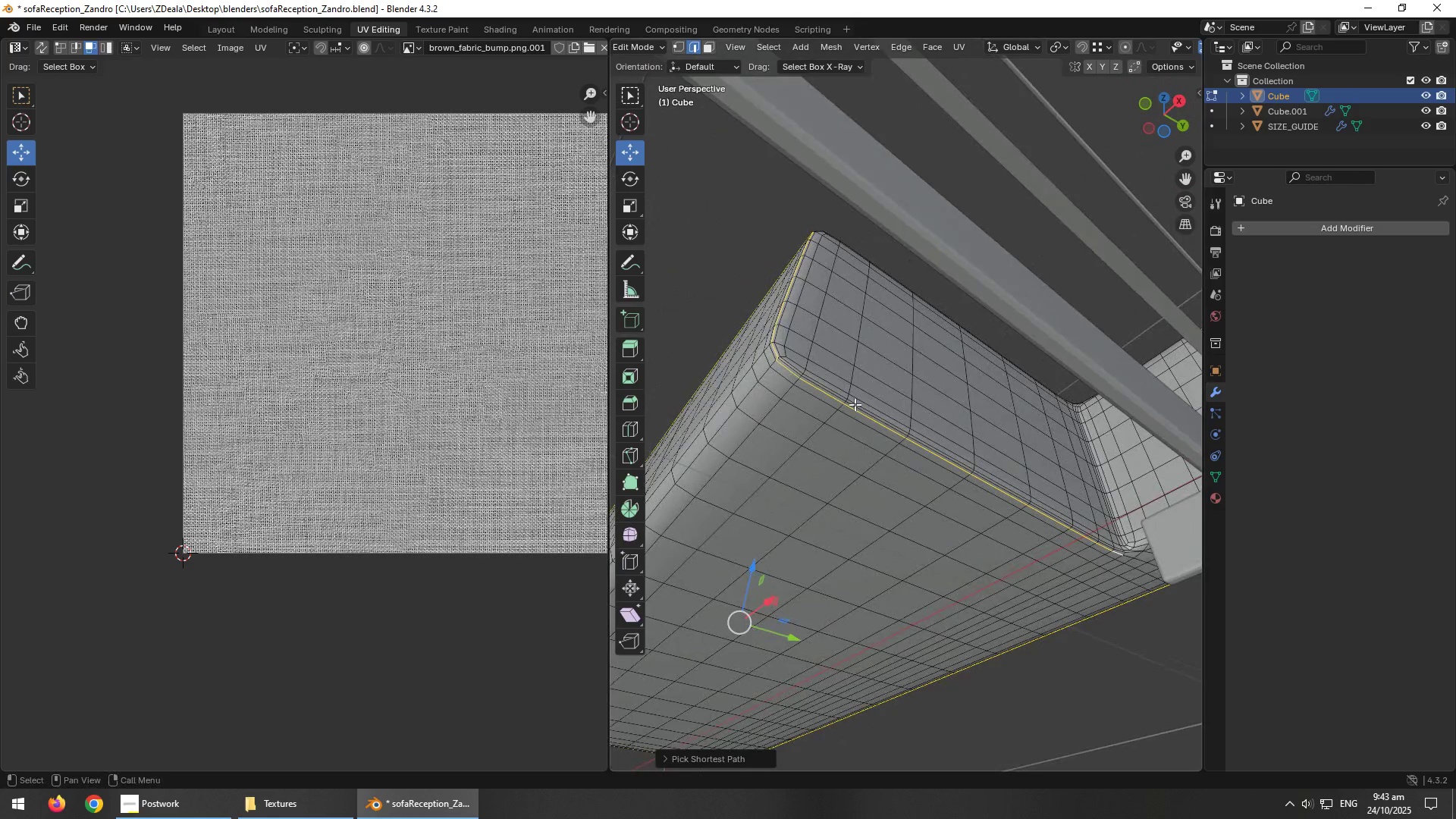 
hold_key(key=AltLeft, duration=0.77)
 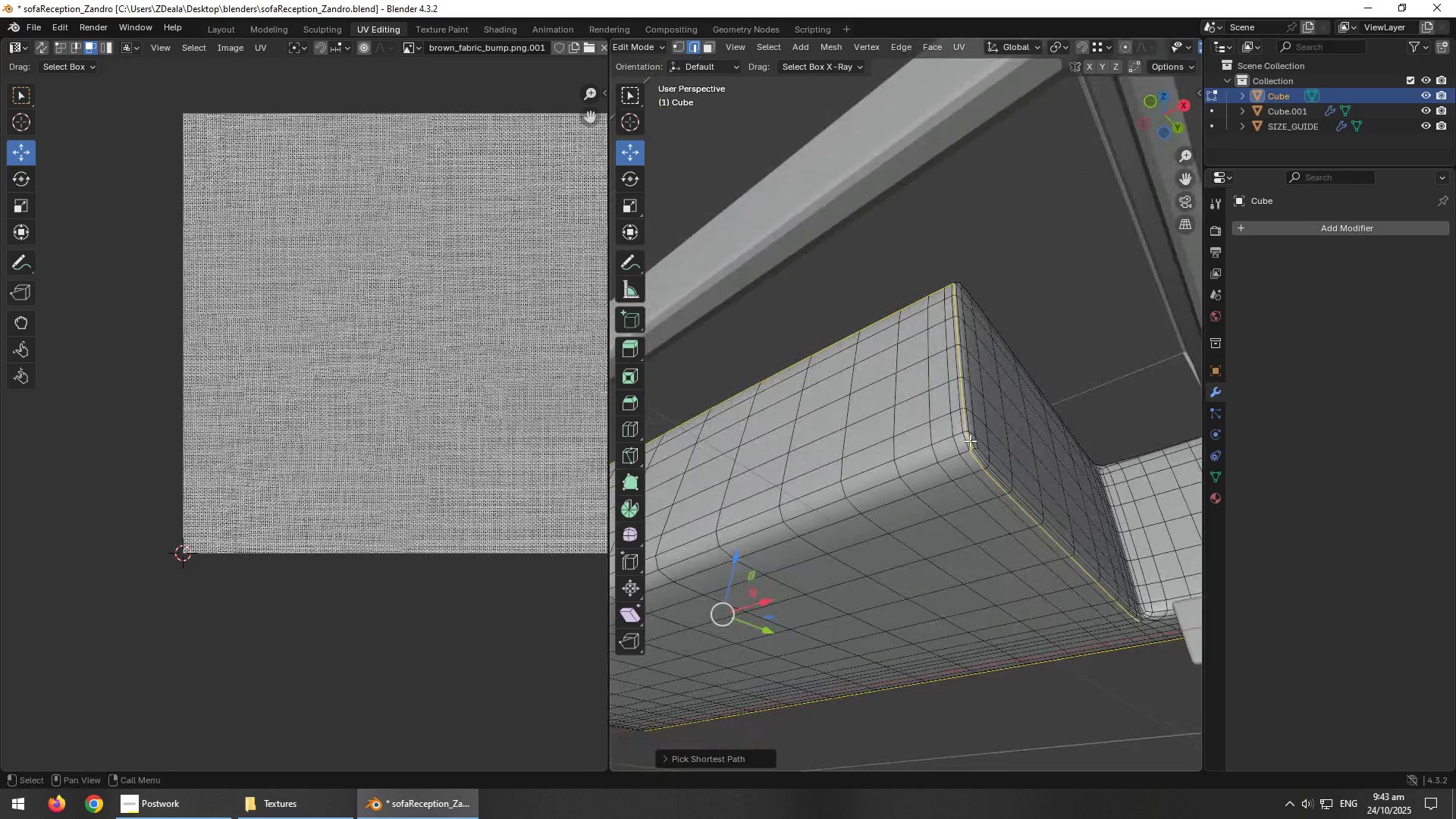 
scroll: coordinate [991, 447], scroll_direction: up, amount: 2.0
 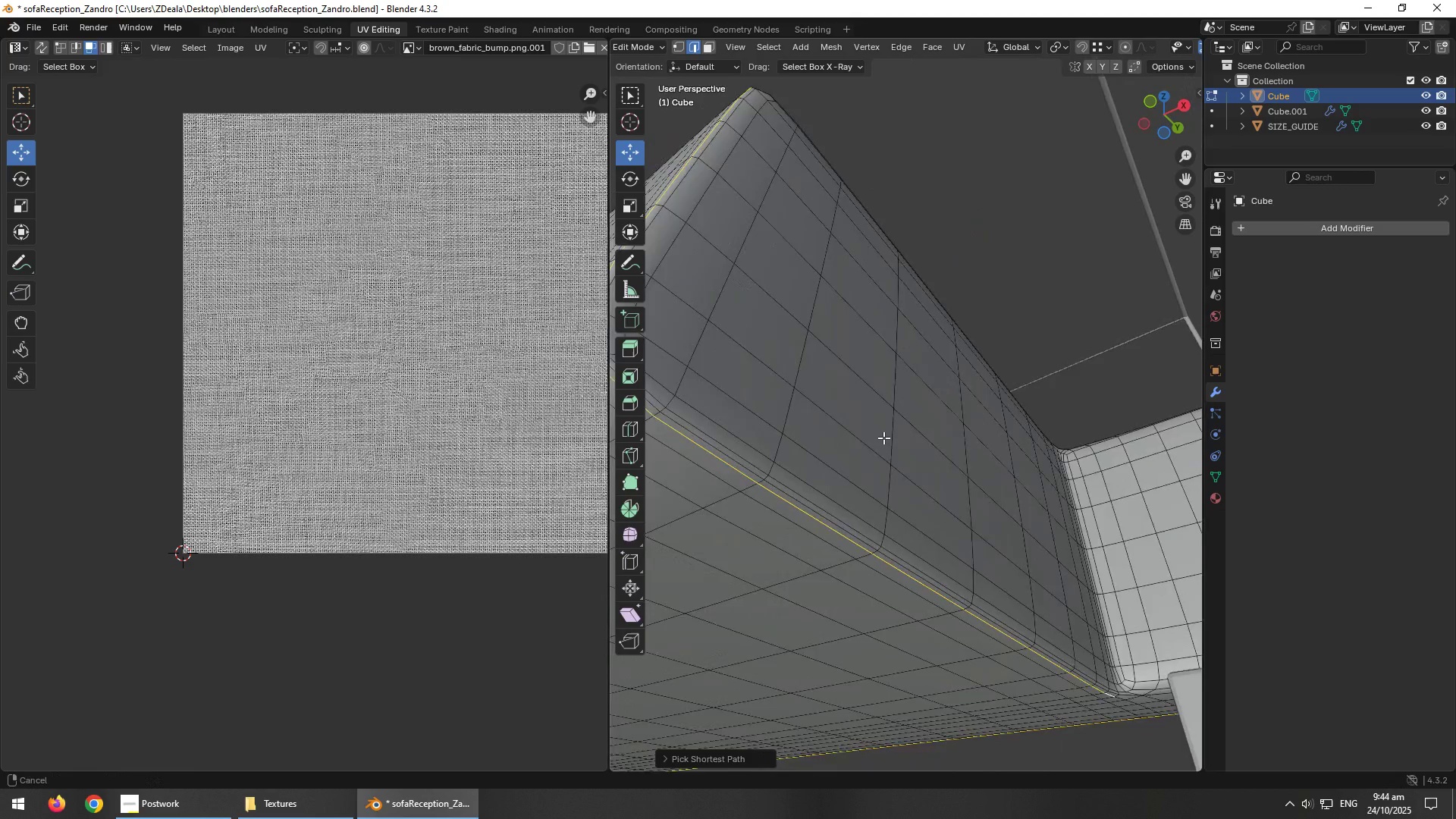 
key(Control+Z)
 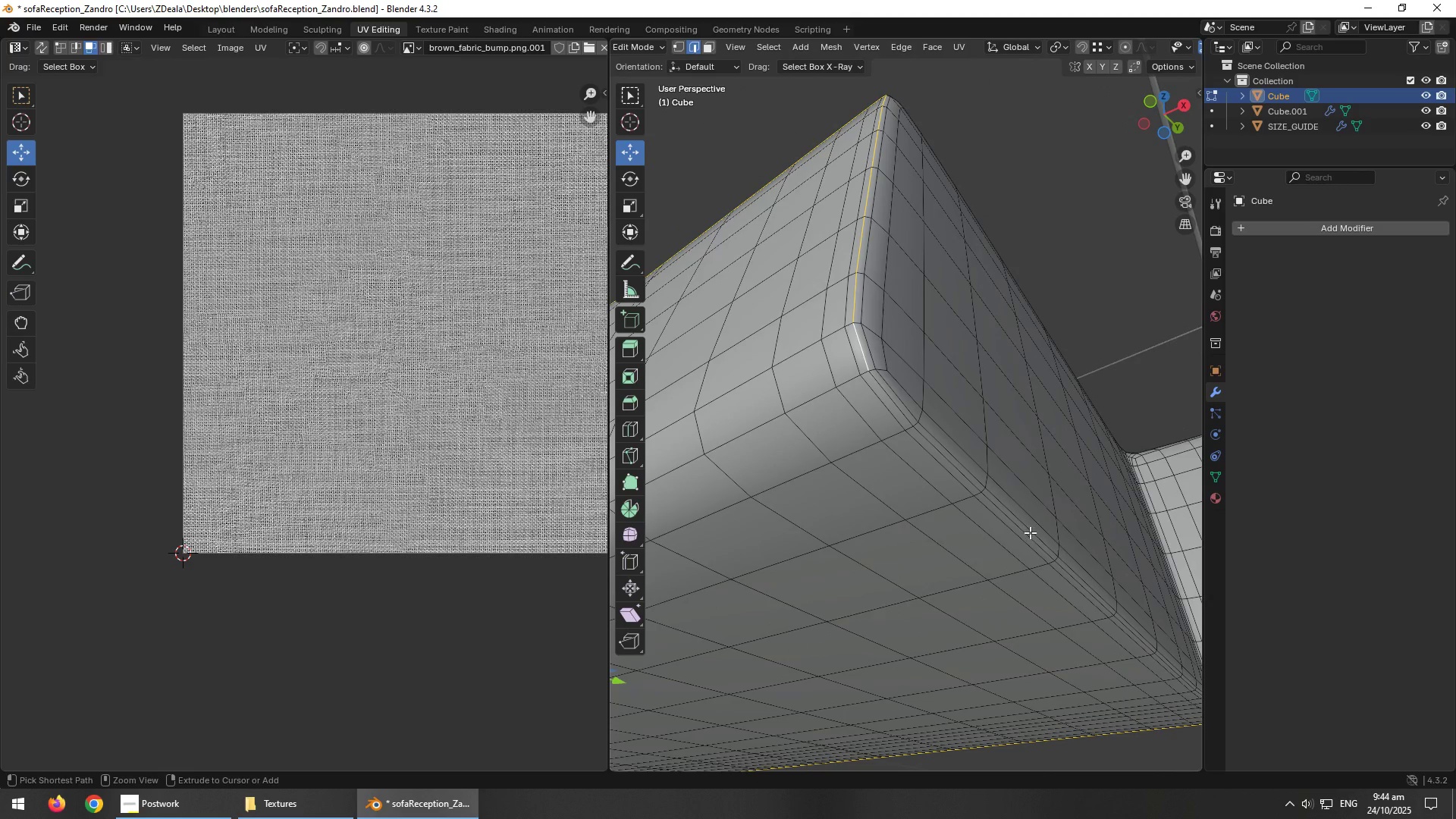 
left_click([1028, 532])
 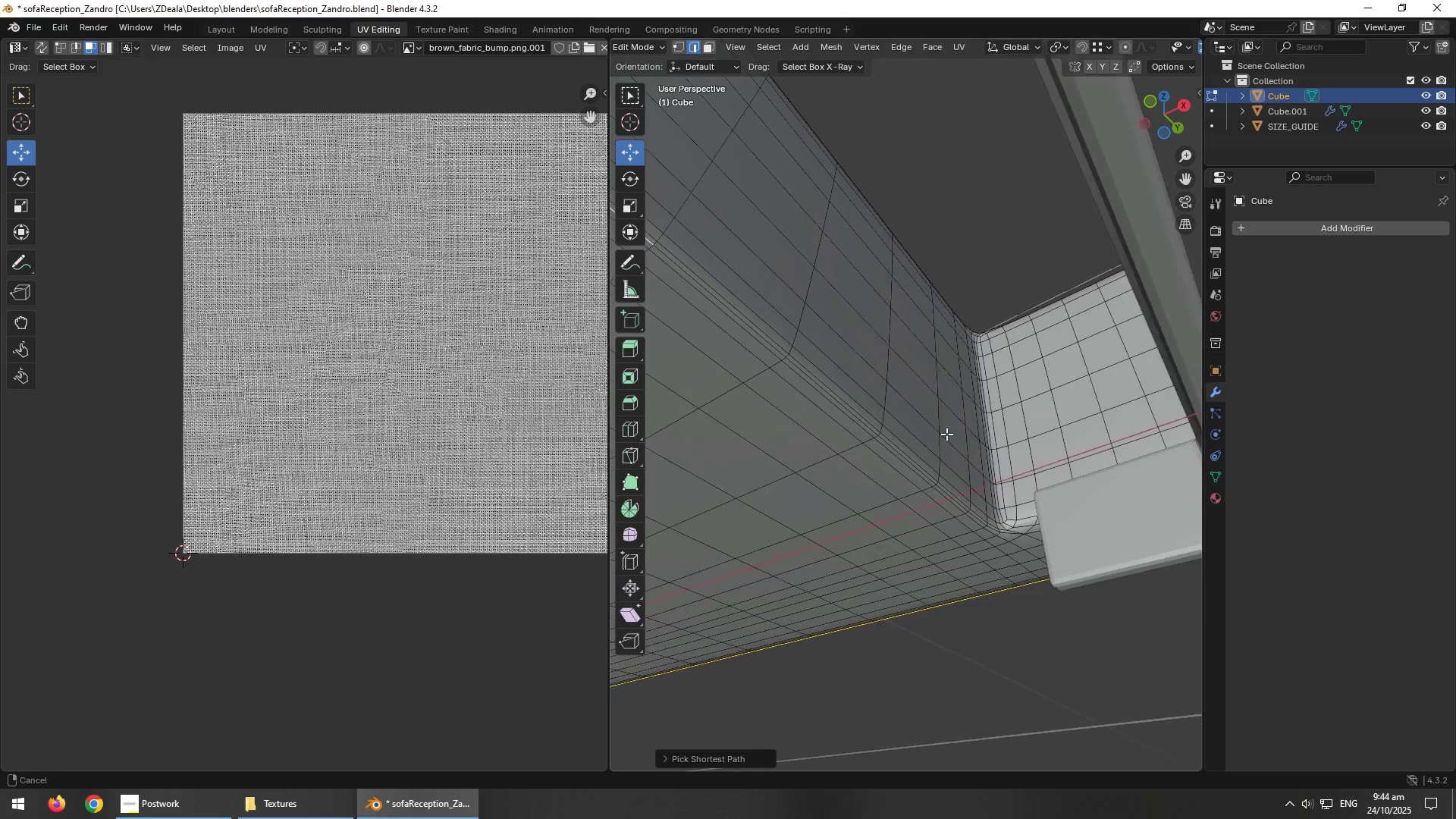 
hold_key(key=ControlLeft, duration=1.08)
left_click([956, 495])
 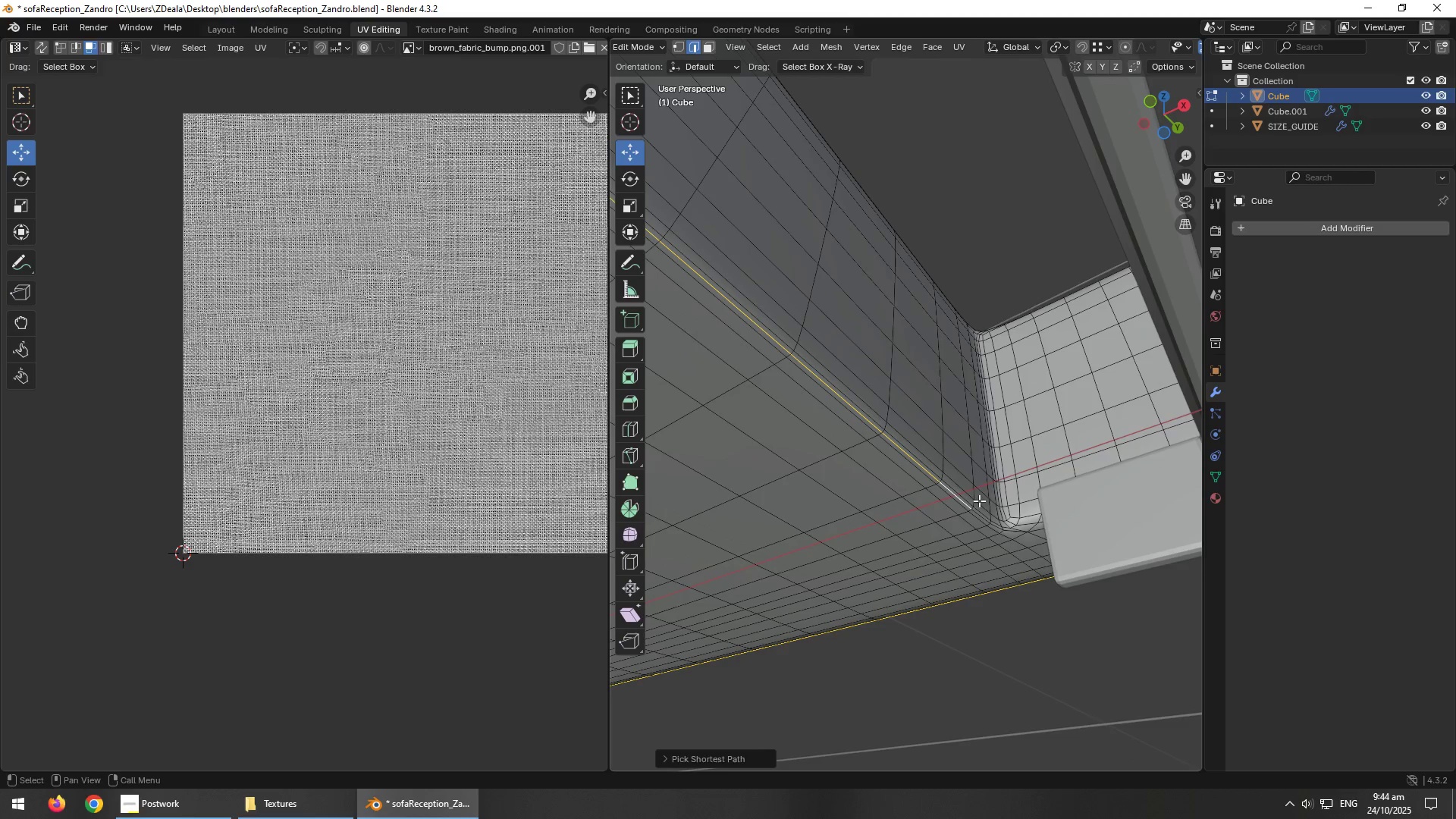 
scroll: coordinate [1018, 510], scroll_direction: down, amount: 2.0
 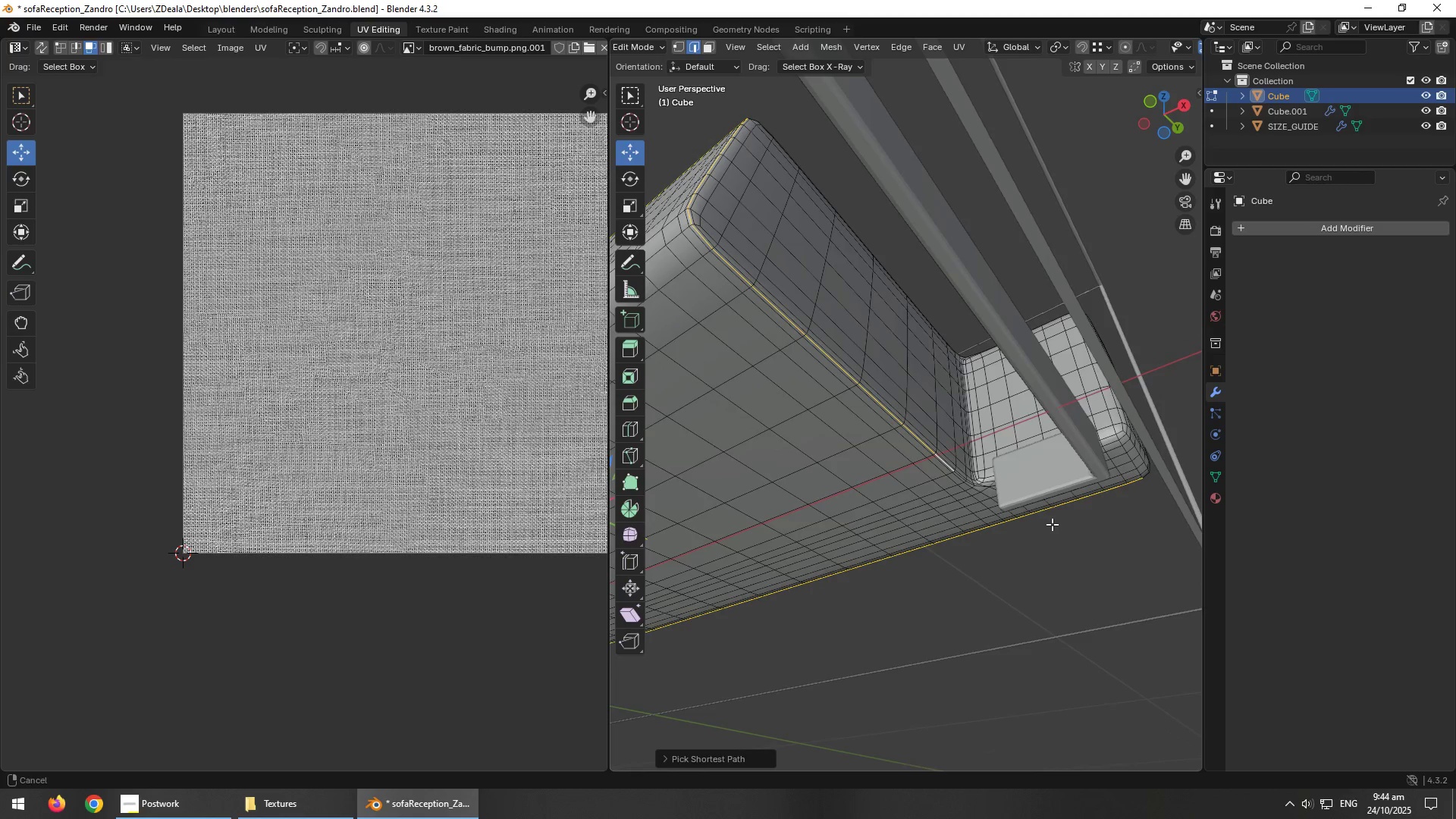 
hold_key(key=AltLeft, duration=0.81)
 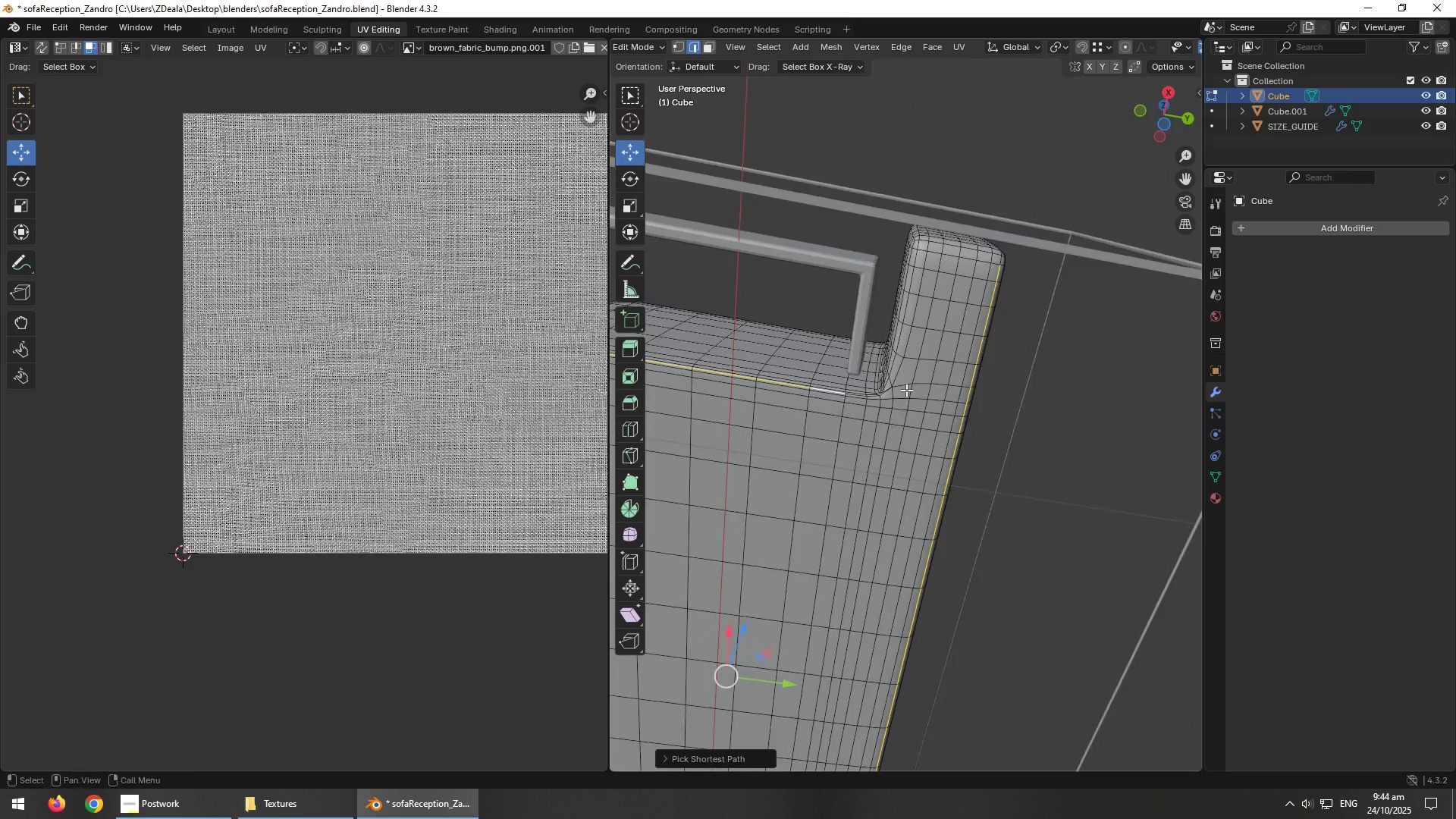 
scroll: coordinate [924, 328], scroll_direction: up, amount: 4.0
 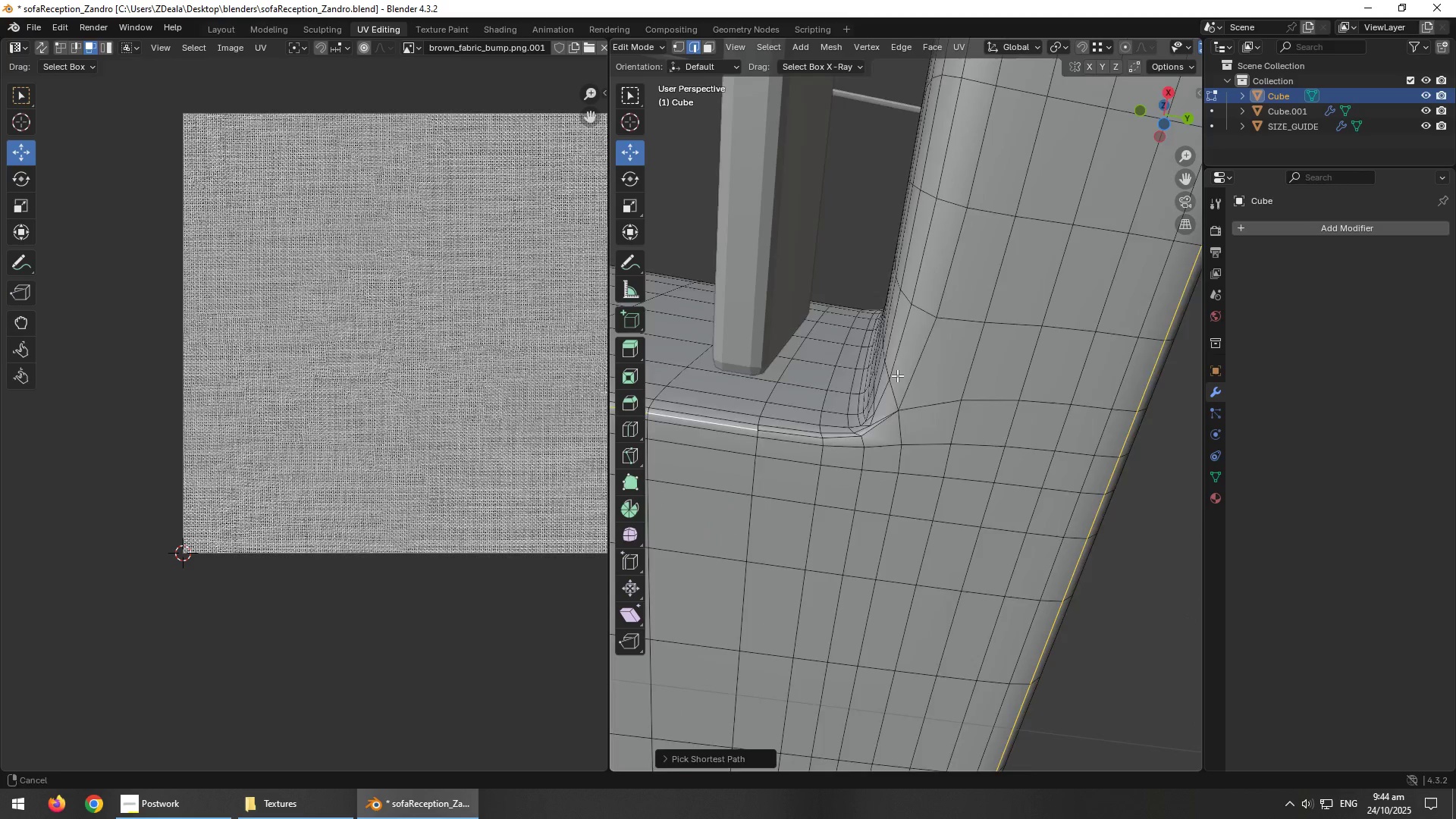 
hold_key(key=AltLeft, duration=1.5)
 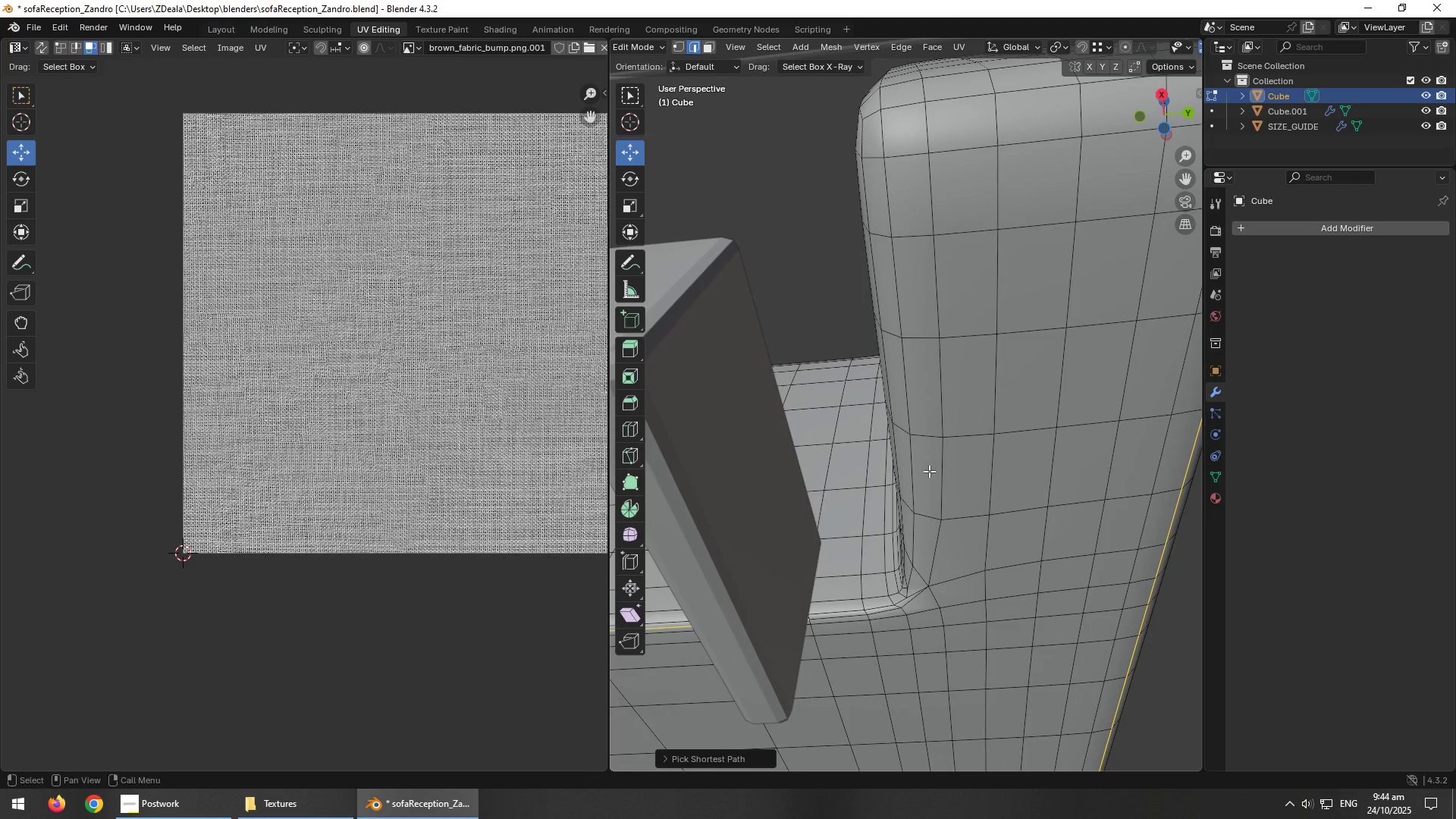 
hold_key(key=AltLeft, duration=0.33)
 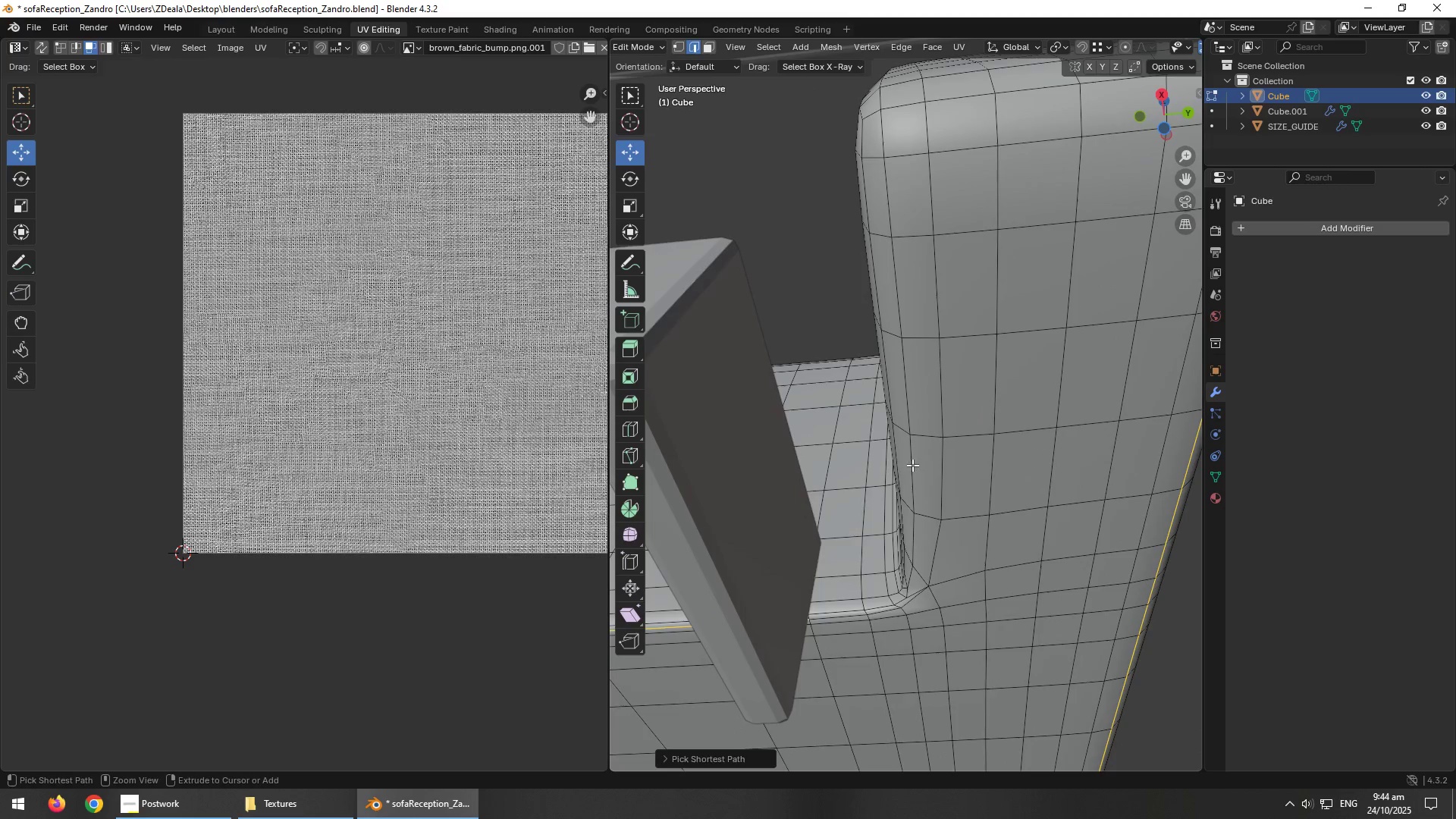 
hold_key(key=AltLeft, duration=4.19)
hold_key(key=ControlLeft, duration=0.83)
left_click([911, 464])
 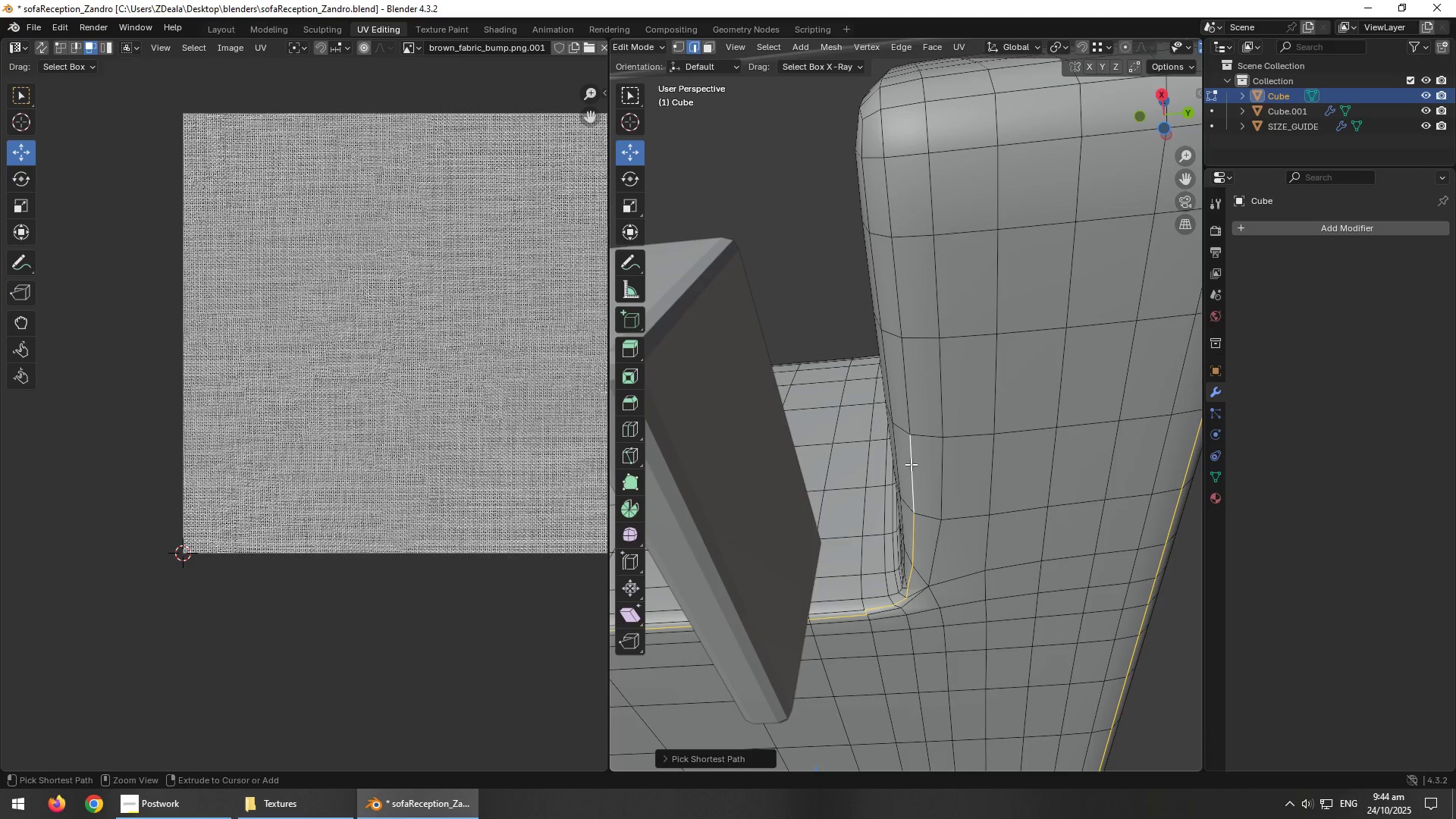 
scroll: coordinate [911, 464], scroll_direction: down, amount: 1.0
 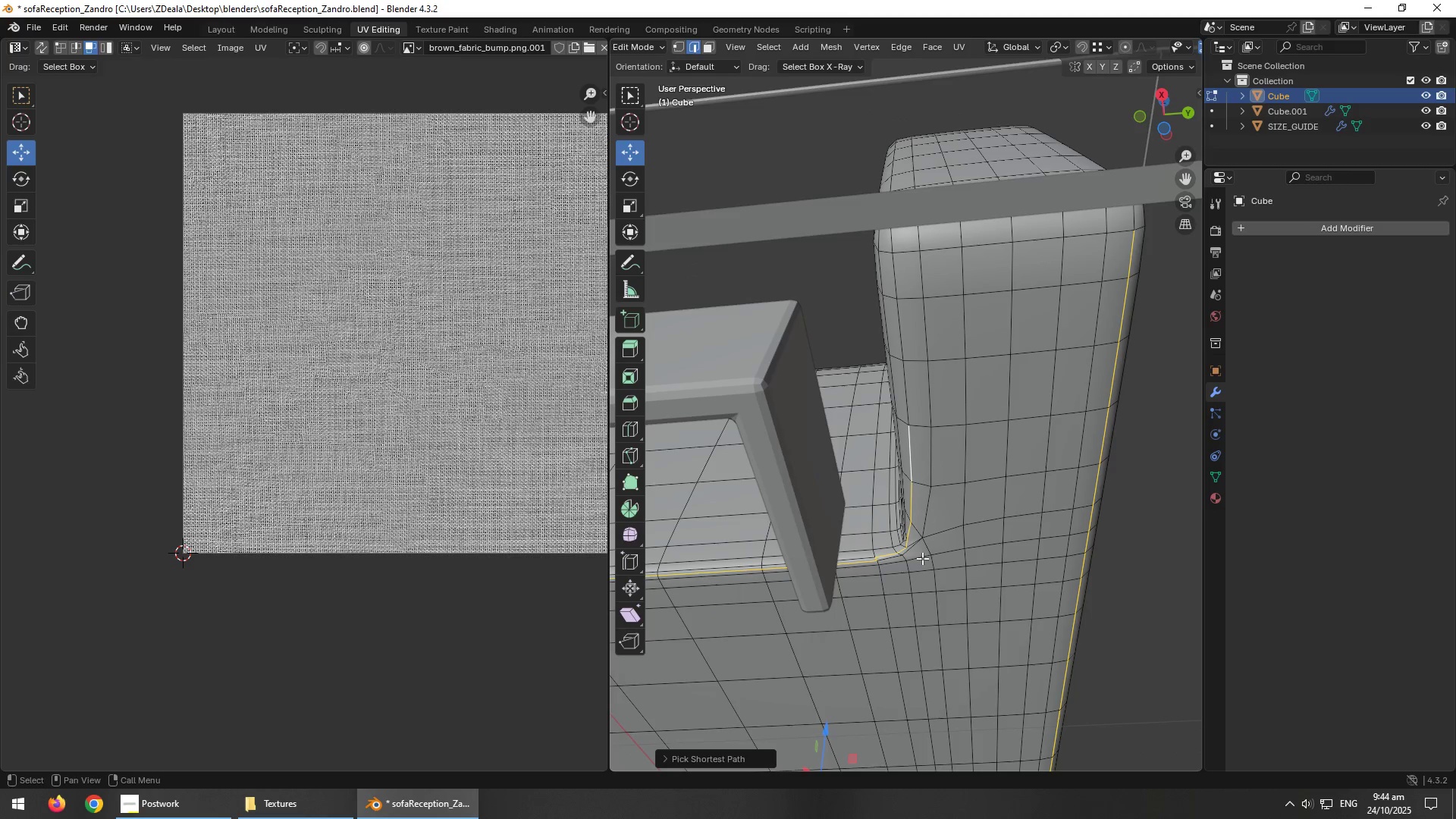 
scroll: coordinate [921, 558], scroll_direction: up, amount: 1.0
 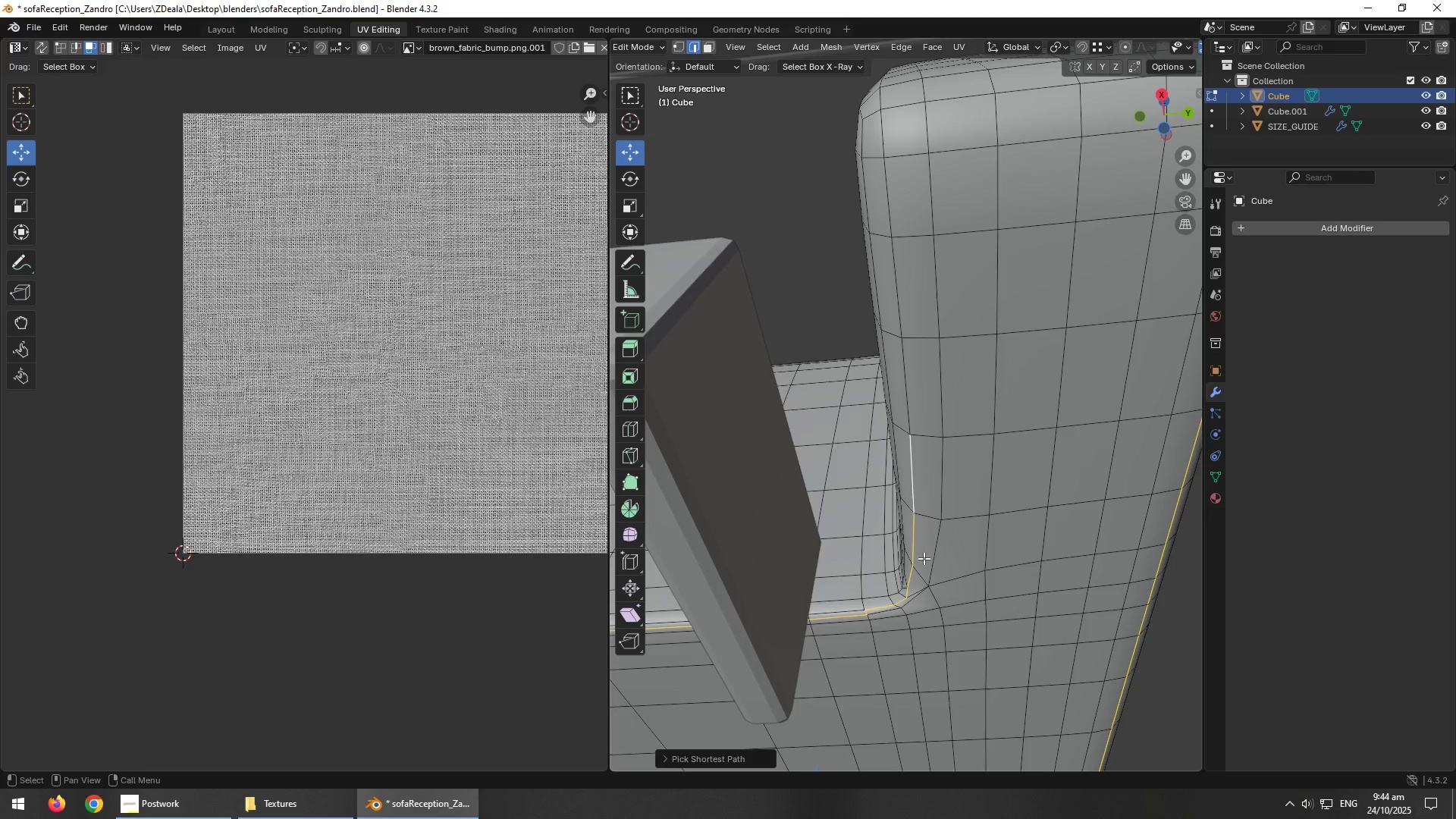 
key(Control+Z)
 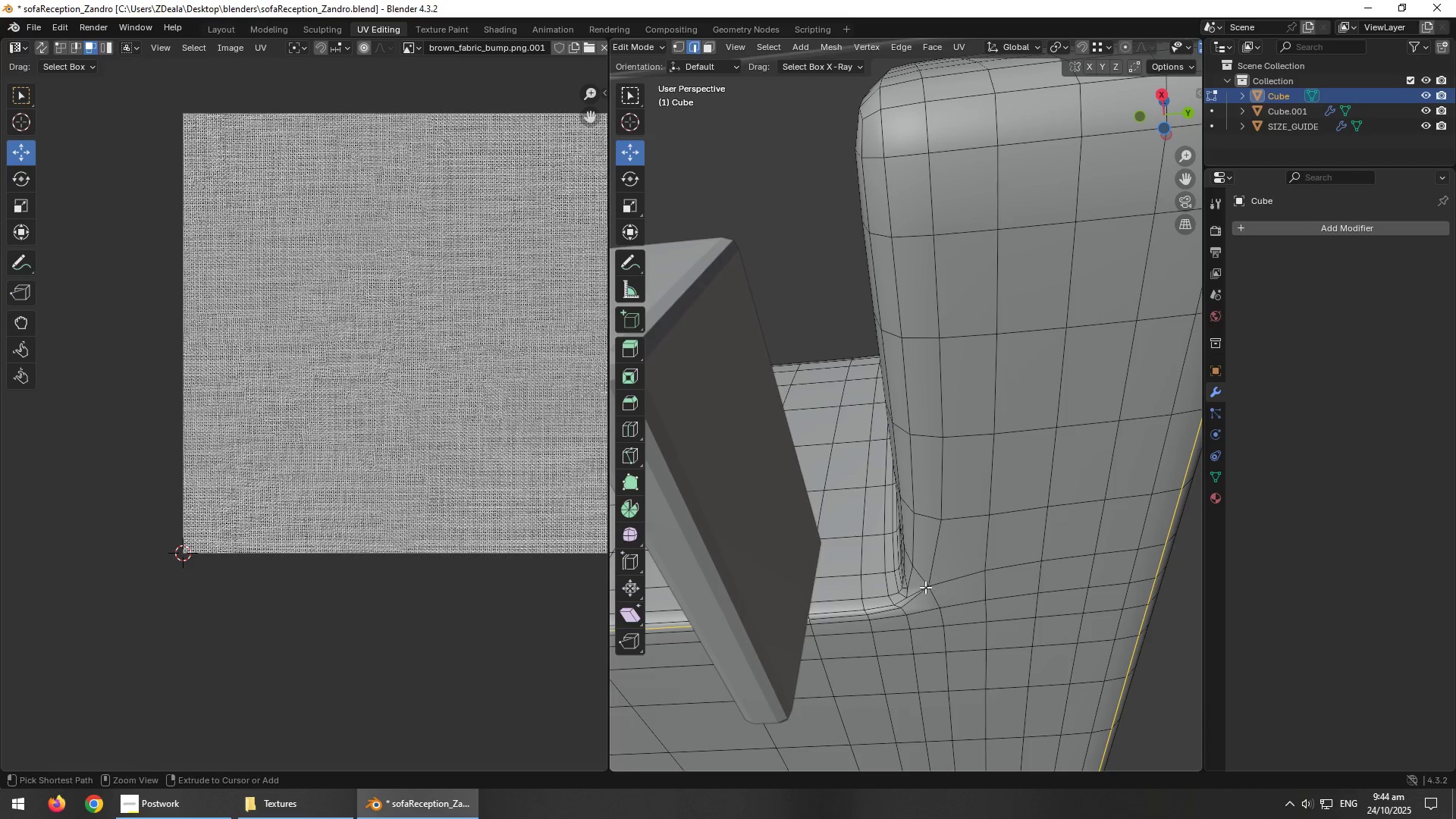 
left_click([933, 573])
 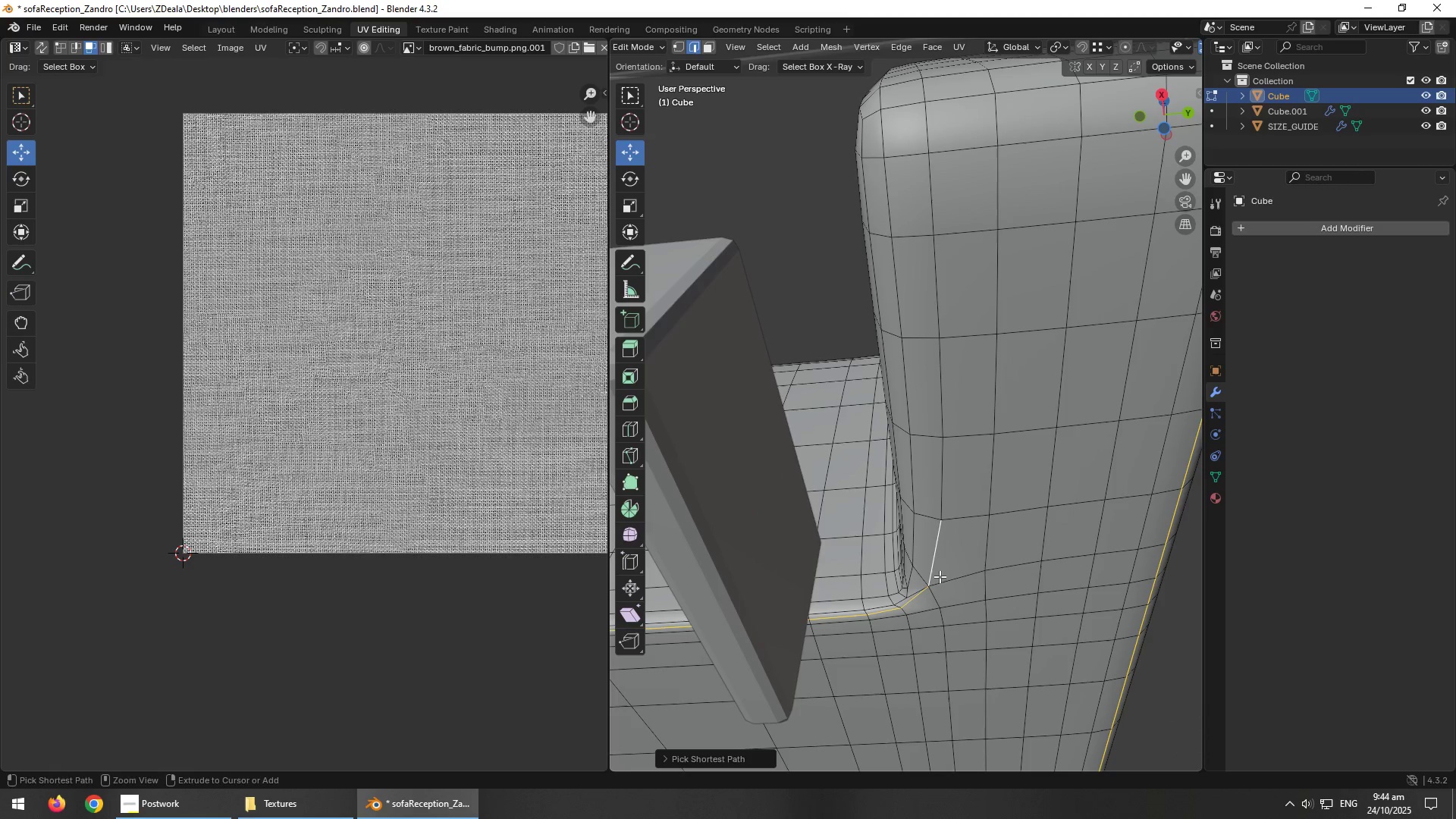 
hold_key(key=AltLeft, duration=0.97)
 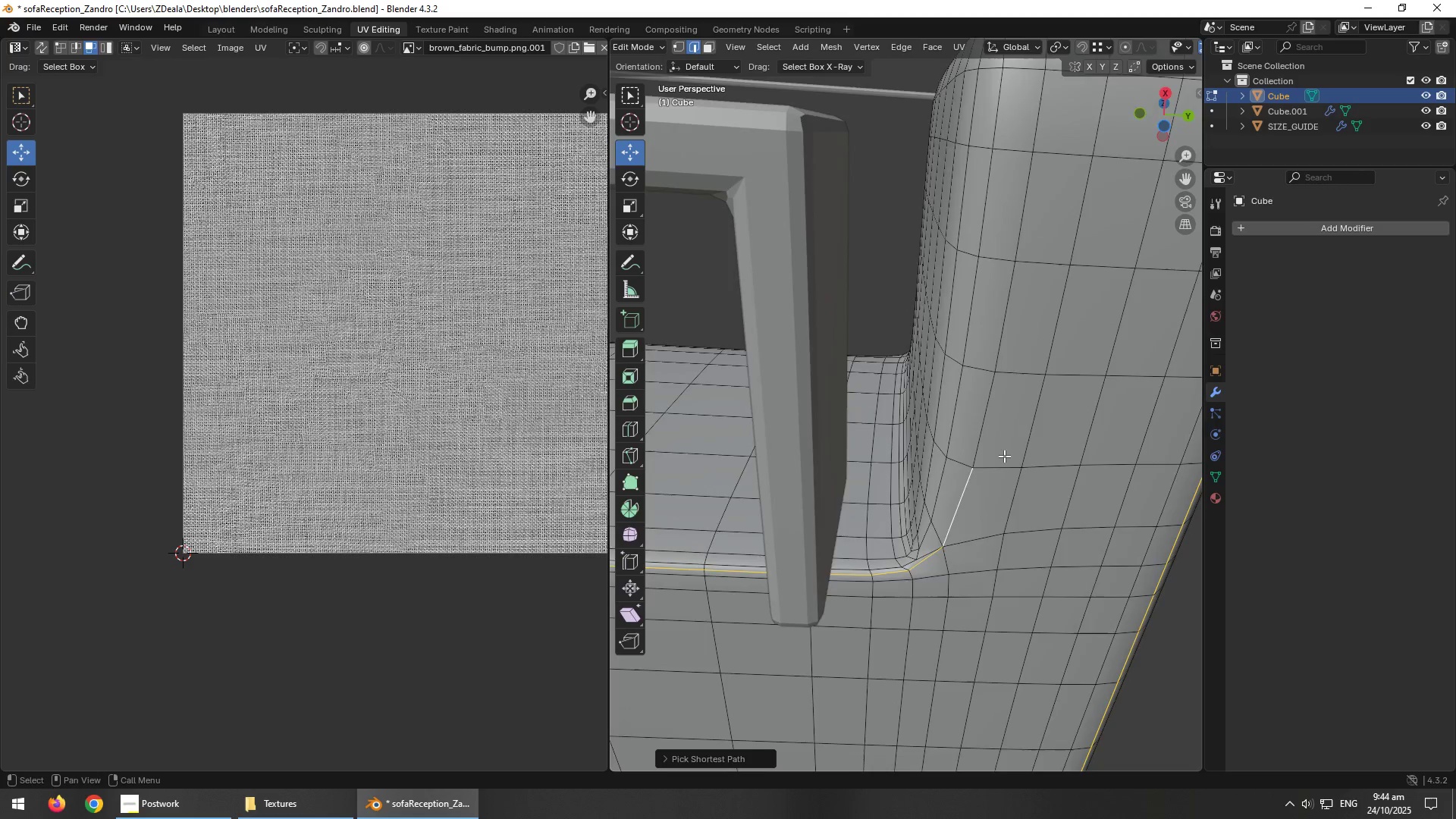 
scroll: coordinate [1002, 466], scroll_direction: down, amount: 2.0
 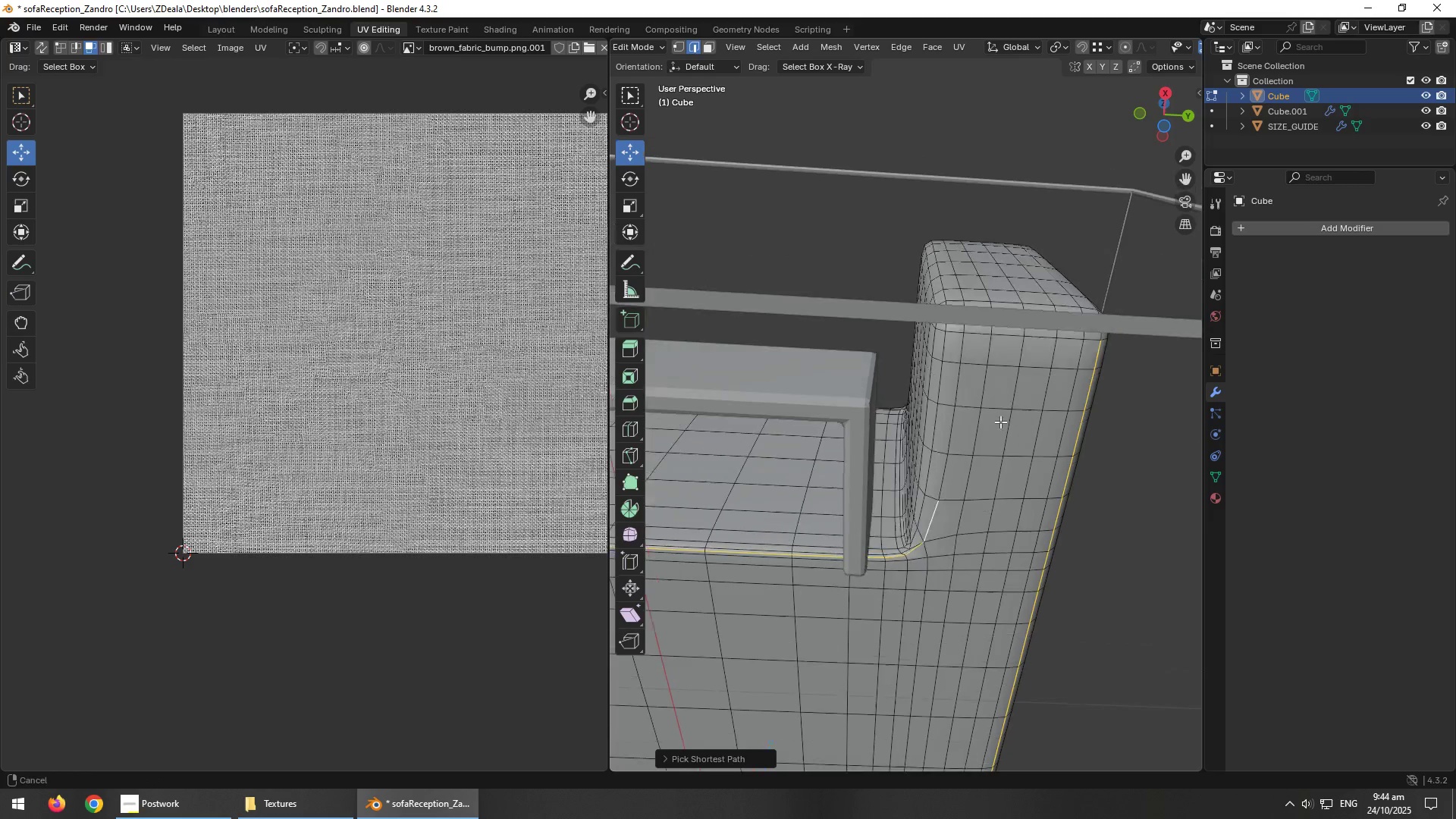 
hold_key(key=AltLeft, duration=0.77)
 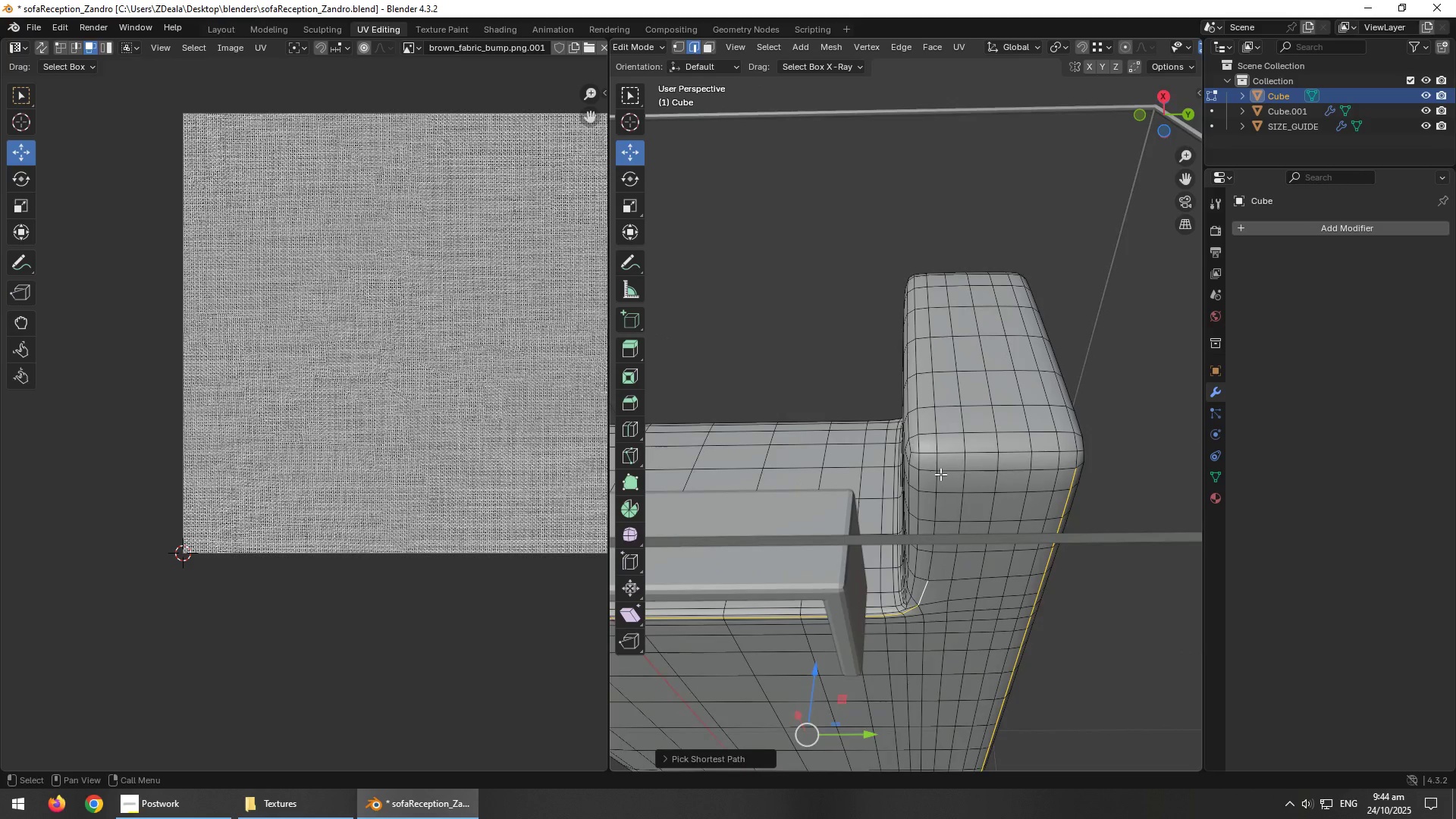 
hold_key(key=ControlLeft, duration=1.5)
left_click([937, 476])
 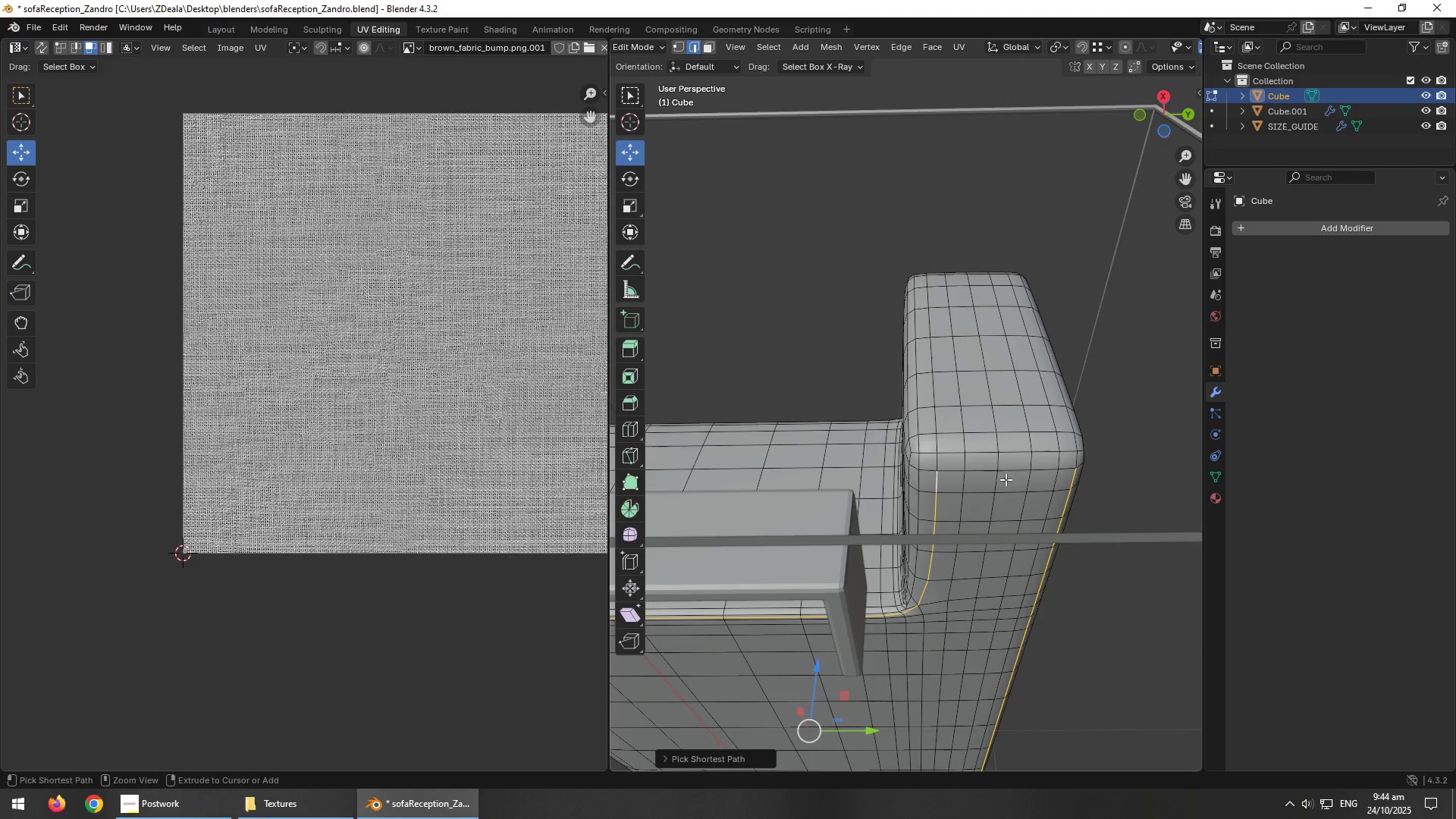 
hold_key(key=ControlLeft, duration=1.25)
left_click([1065, 469])
 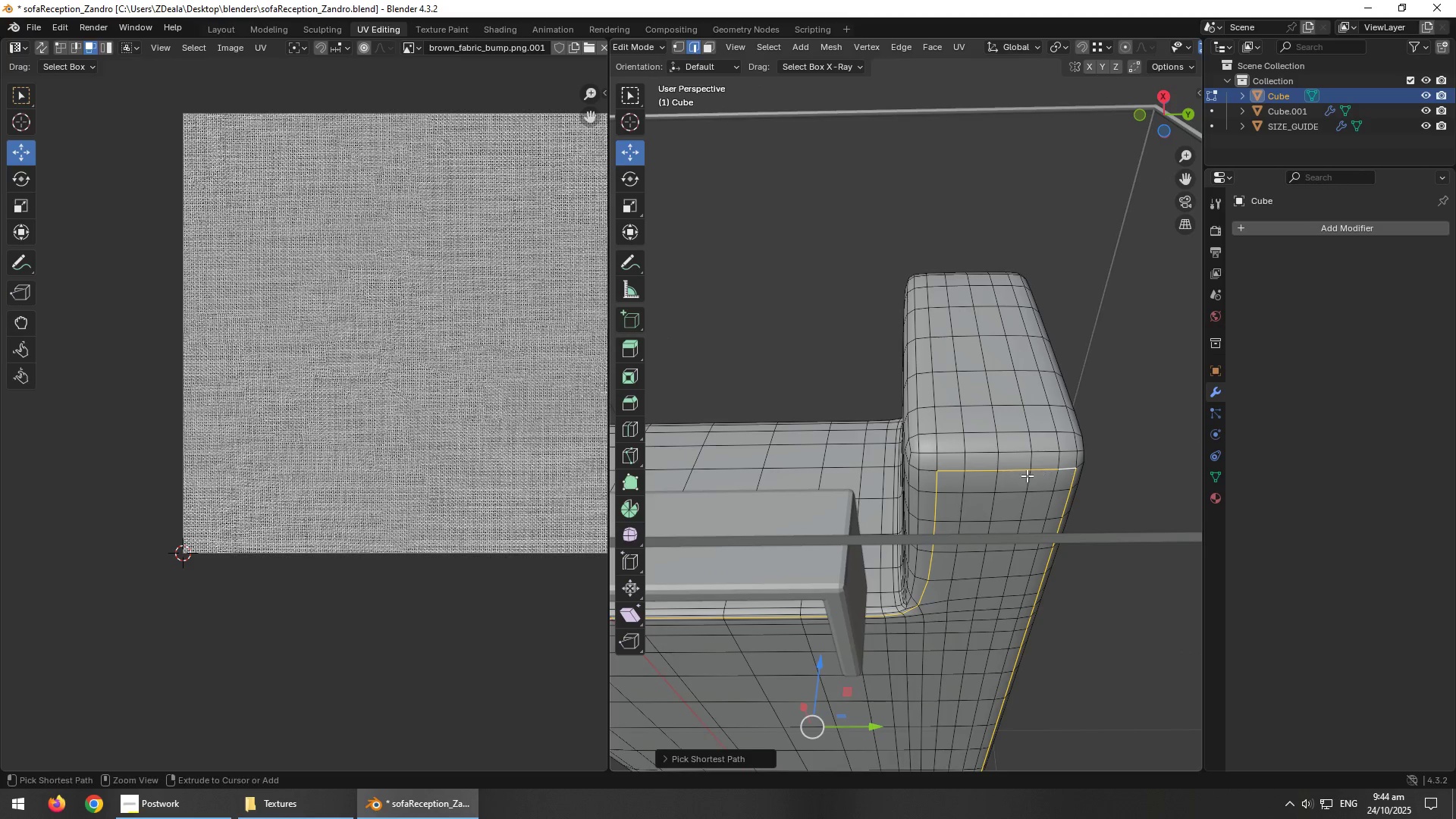 
scroll: coordinate [1009, 504], scroll_direction: down, amount: 4.0
 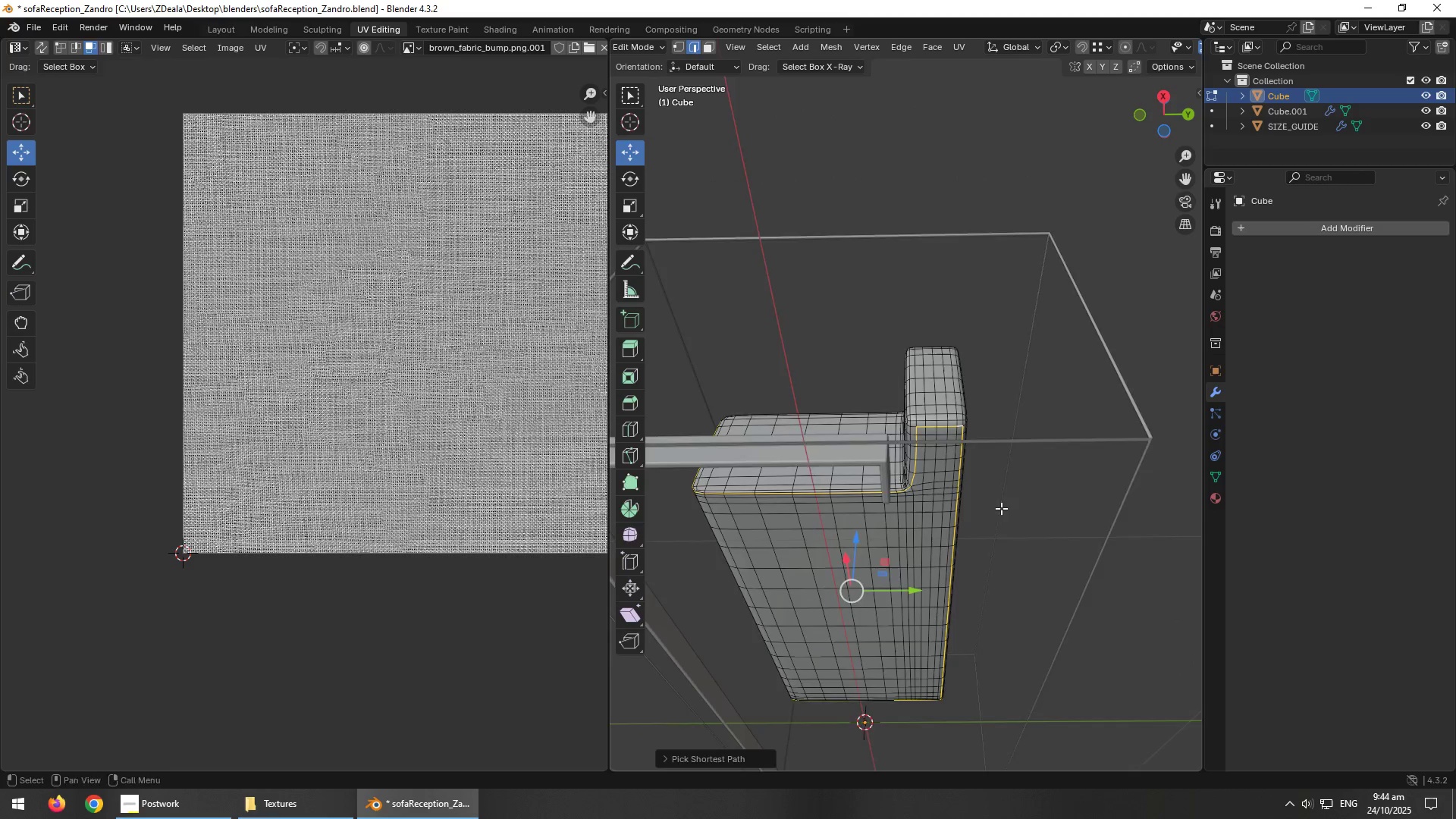 
hold_key(key=AltLeft, duration=0.67)
 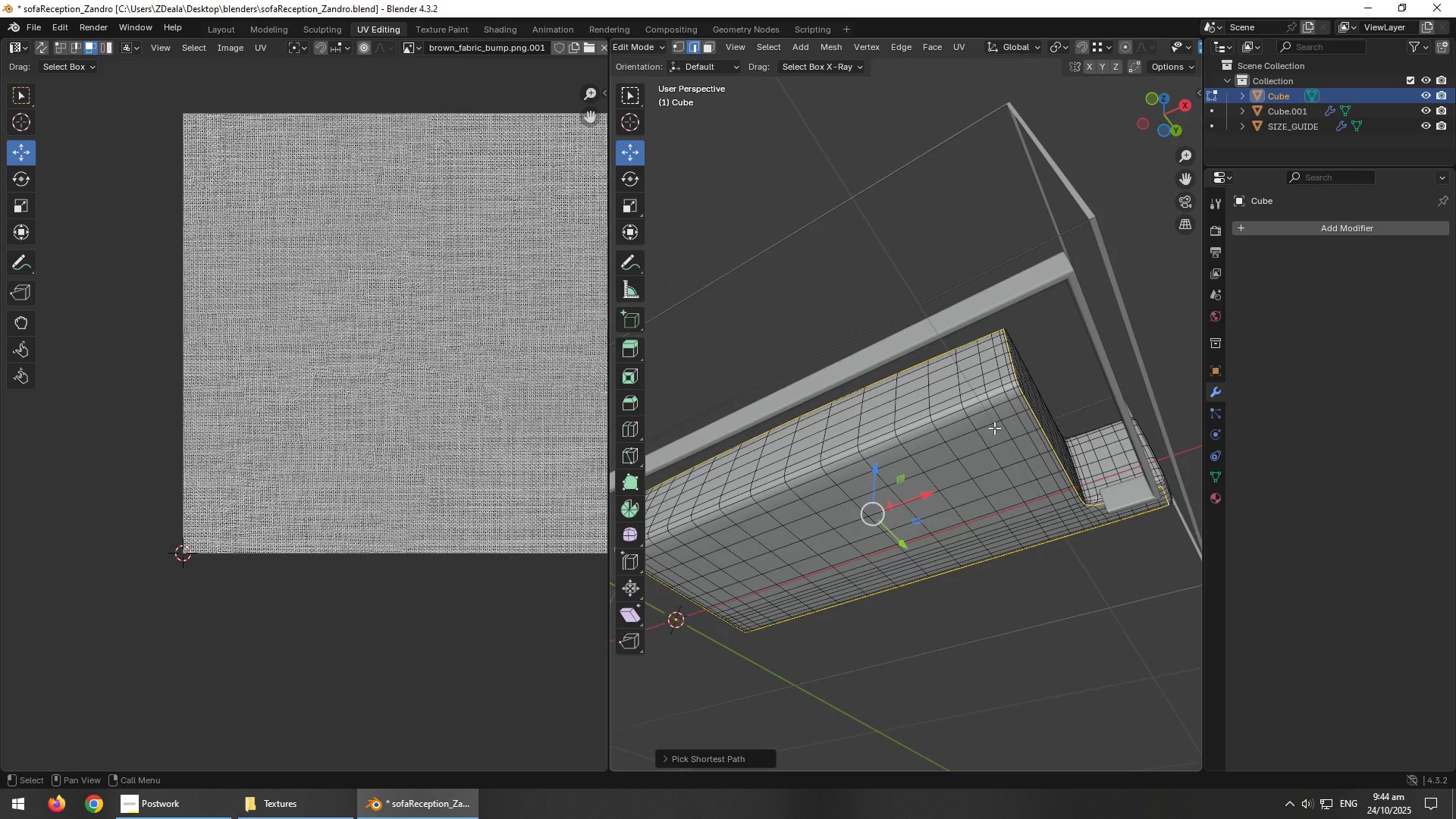 
hold_key(key=AltLeft, duration=1.5)
 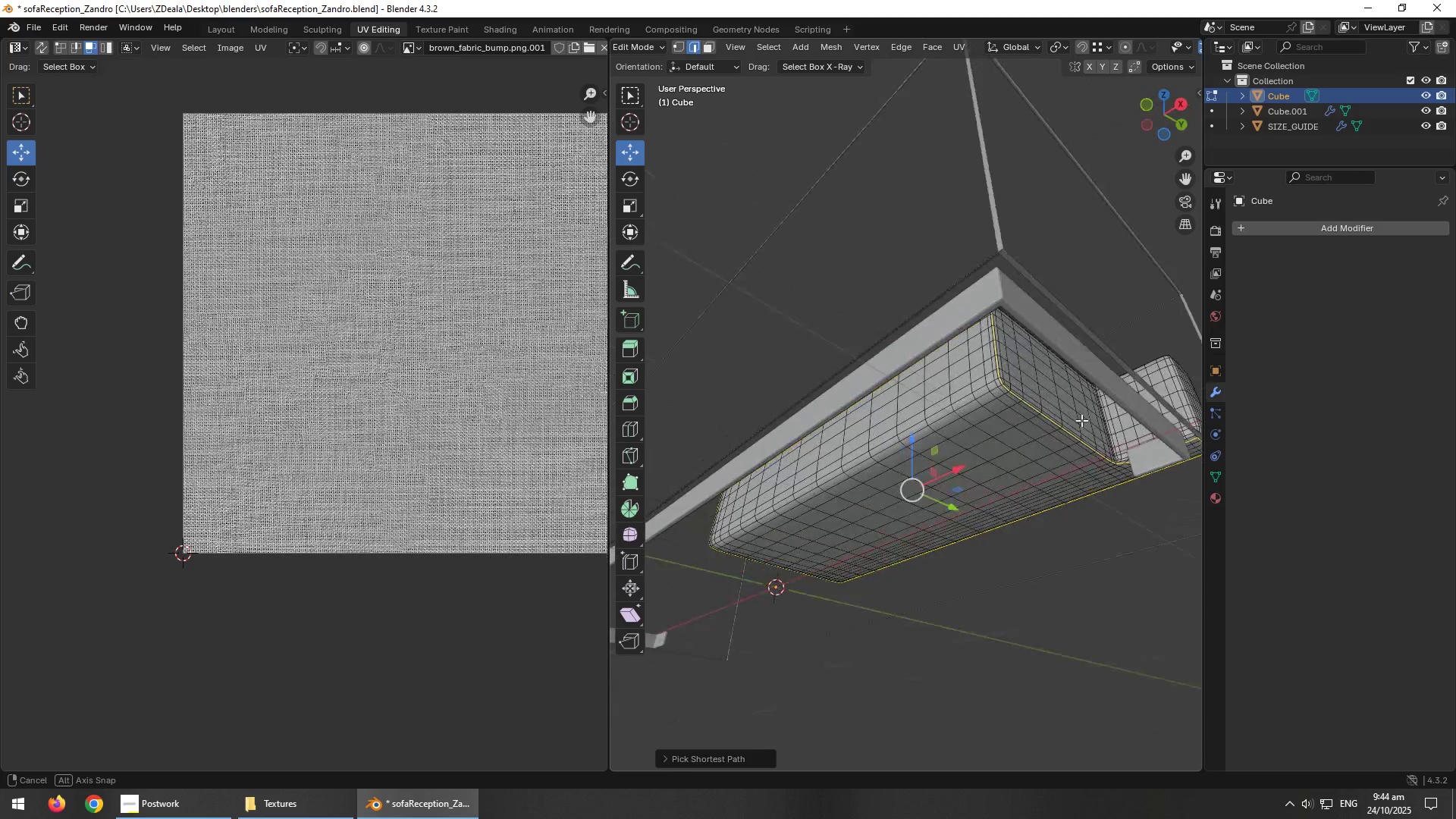 
key(Alt+AltLeft)
 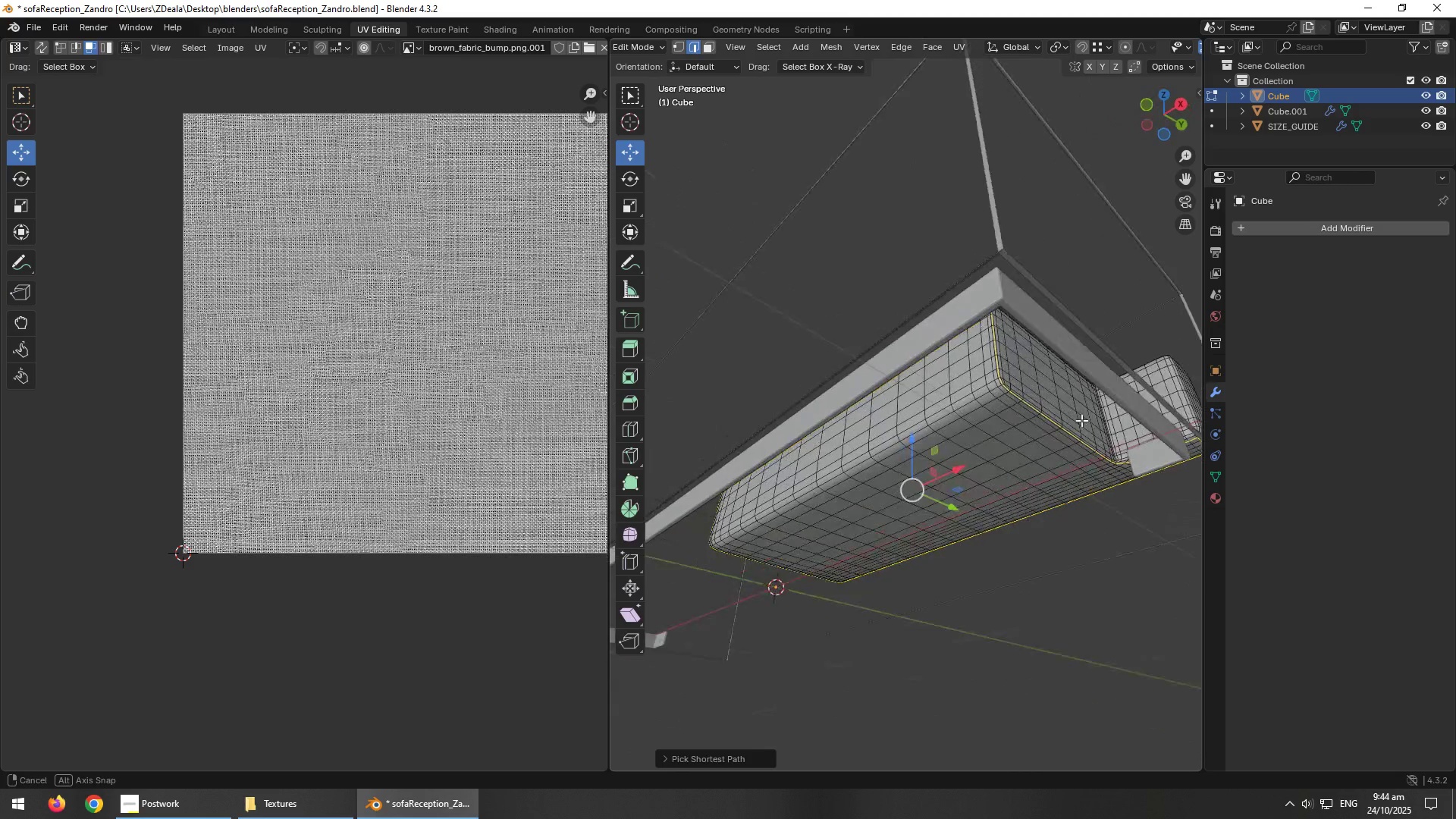 
key(Alt+AltLeft)
 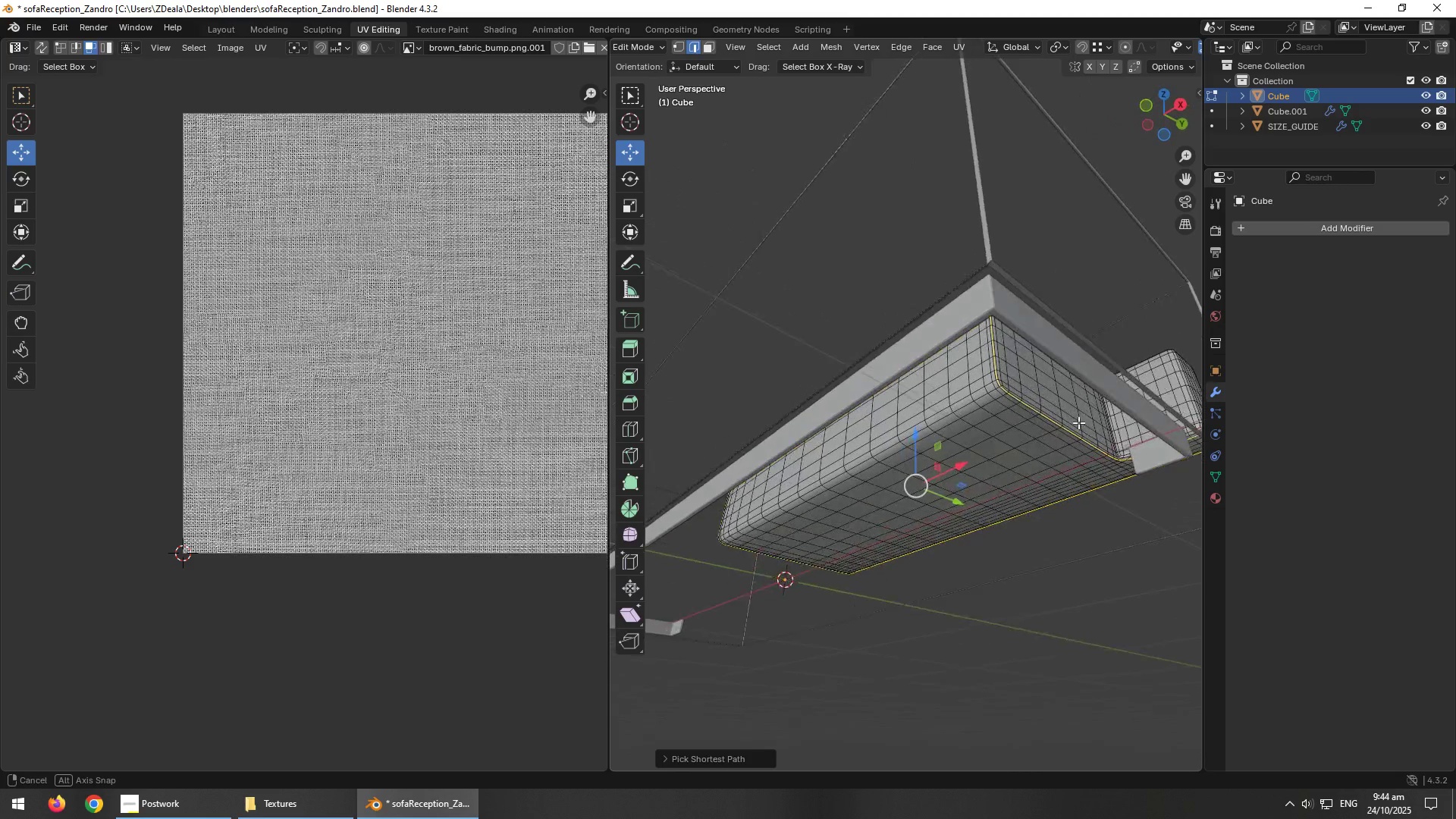 
key(Alt+AltLeft)
 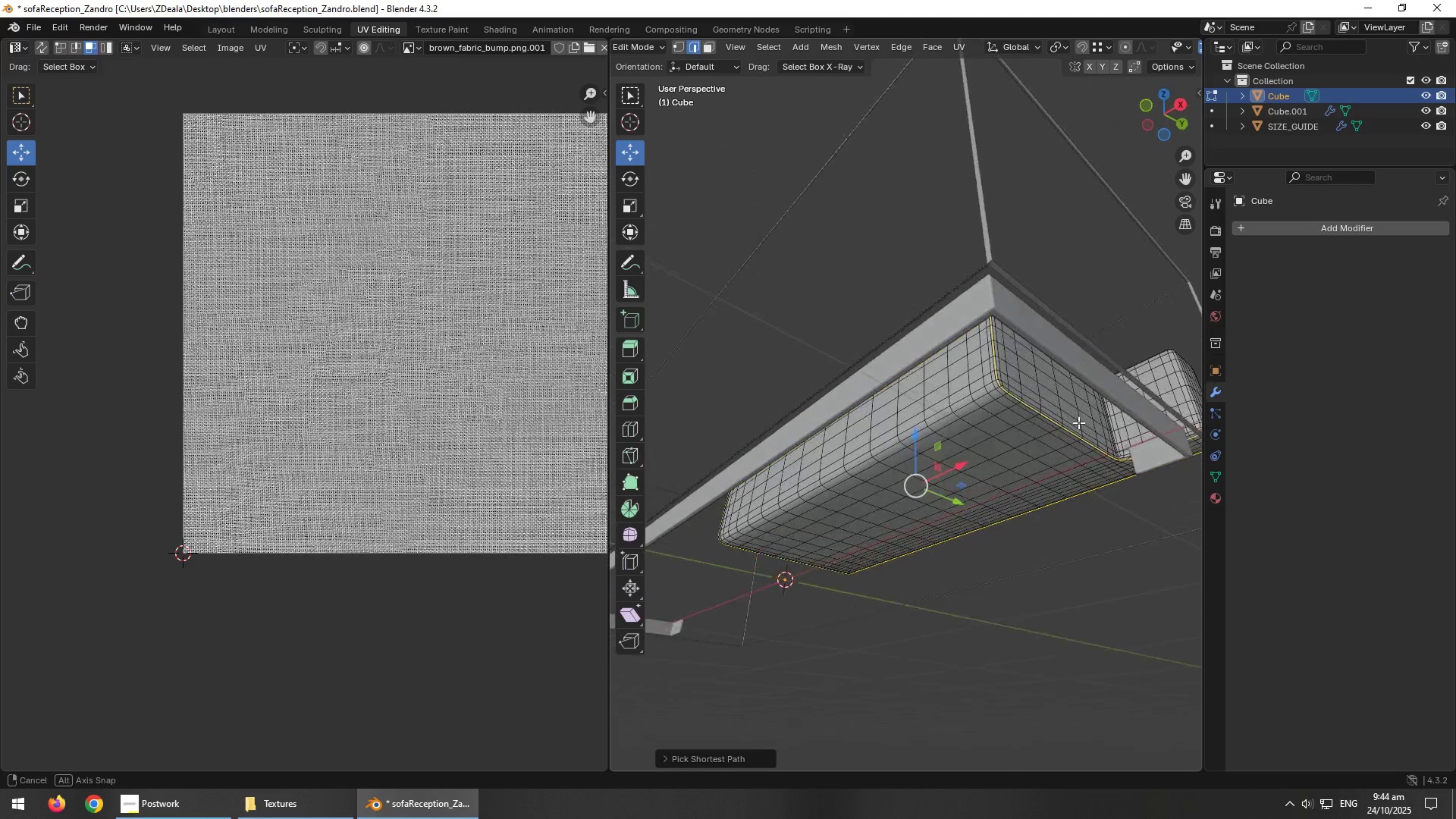 
key(Alt+AltLeft)
 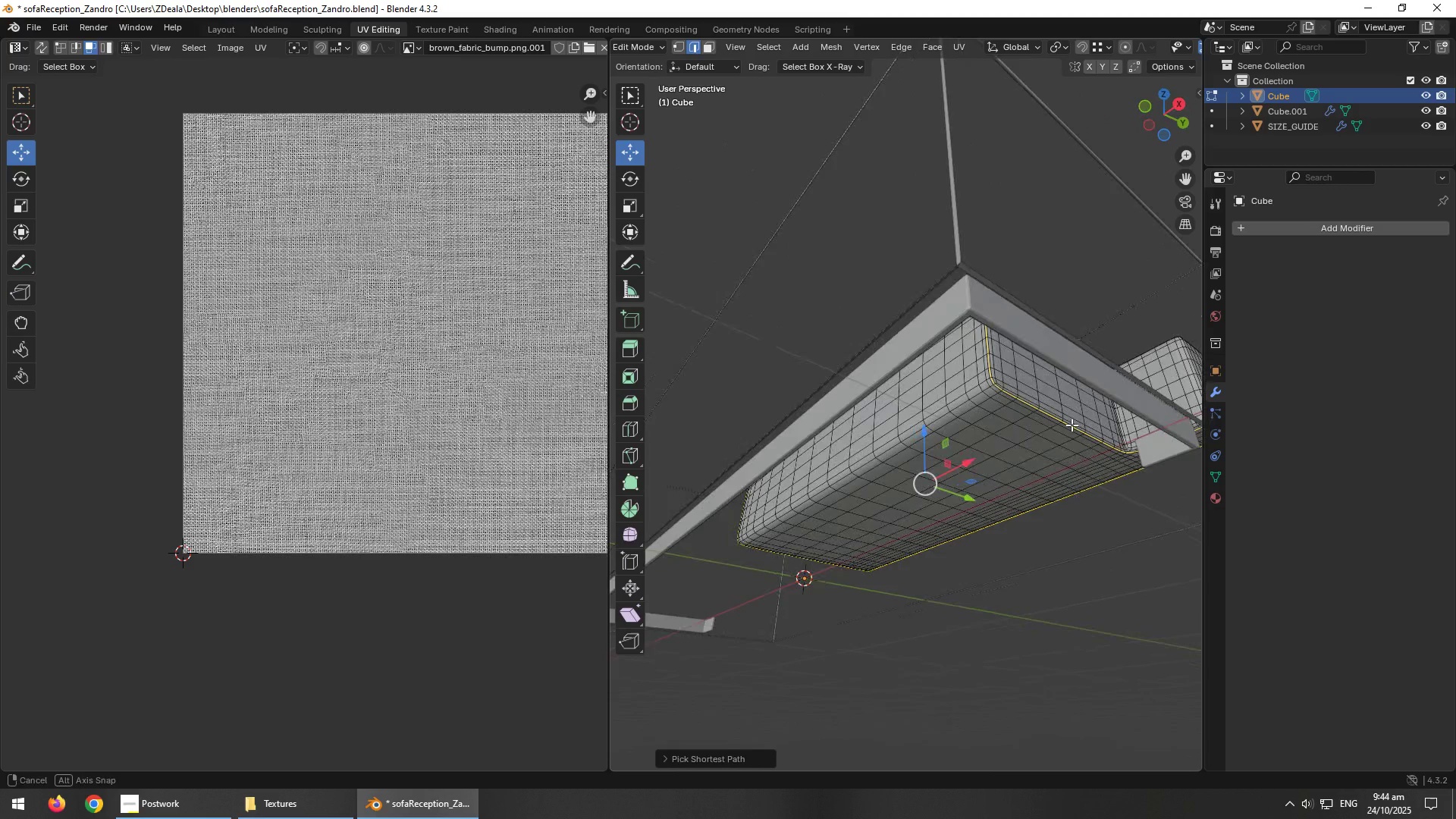 
key(Alt+AltLeft)
 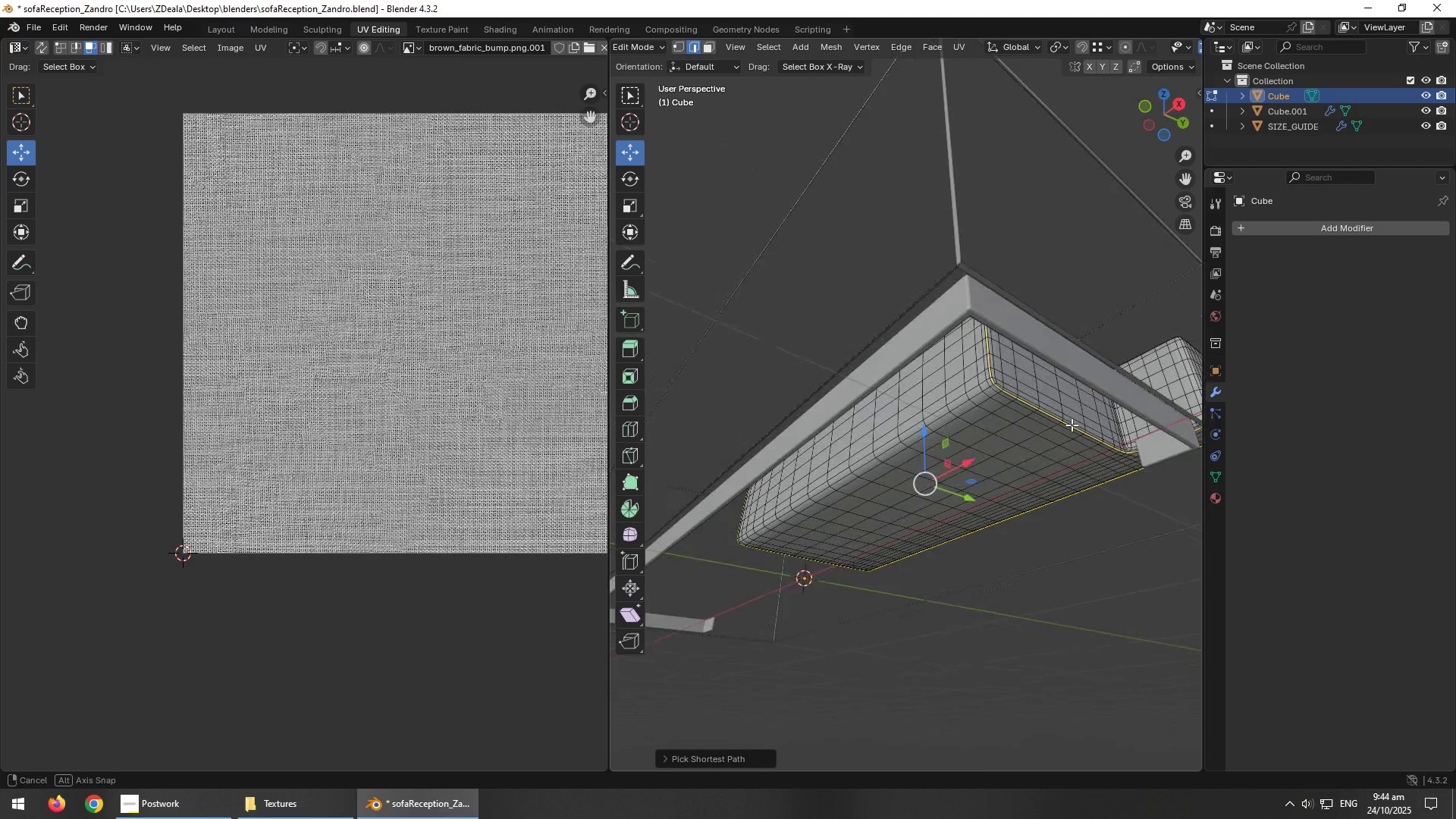 
key(Alt+AltLeft)
 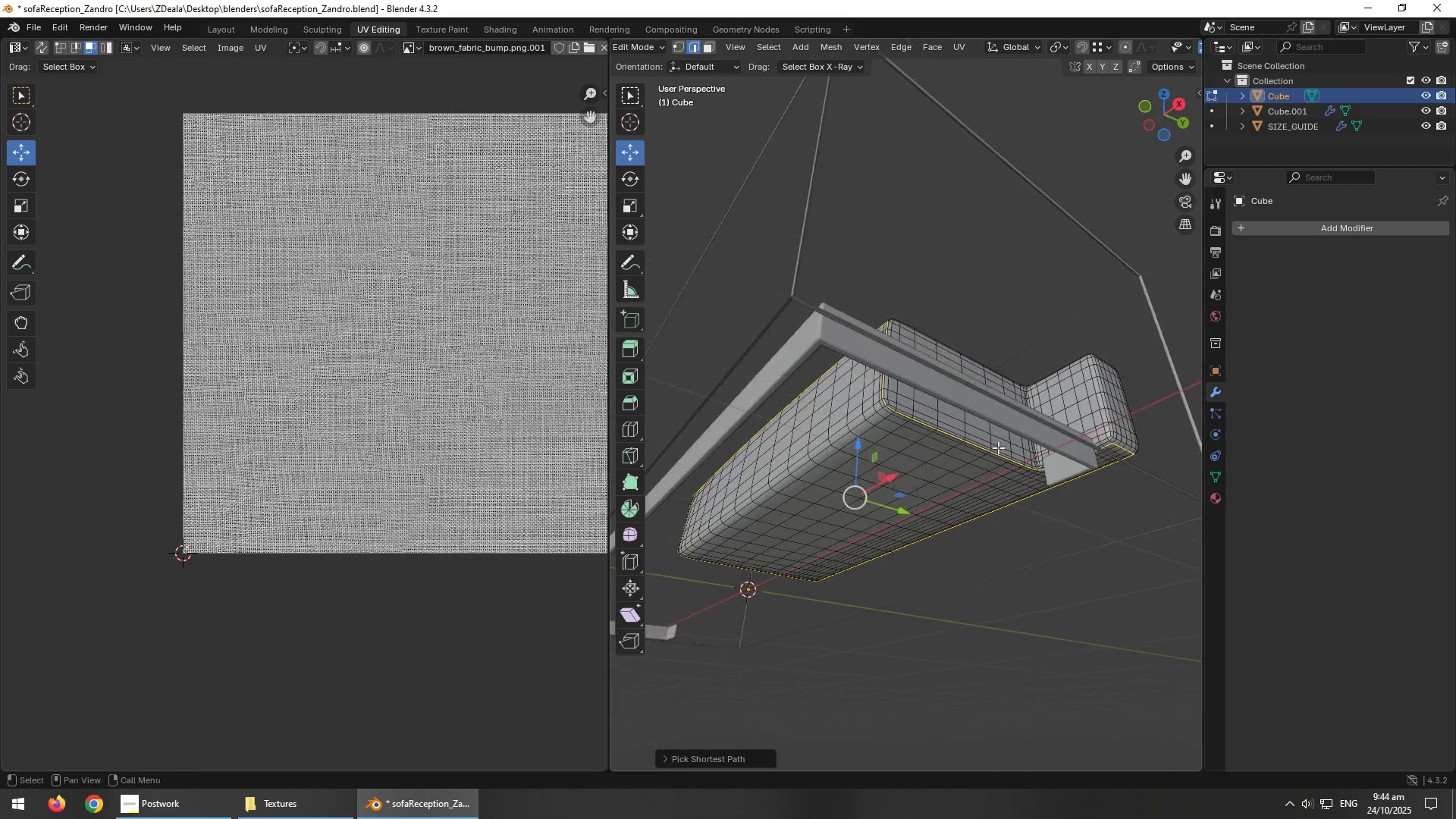 
key(Alt+AltLeft)
 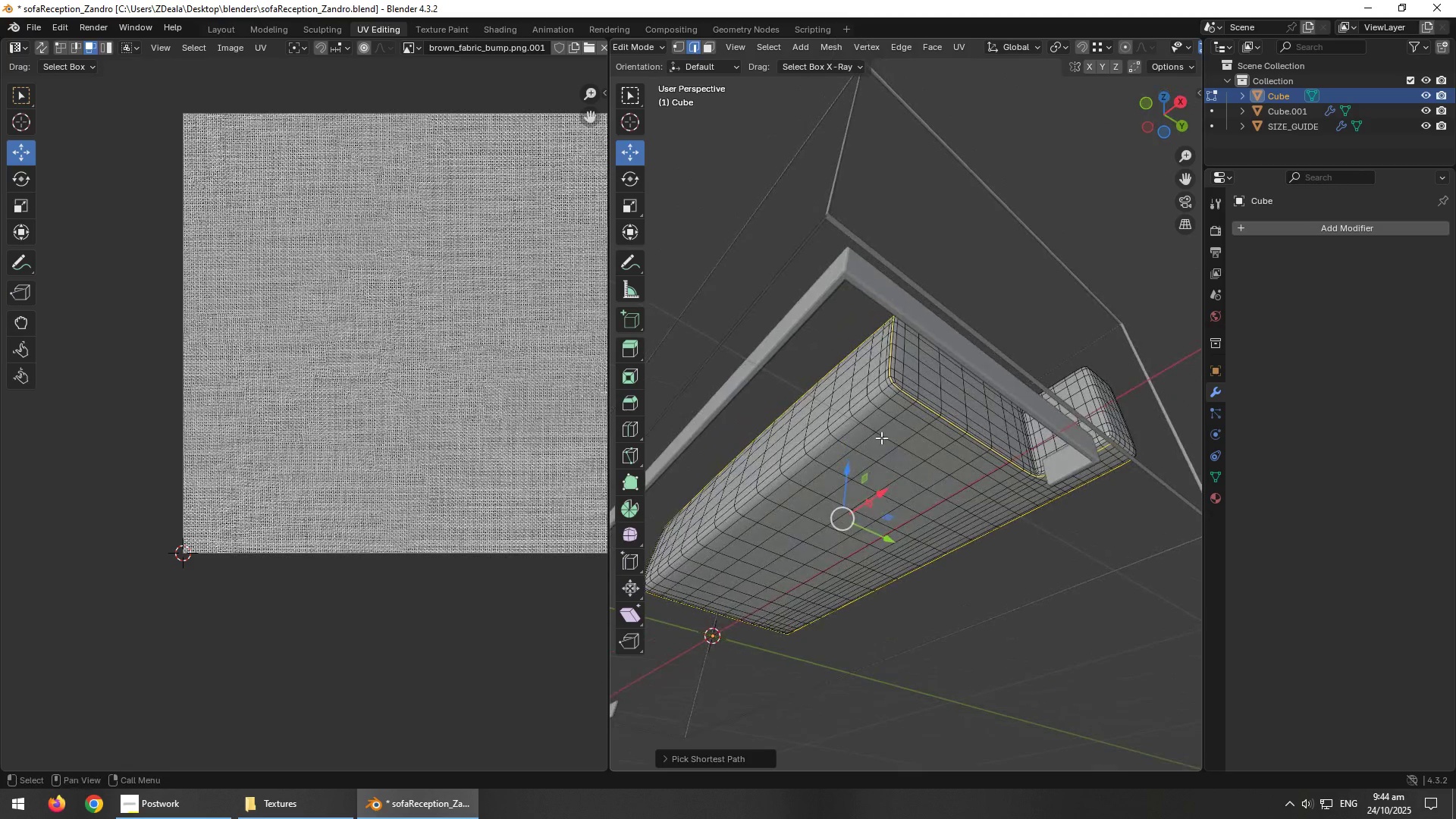 
right_click([879, 438])
 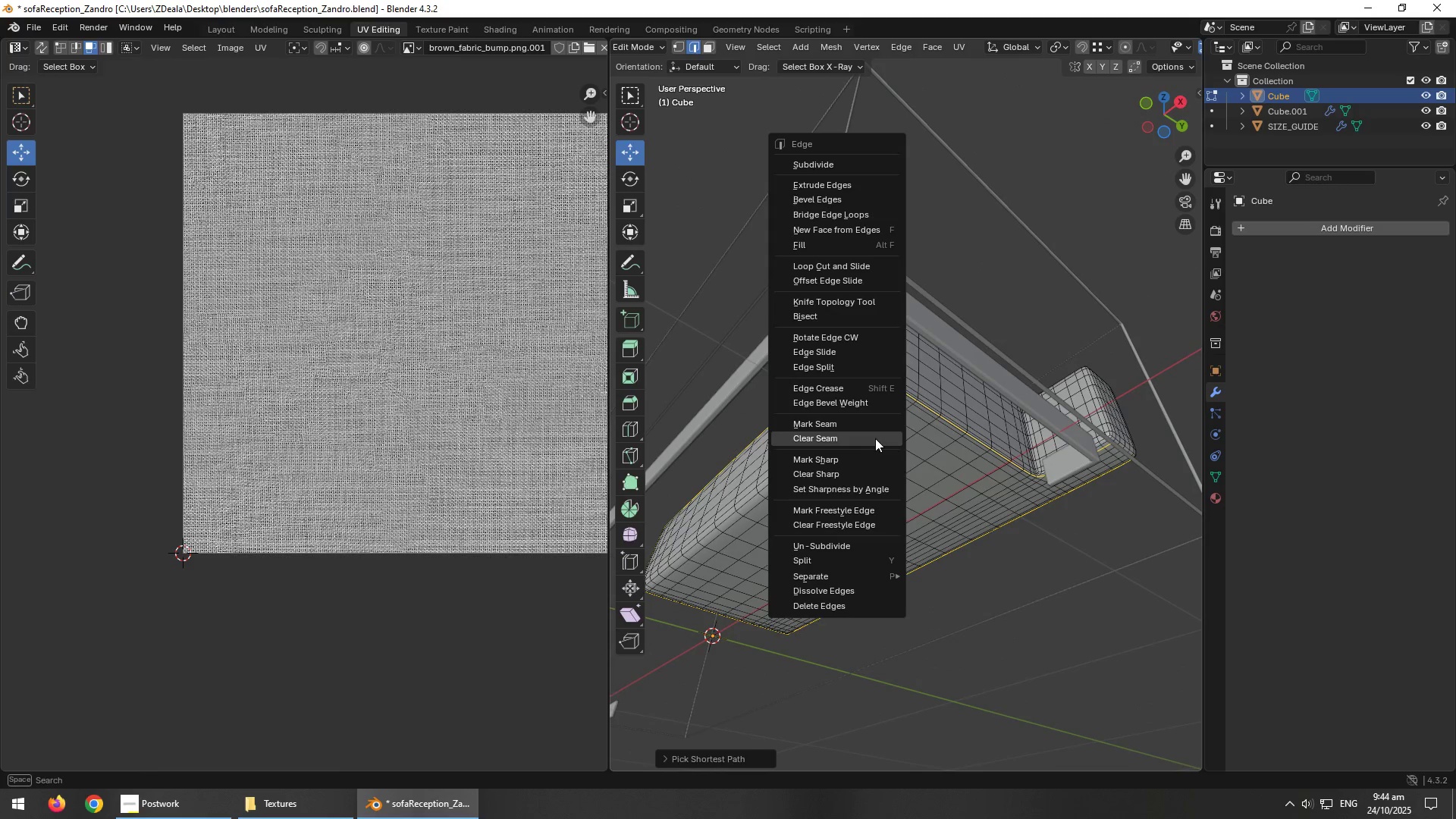 
left_click([867, 425])
 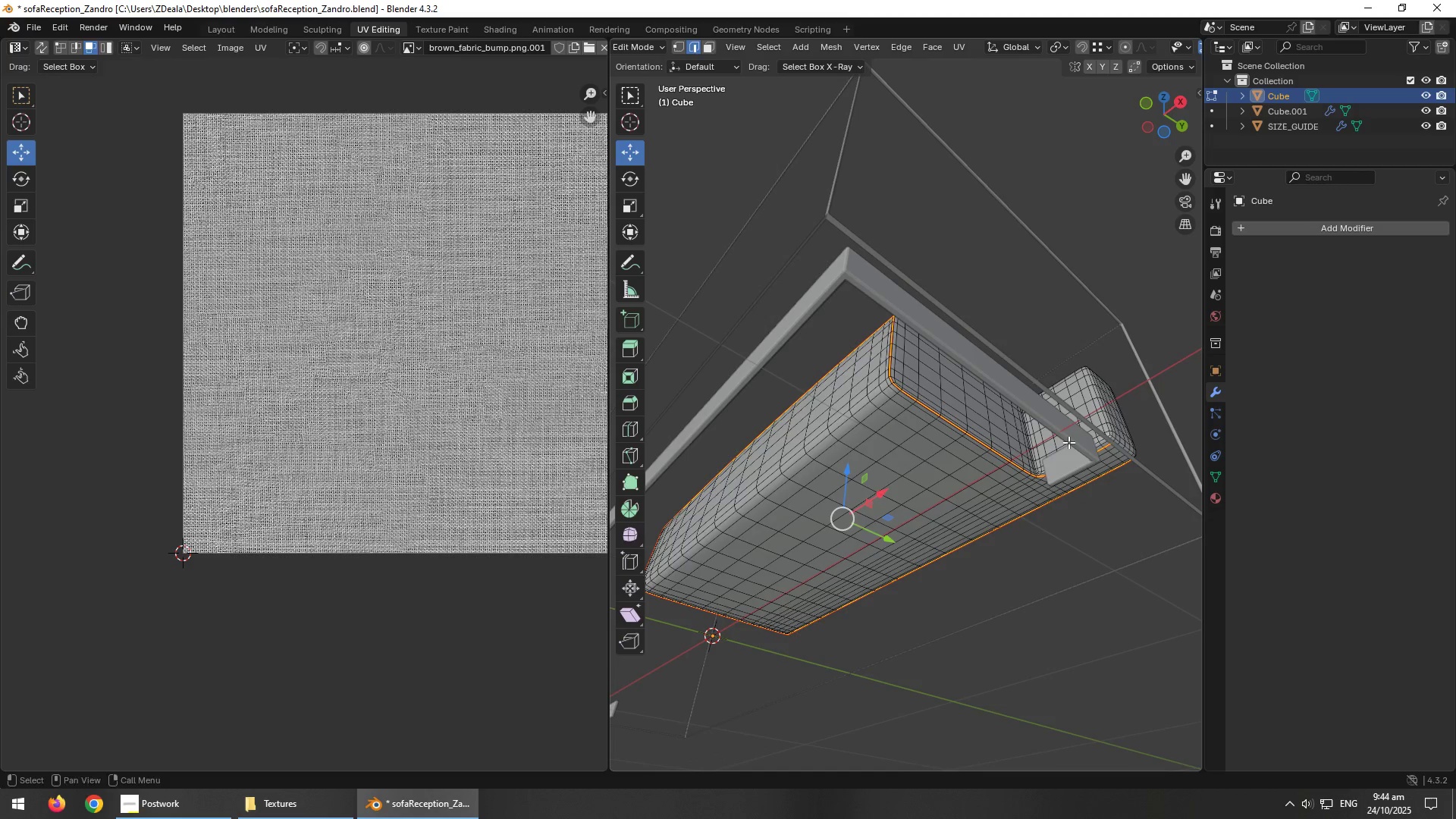 
hold_key(key=AltLeft, duration=0.84)
 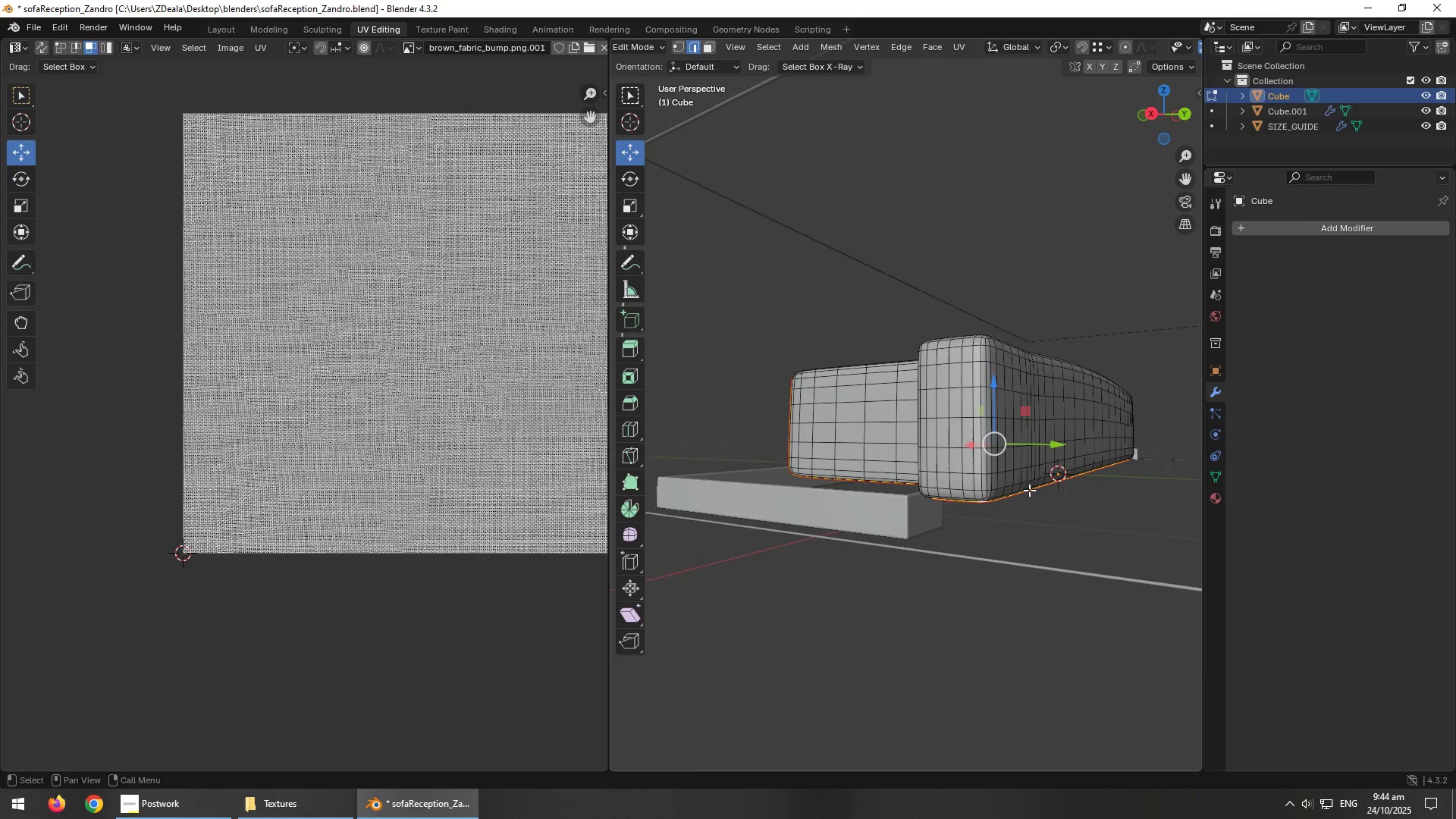 
hold_key(key=AltLeft, duration=0.5)
 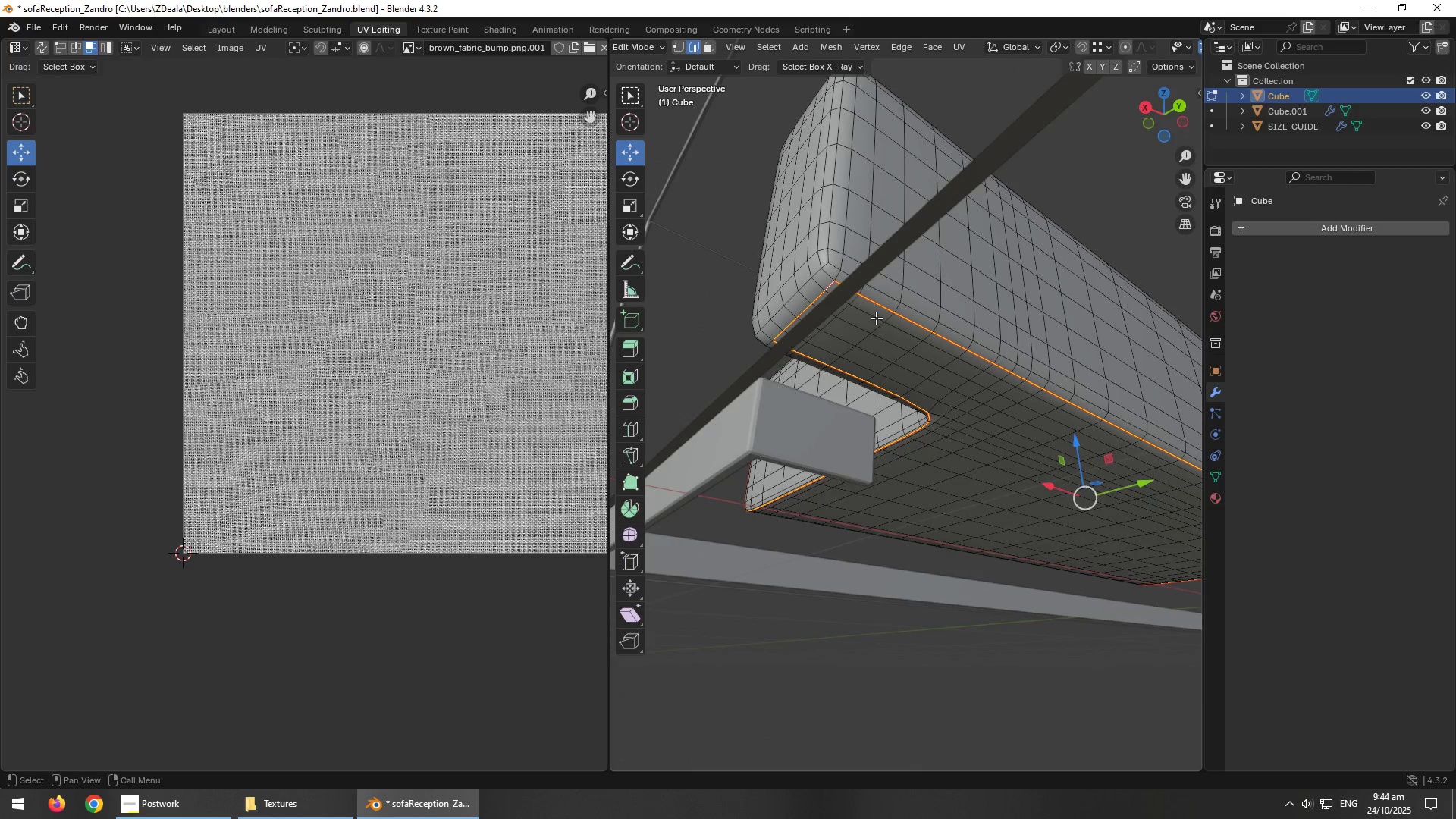 
hold_key(key=AltLeft, duration=1.5)
scroll: coordinate [870, 335], scroll_direction: up, amount: 2.0
 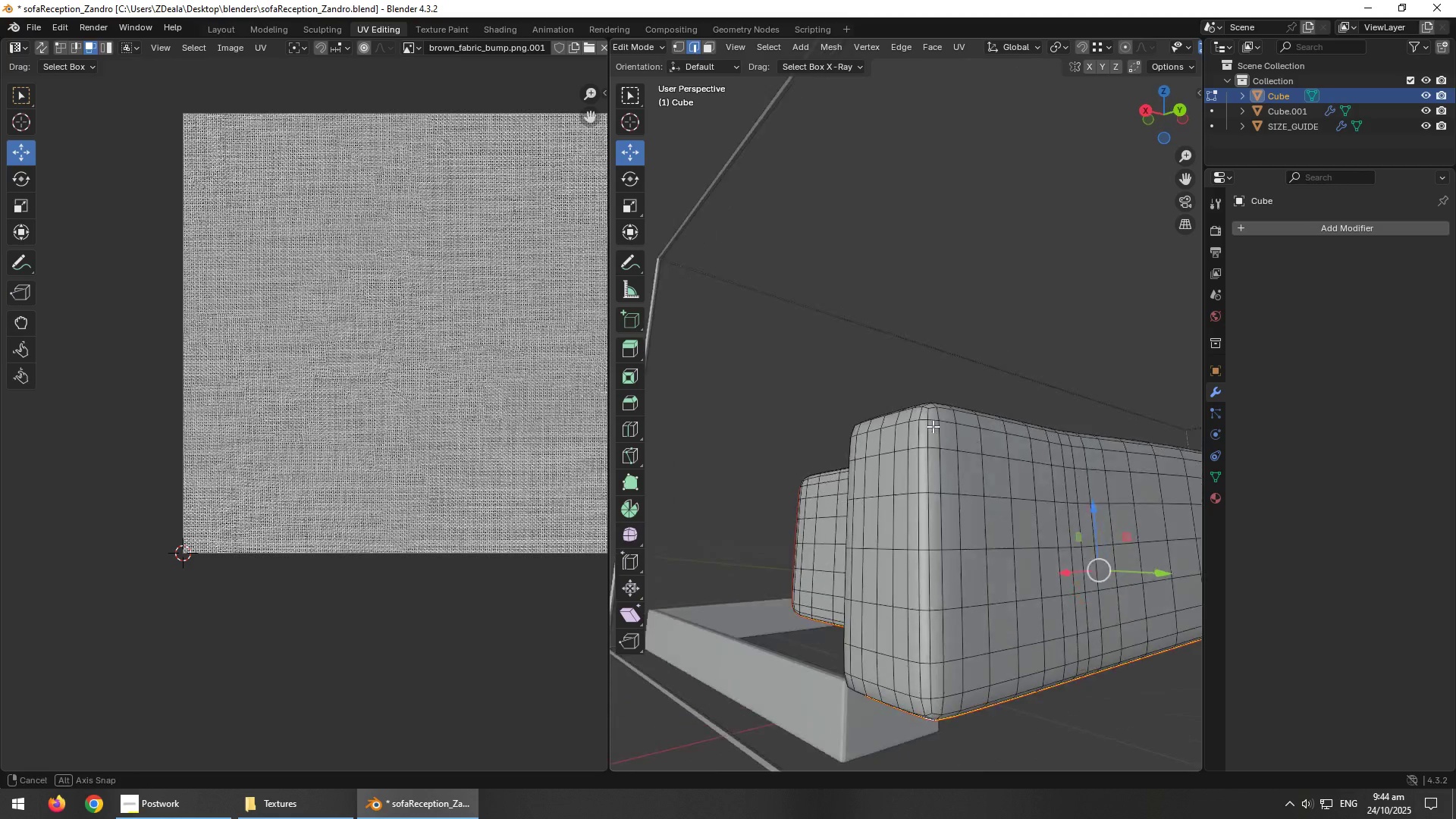 
key(Alt+AltLeft)
 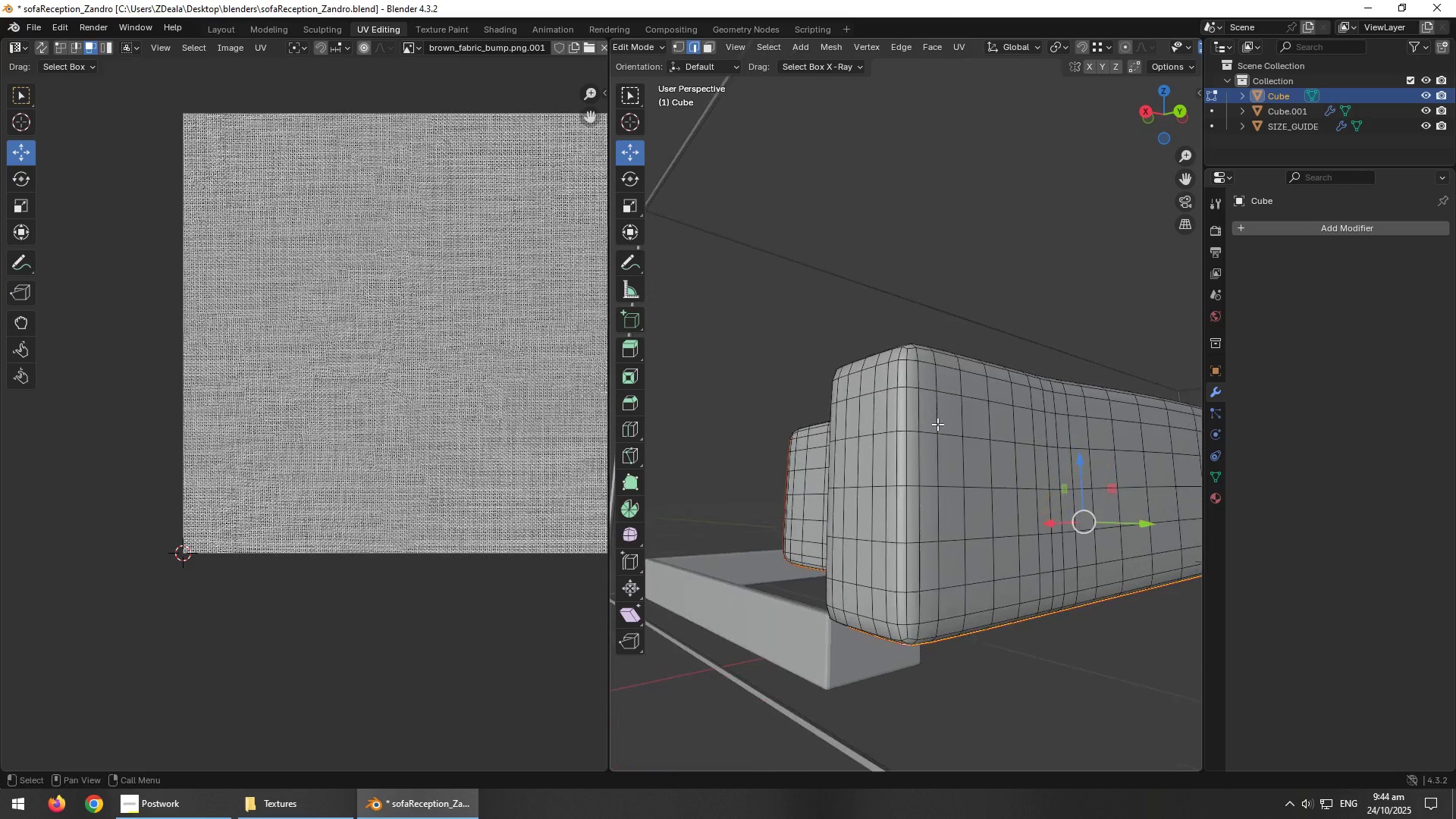 
key(Alt+AltLeft)
 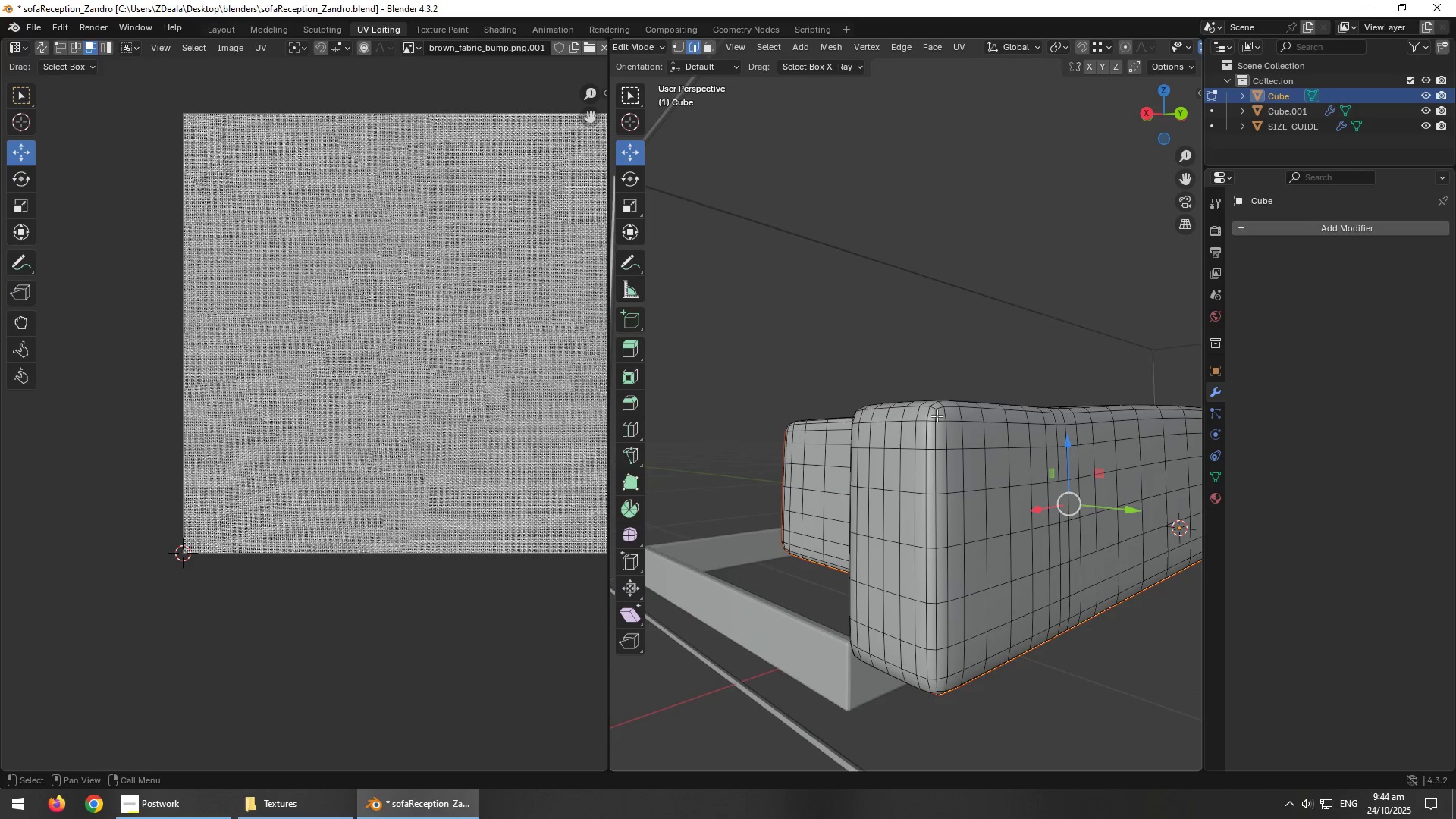 
left_click([937, 414])
 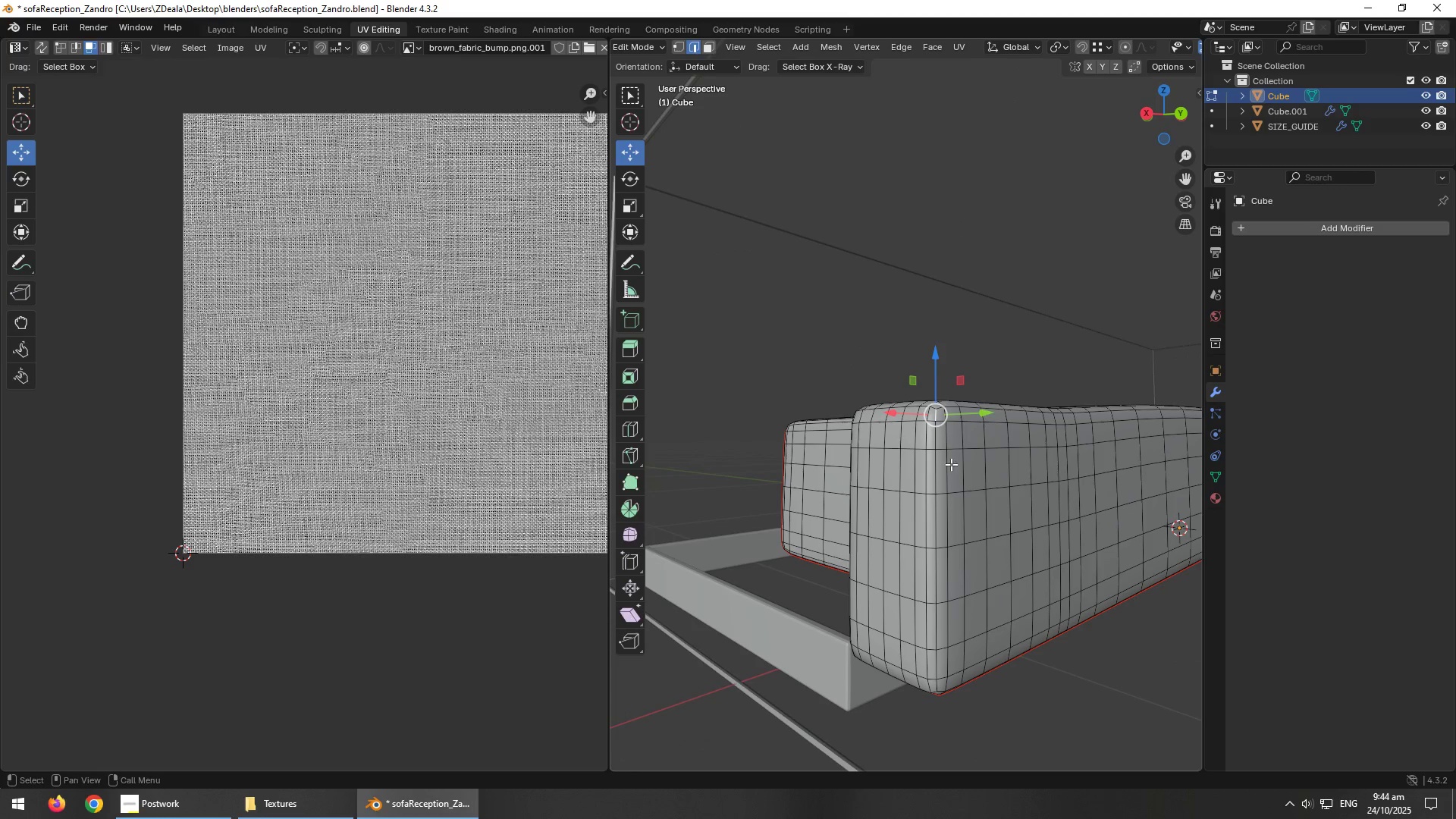 
hold_key(key=AltLeft, duration=1.17)
 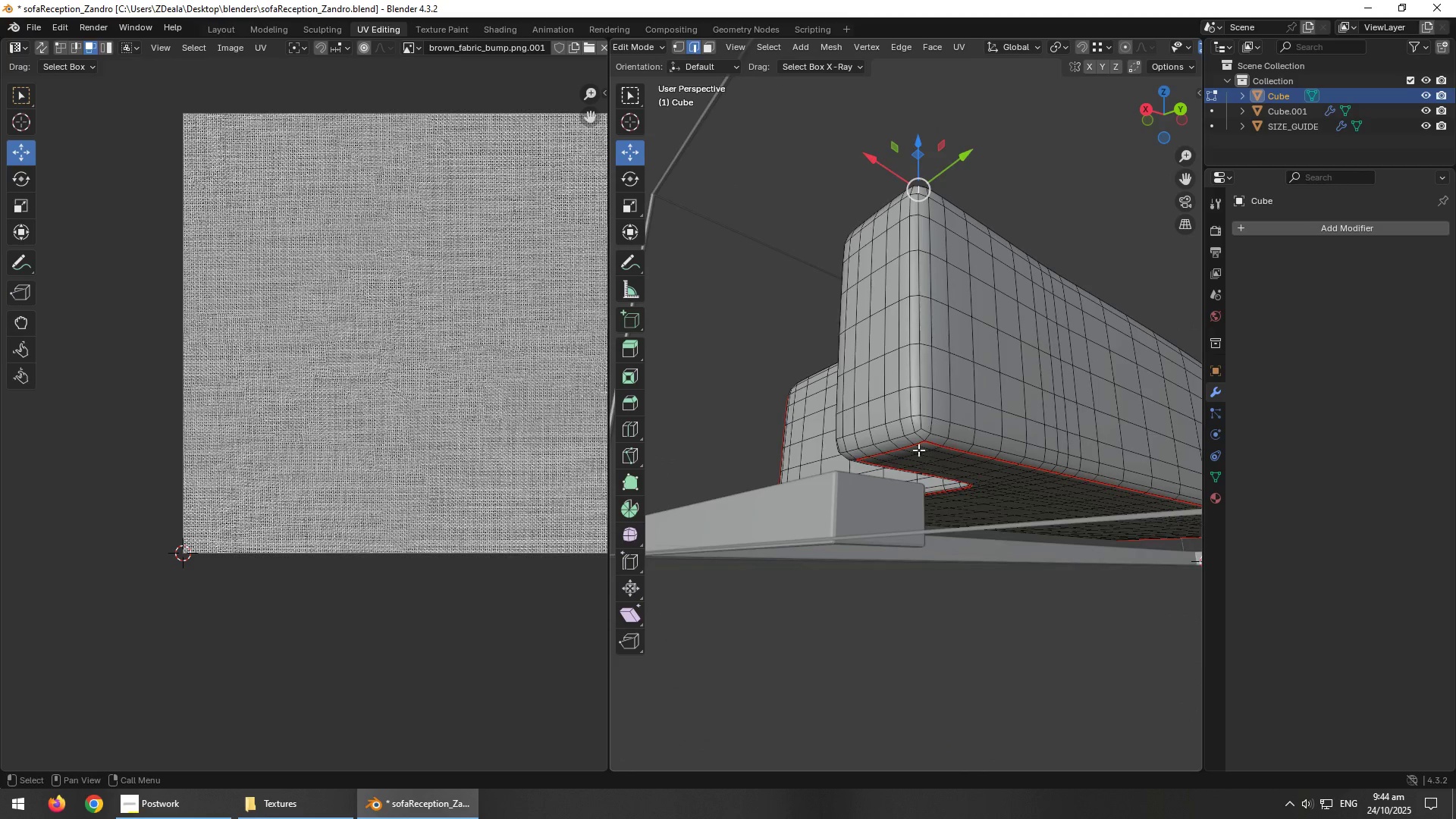 
scroll: coordinate [937, 451], scroll_direction: up, amount: 2.0
 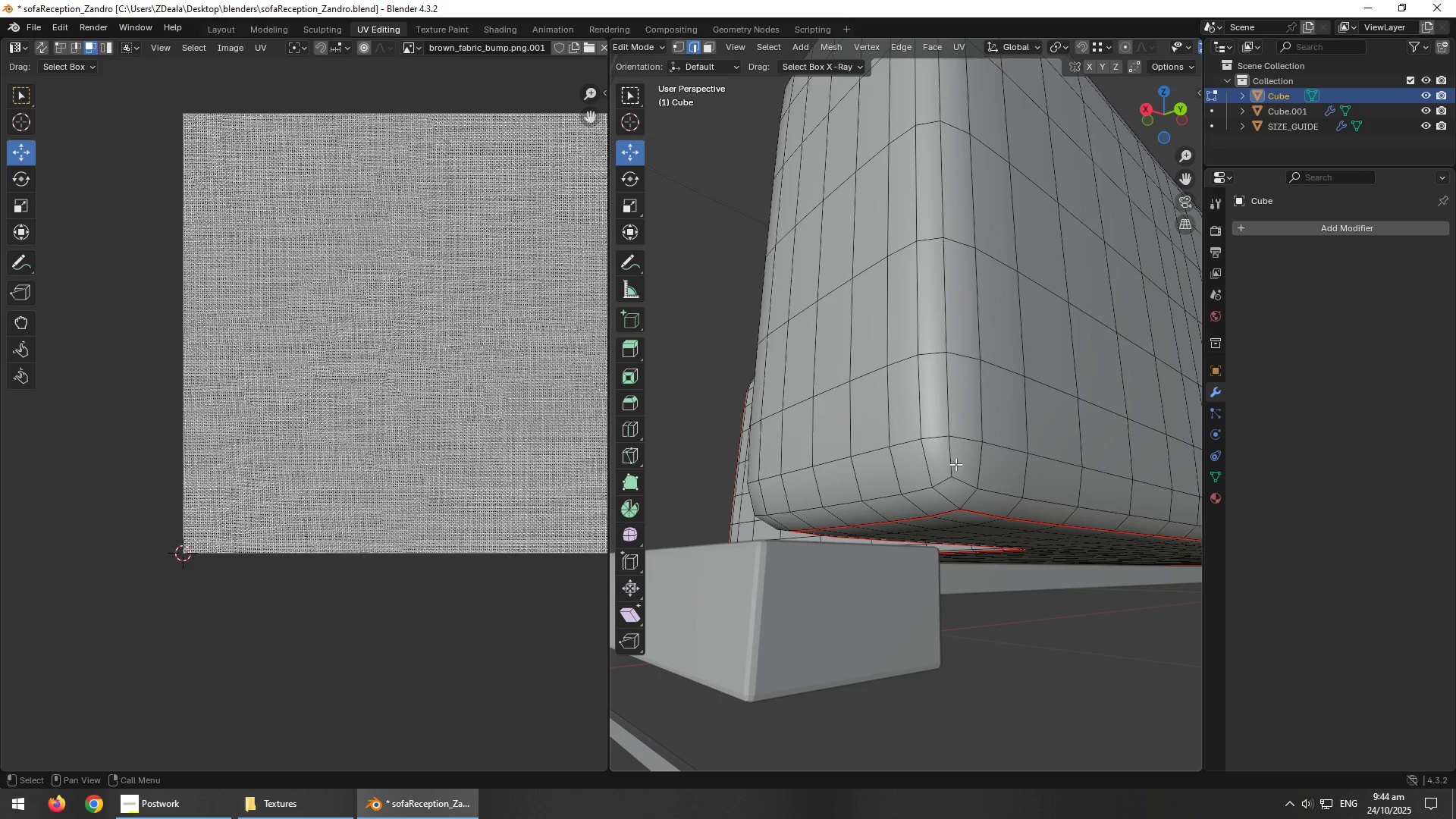 
scroll: coordinate [969, 458], scroll_direction: down, amount: 1.0
 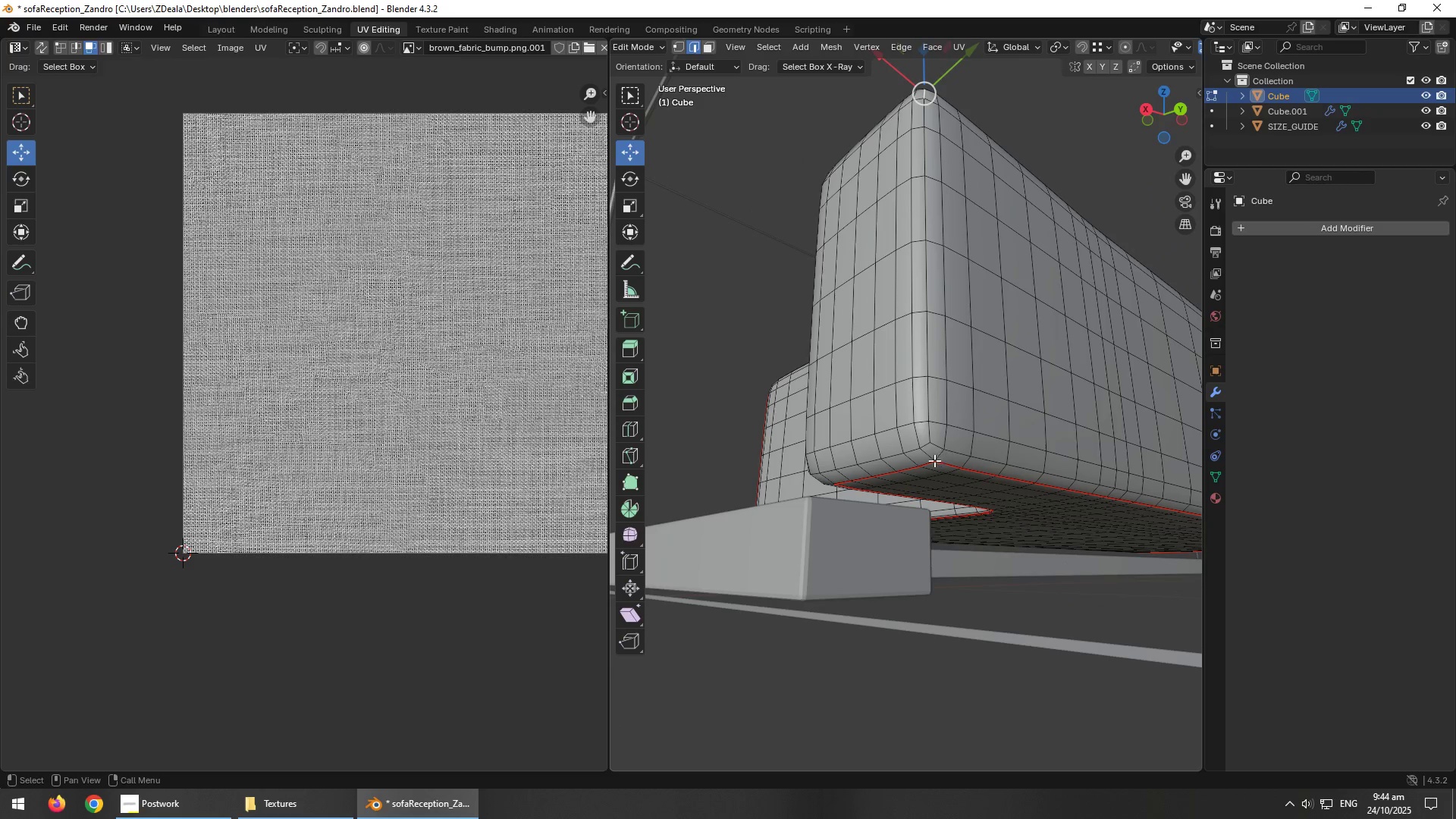 
left_click([928, 456])
 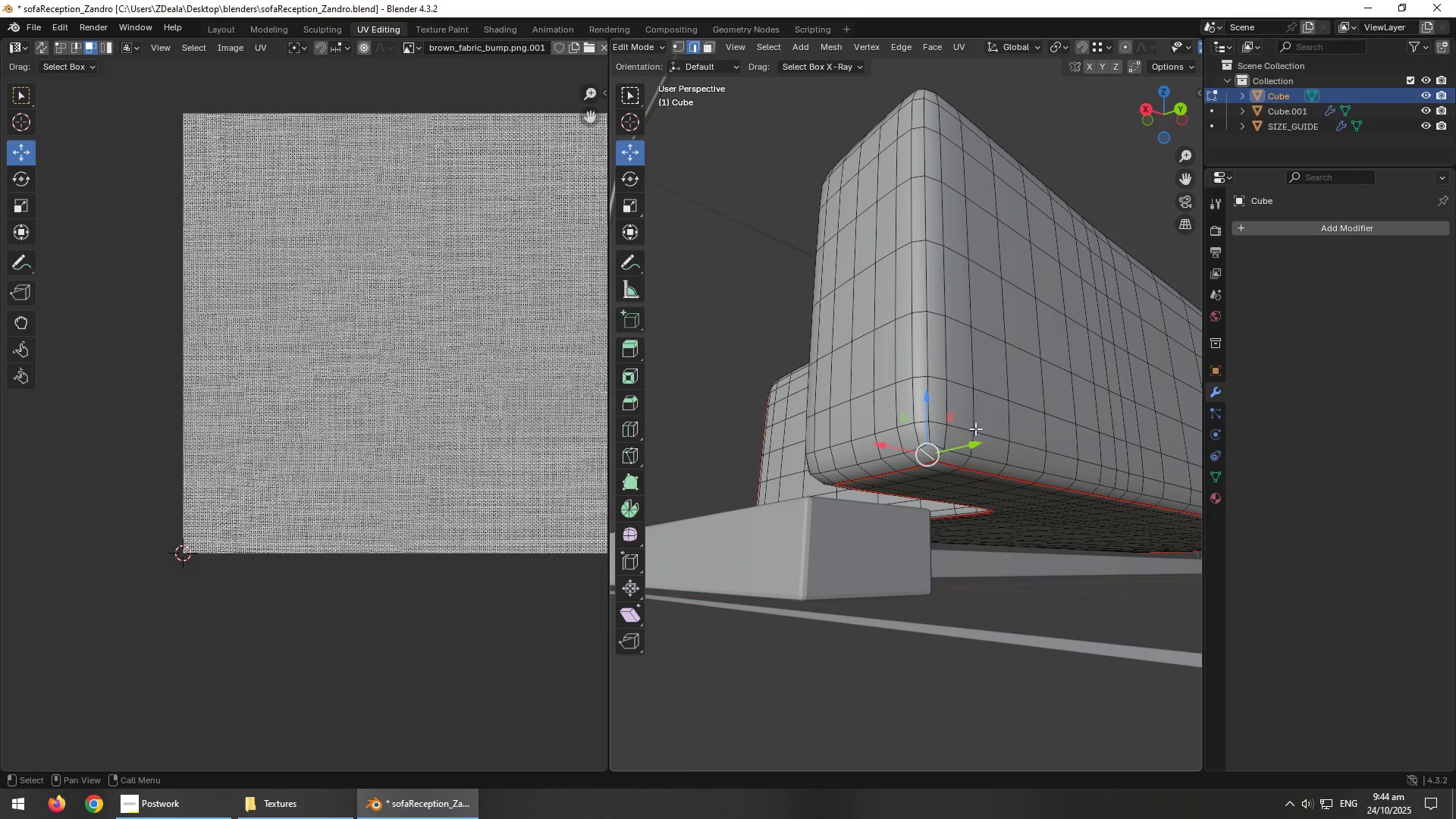 
hold_key(key=AltLeft, duration=0.75)
 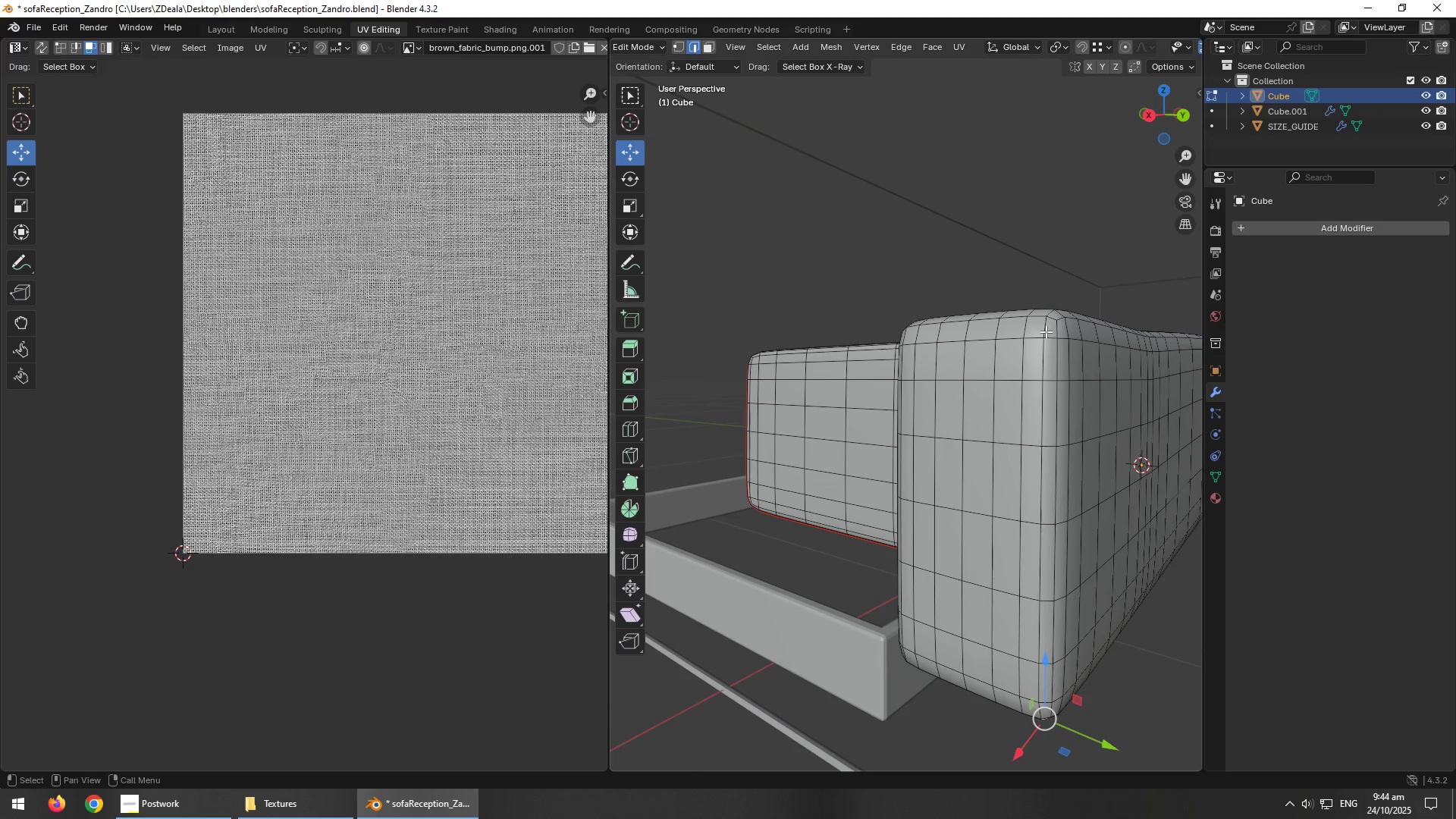 
hold_key(key=ControlLeft, duration=0.86)
left_click([1045, 329])
 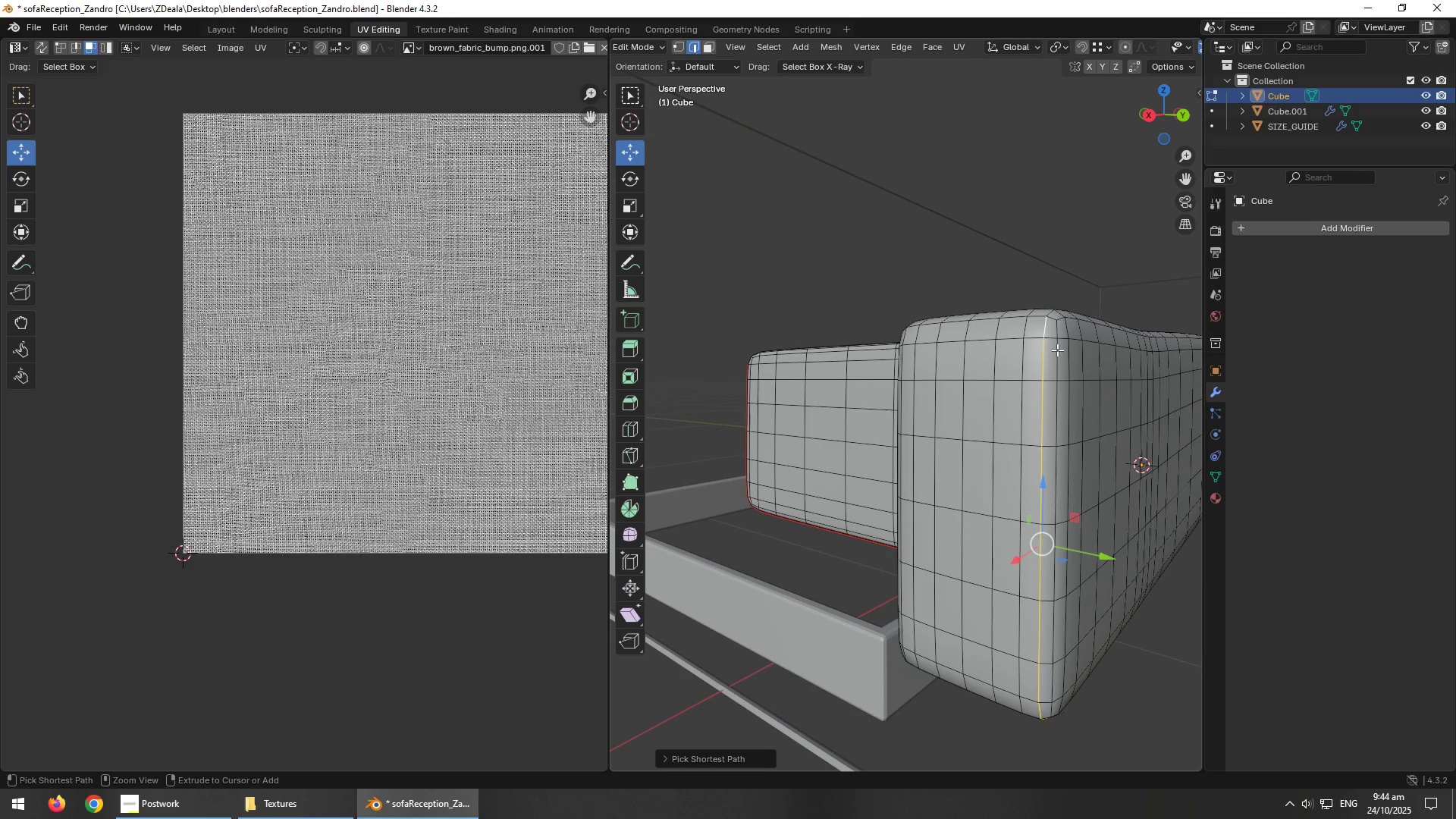 
hold_key(key=AltLeft, duration=1.01)
 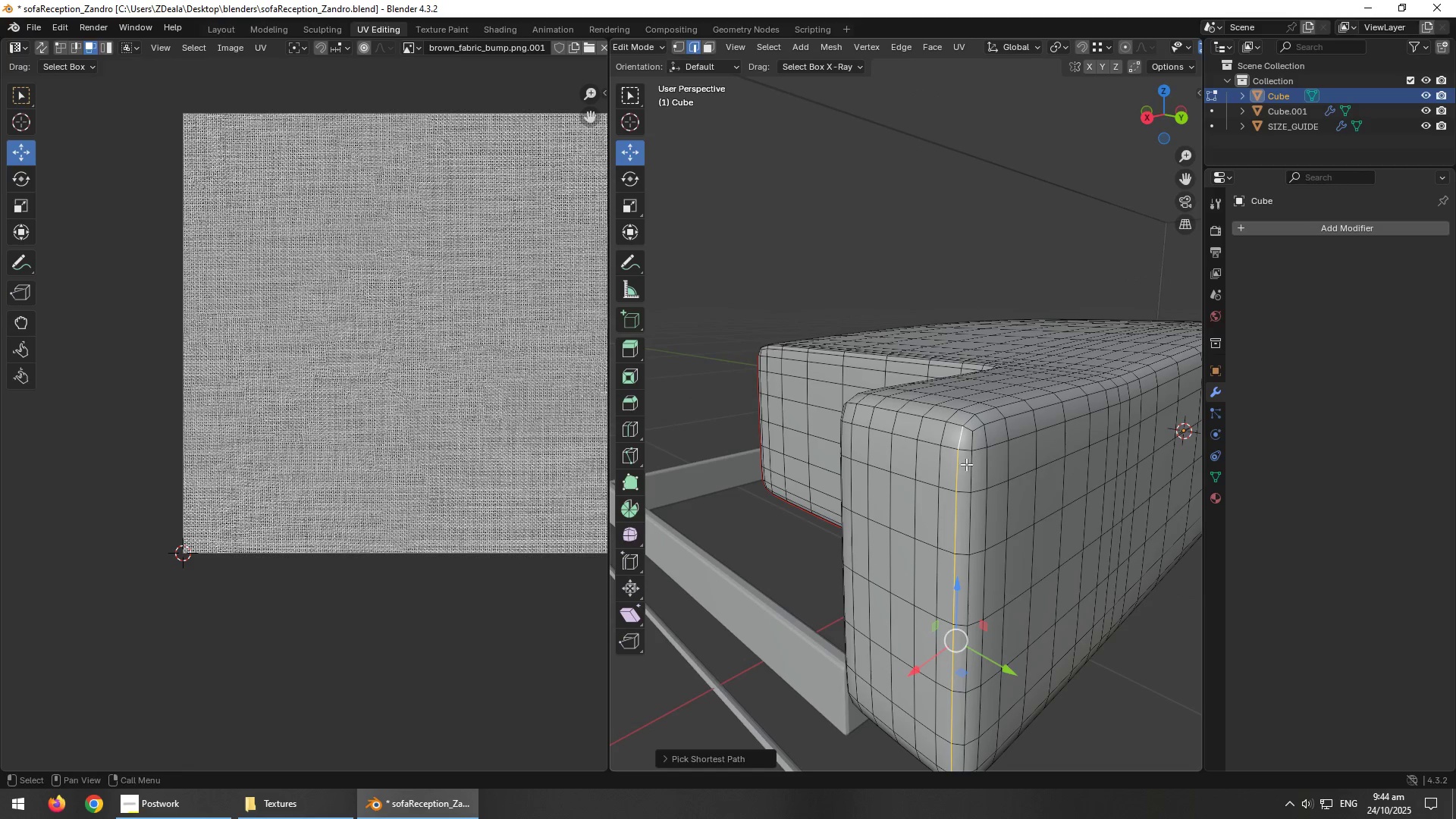 
hold_key(key=AltLeft, duration=0.67)
 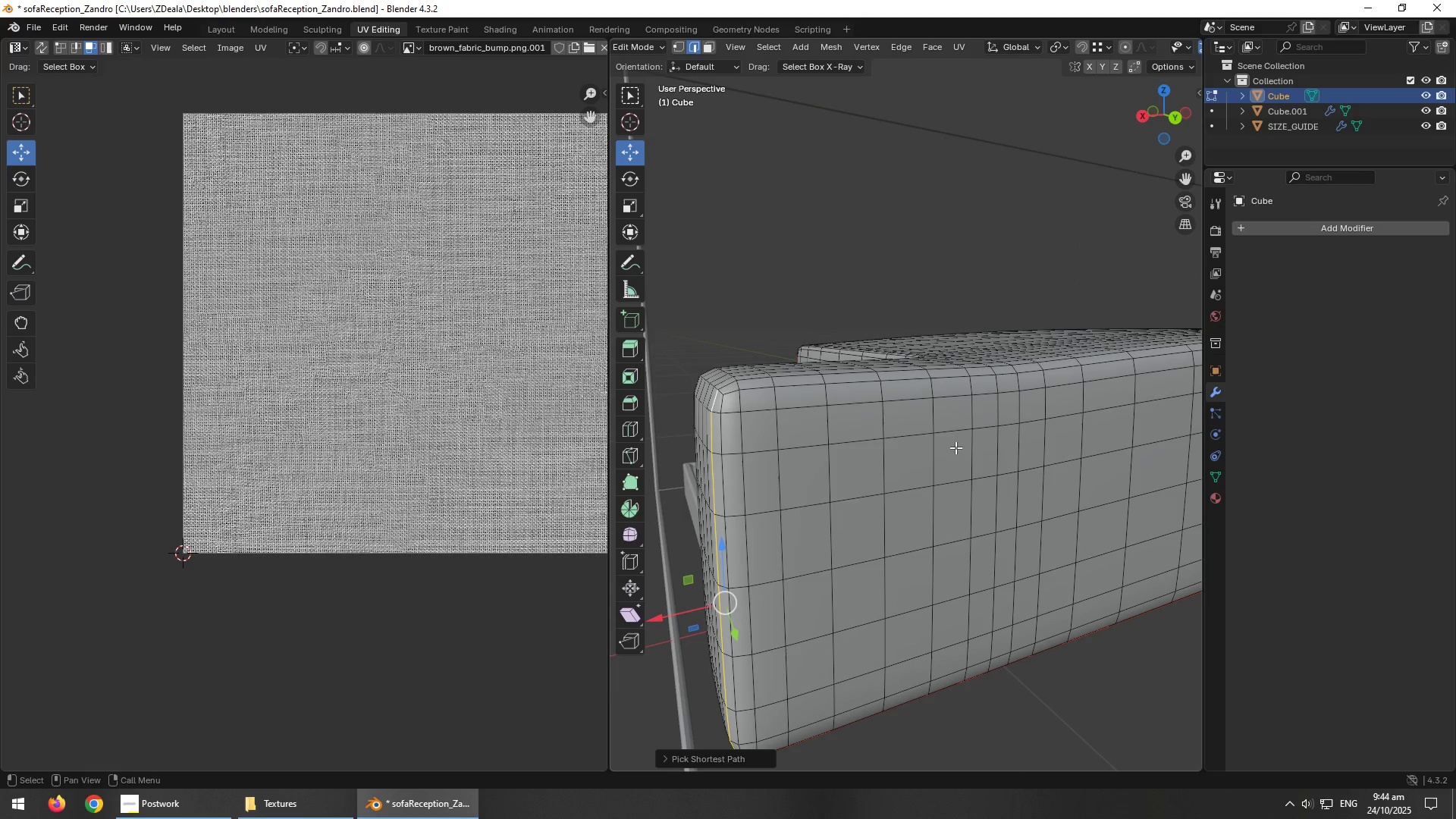 
hold_key(key=AltLeft, duration=0.48)
 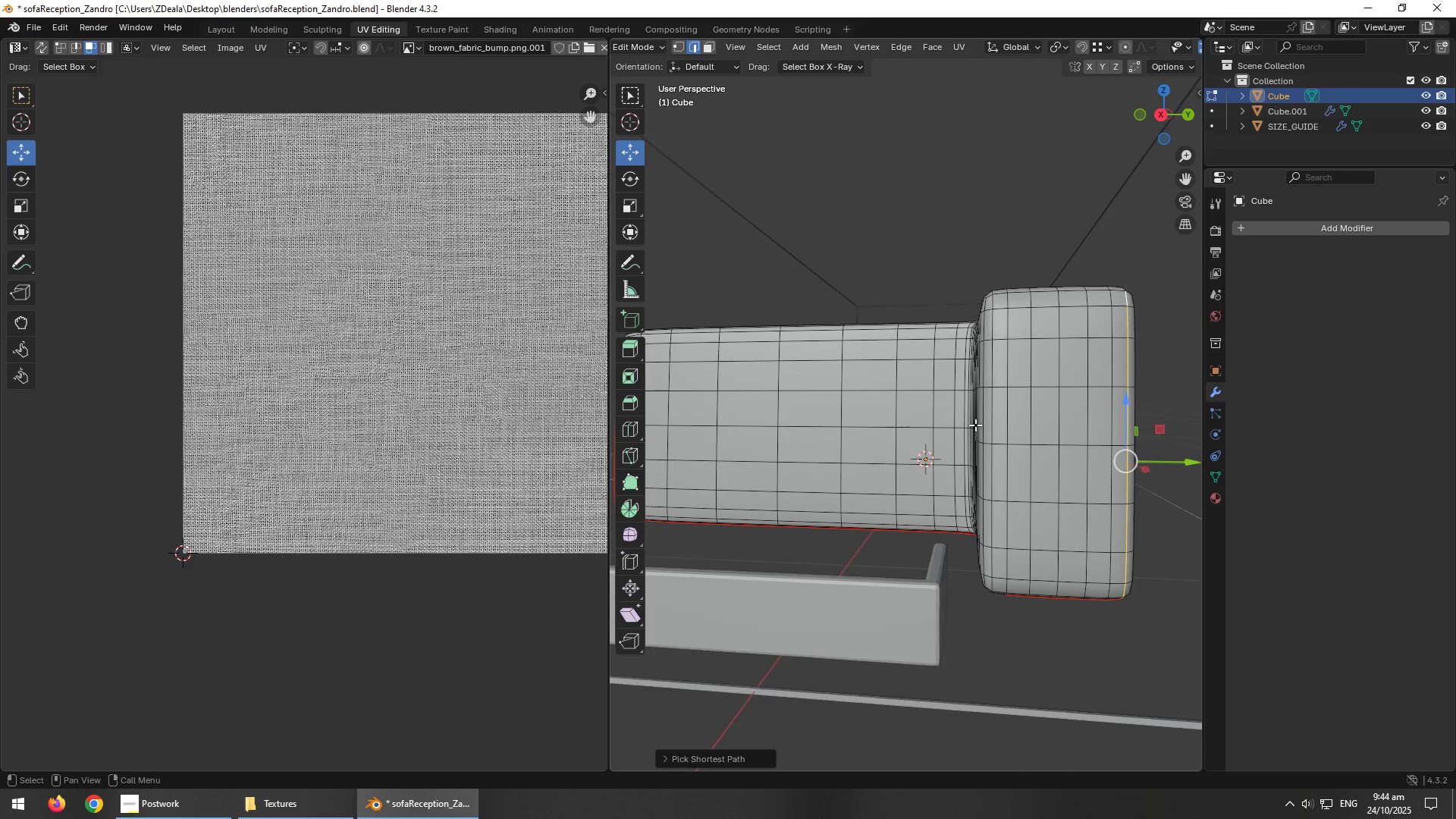 
hold_key(key=AltLeft, duration=0.94)
 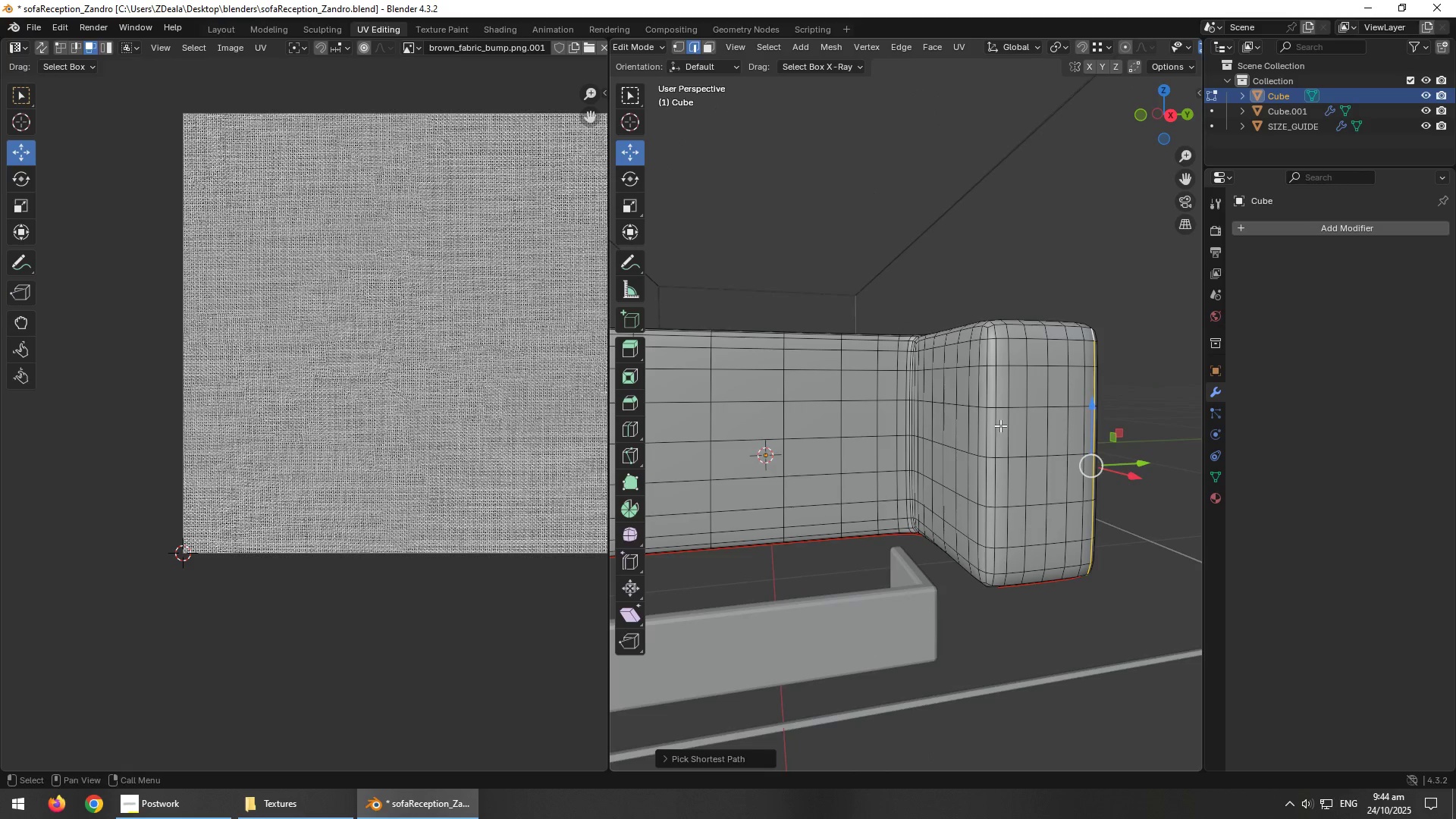 
hold_key(key=AltLeft, duration=1.51)
 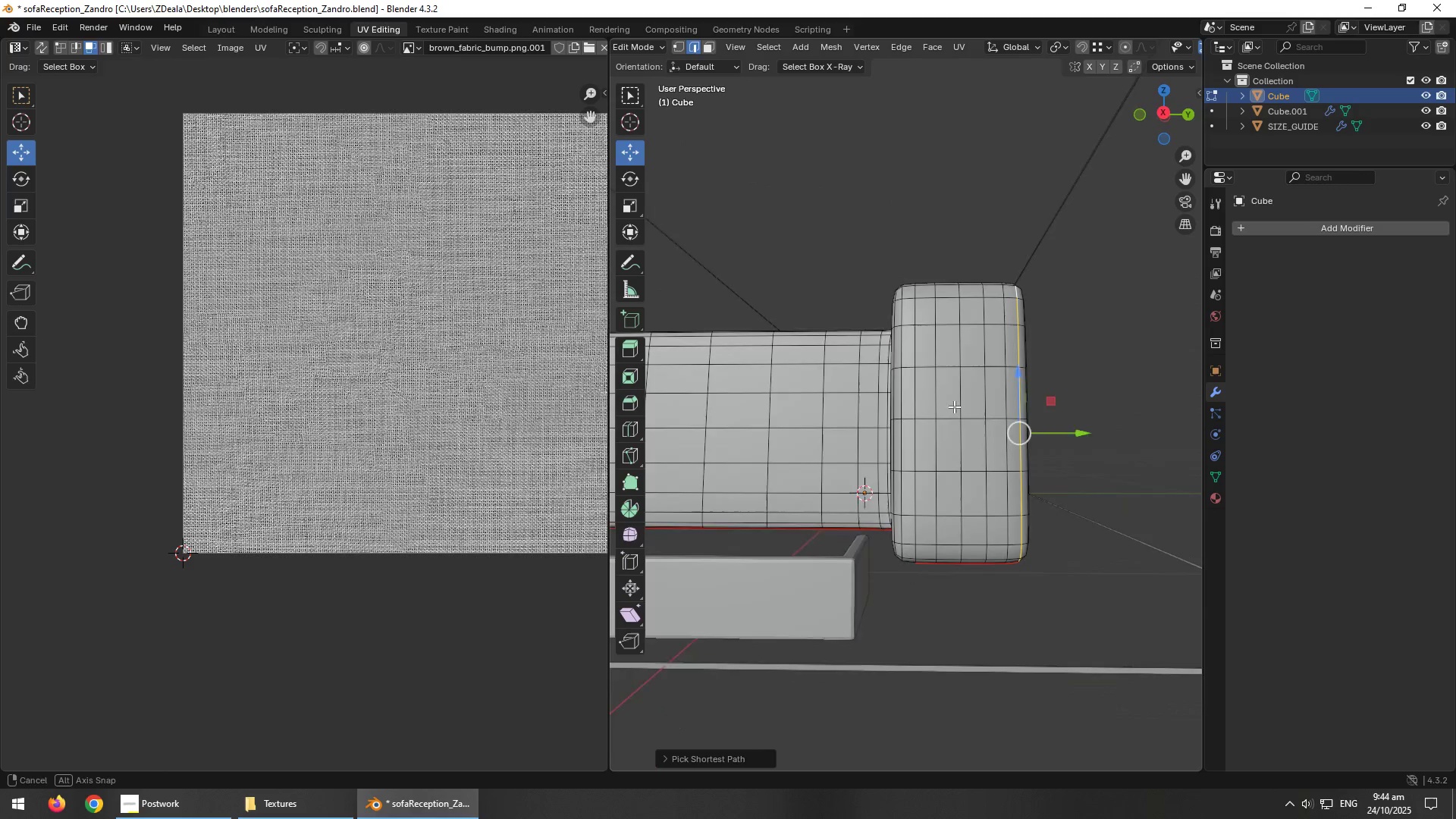 
hold_key(key=AltLeft, duration=1.05)
 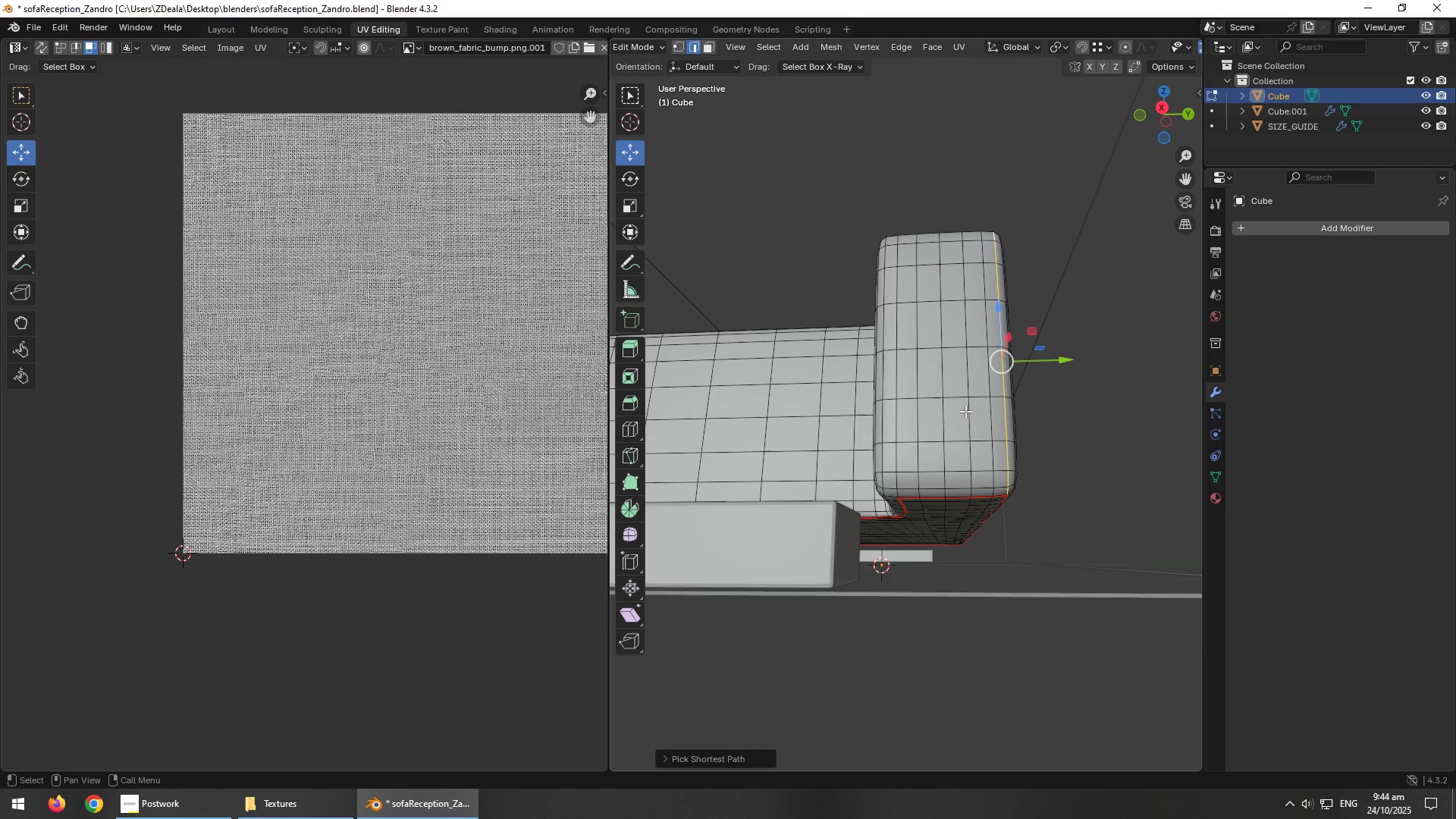 
hold_key(key=AltLeft, duration=1.45)
 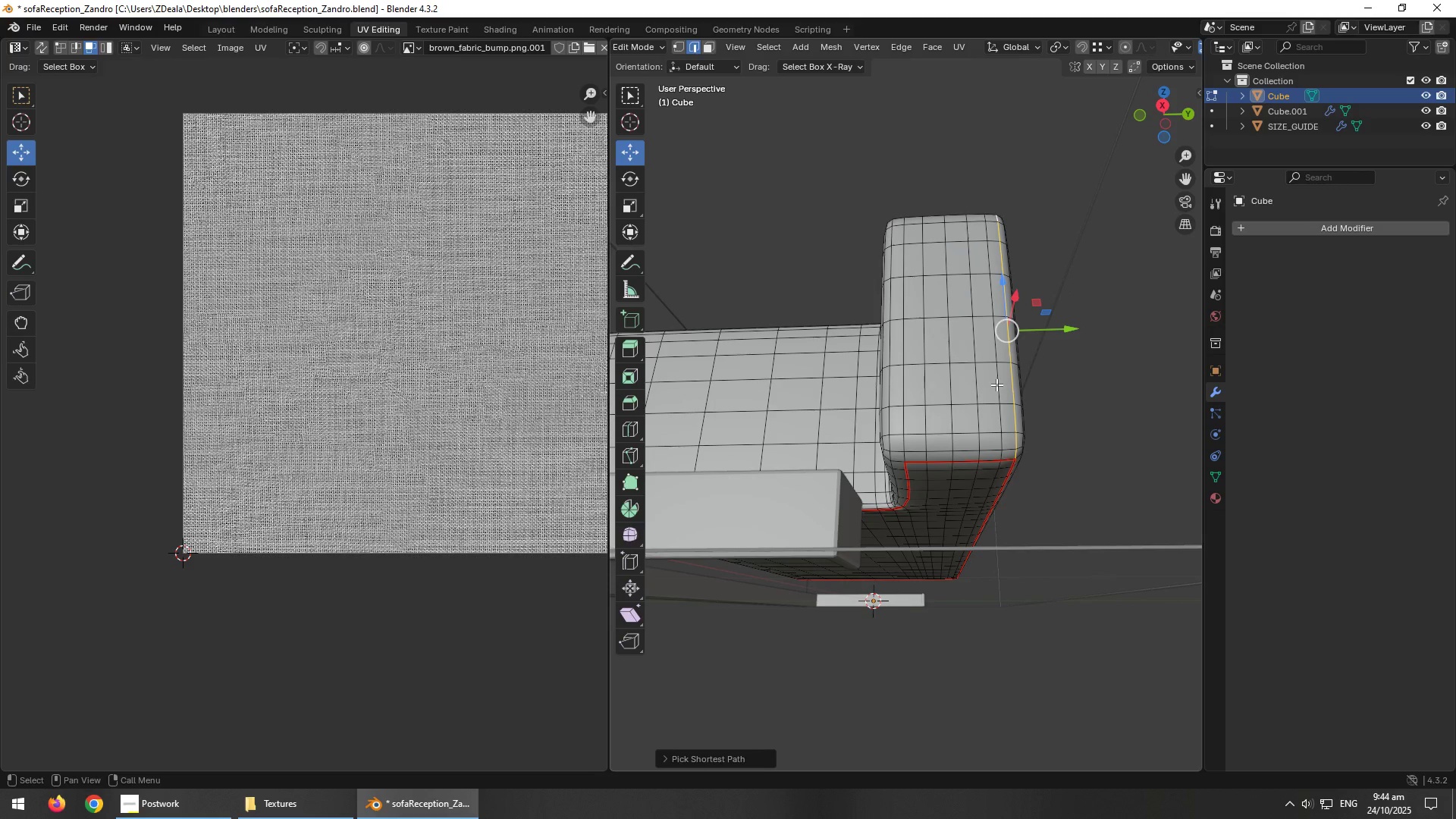 
hold_key(key=AltLeft, duration=1.64)
right_click([996, 384])
 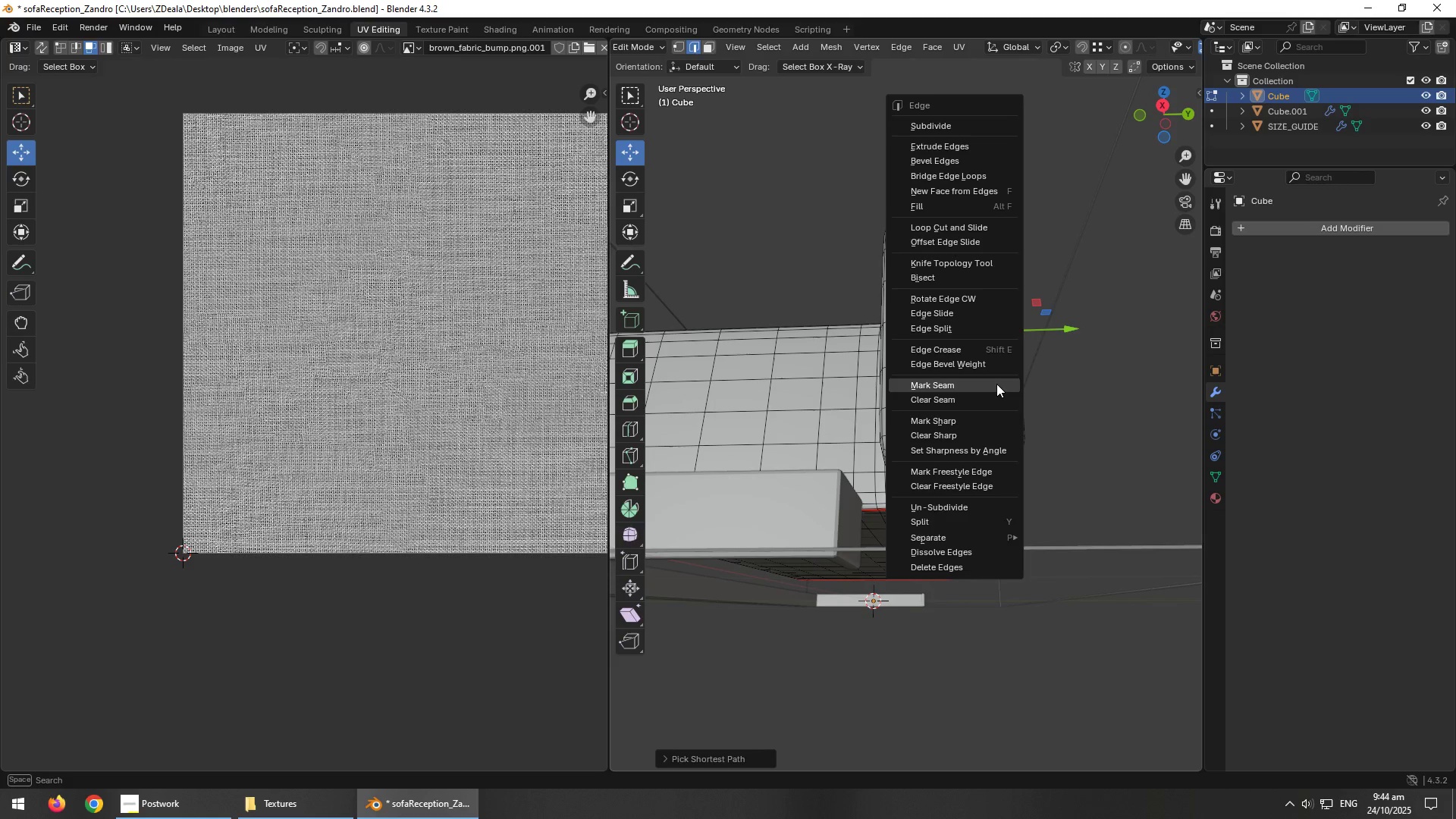 
left_click([996, 384])
 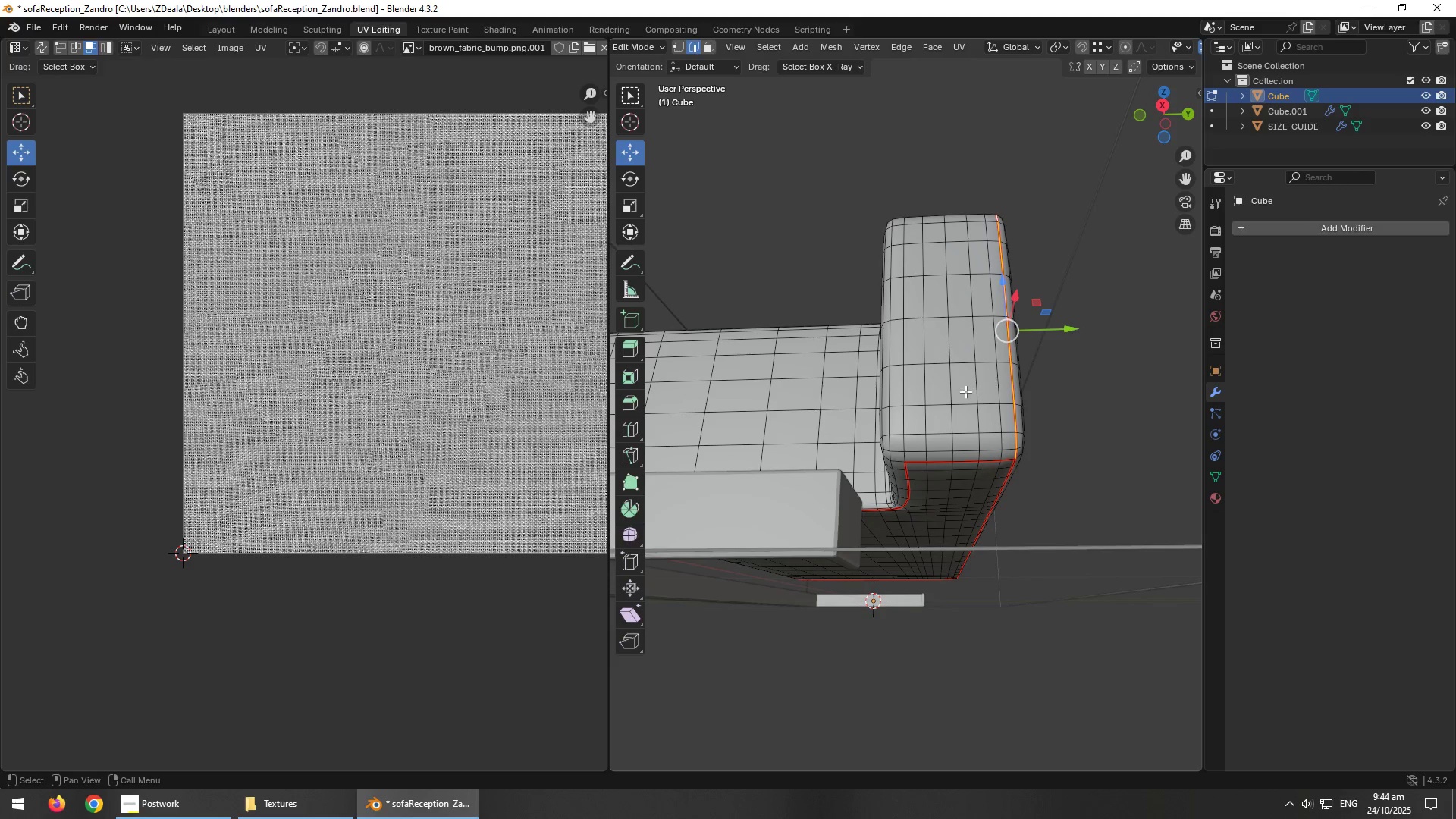 
hold_key(key=AltLeft, duration=0.34)
 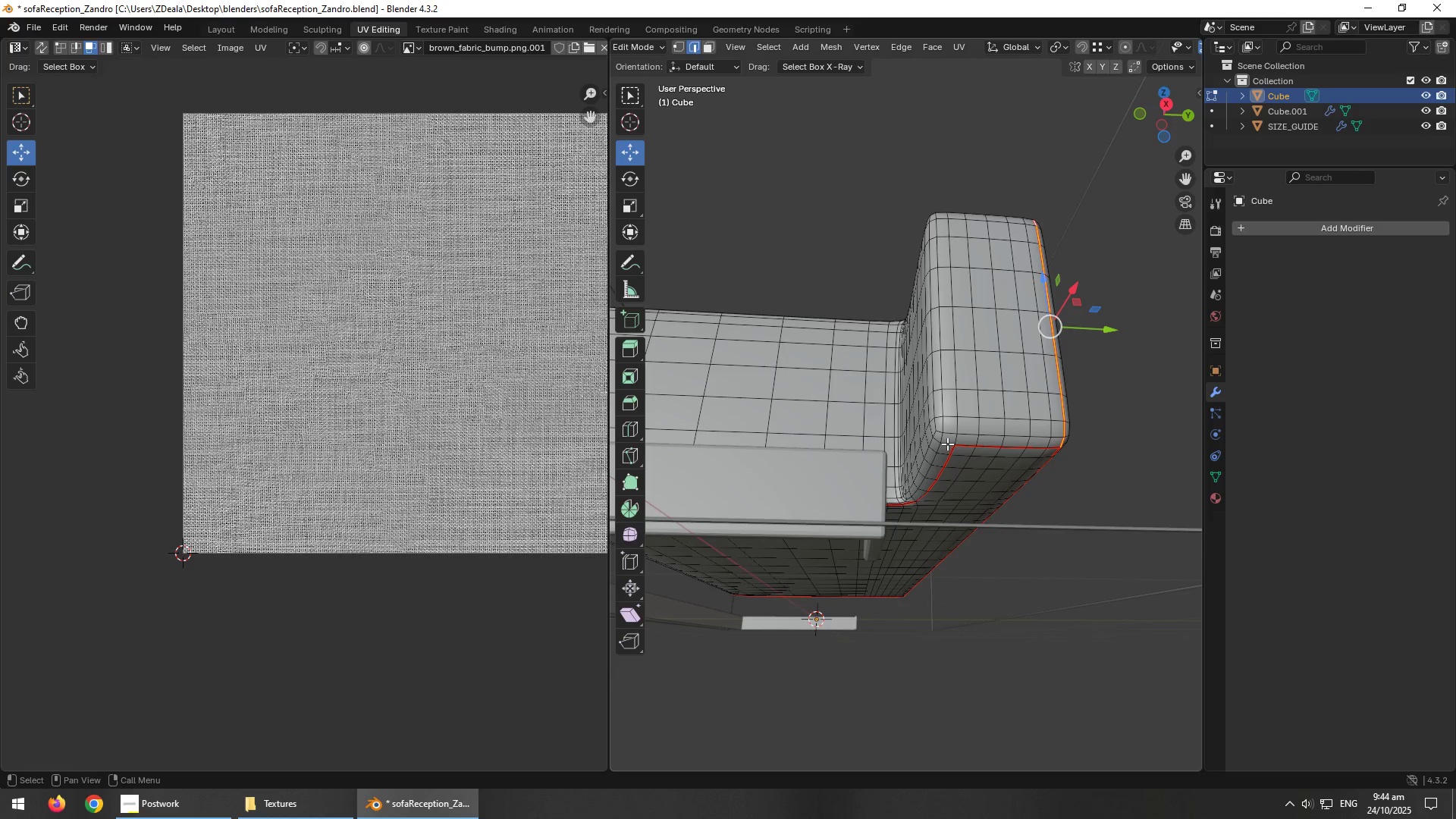 
left_click([946, 444])
 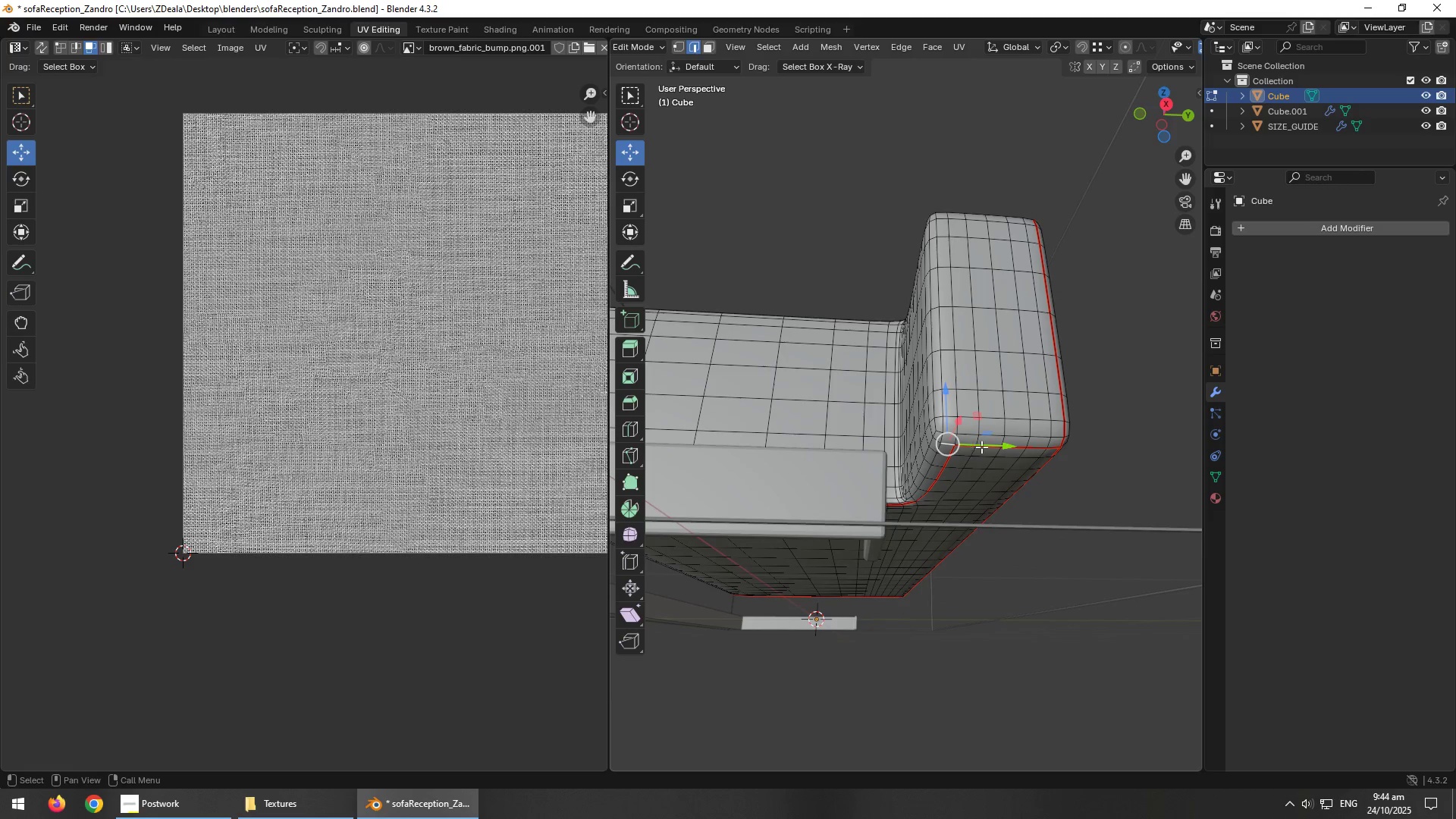 
hold_key(key=AltLeft, duration=1.51)
 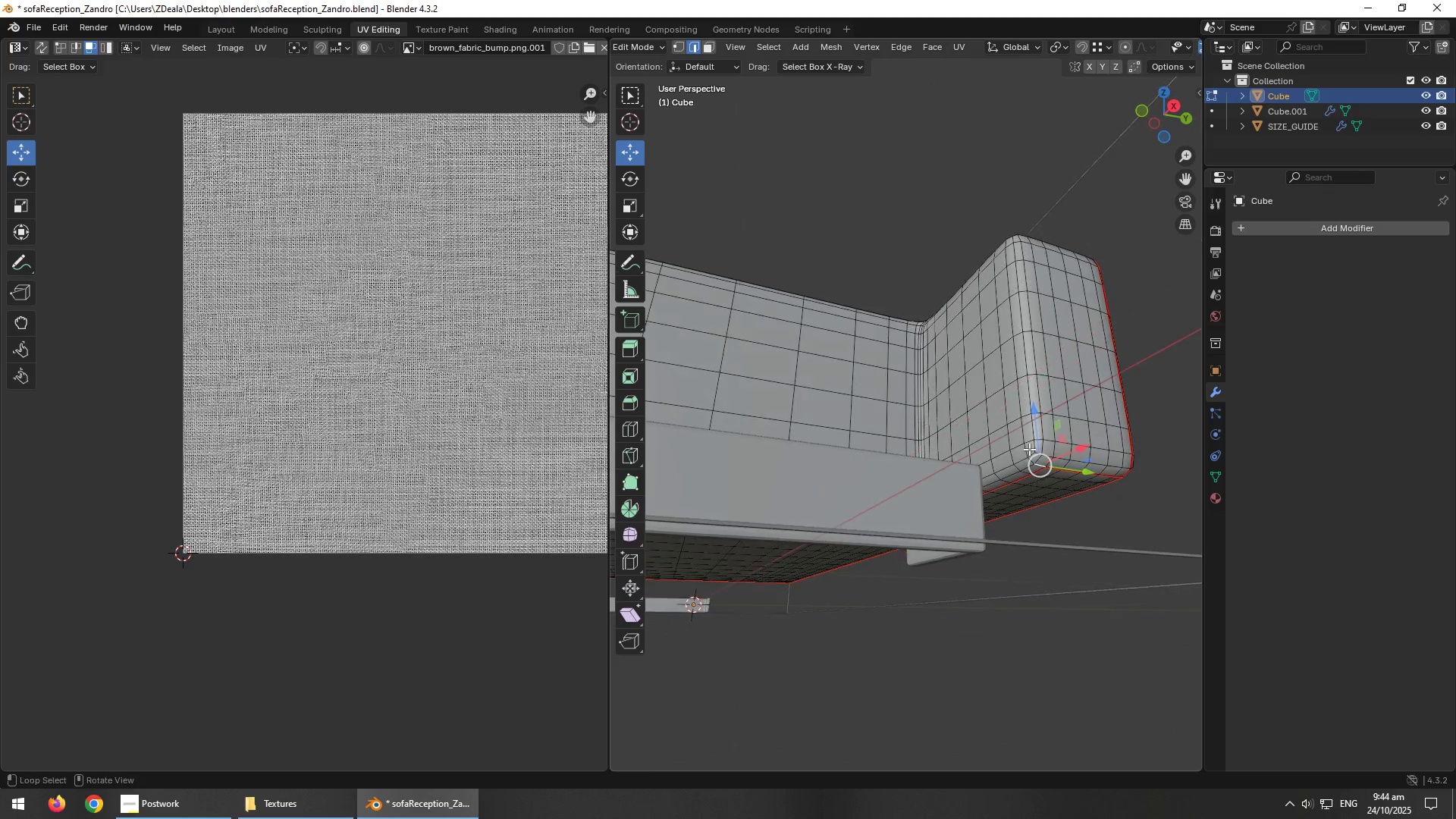 
key(Alt+AltLeft)
 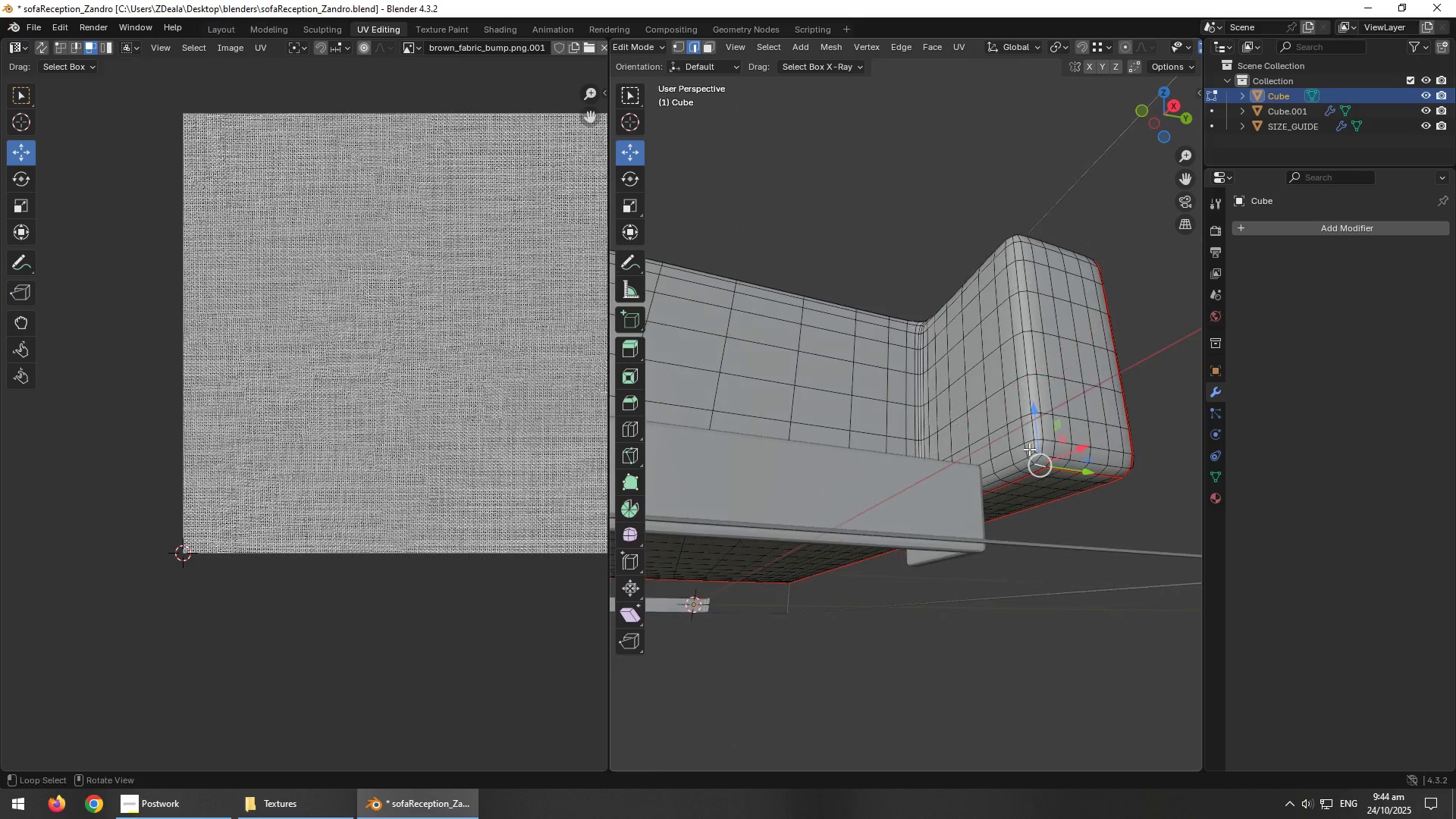 
key(Alt+AltLeft)
 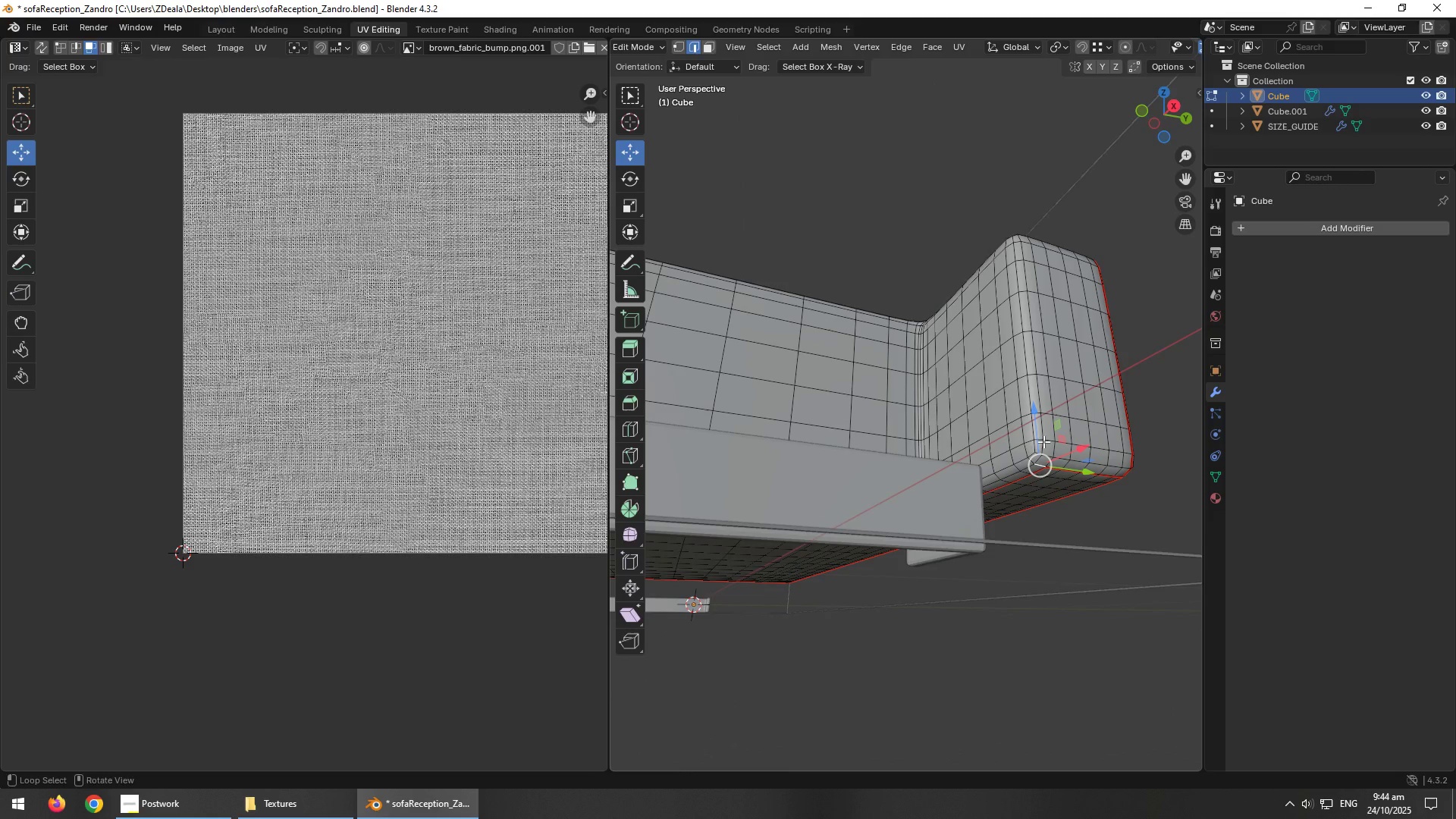 
key(Alt+AltLeft)
 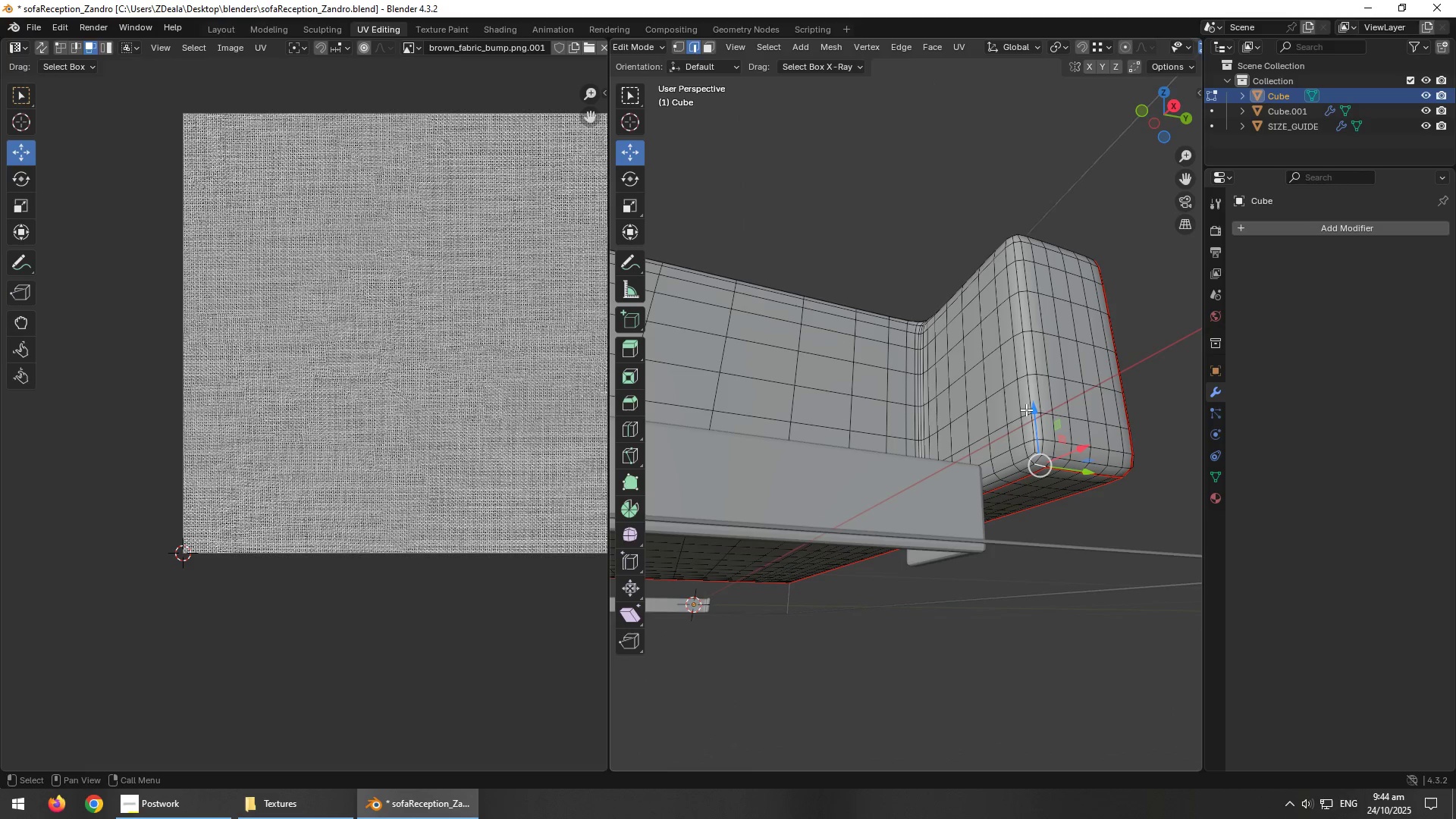 
hold_key(key=AltLeft, duration=0.98)
 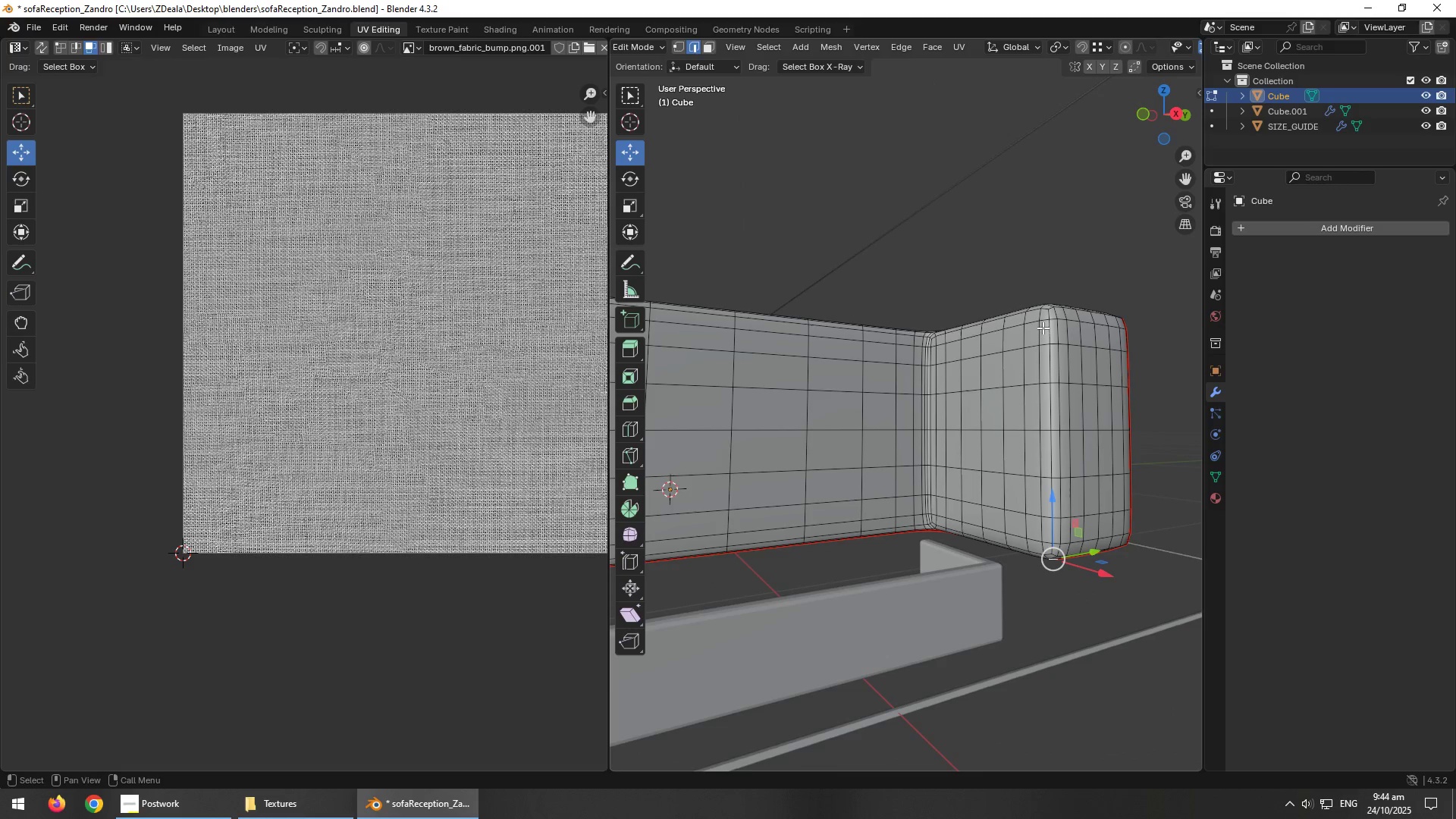 
hold_key(key=ControlLeft, duration=0.62)
left_click([1039, 316])
 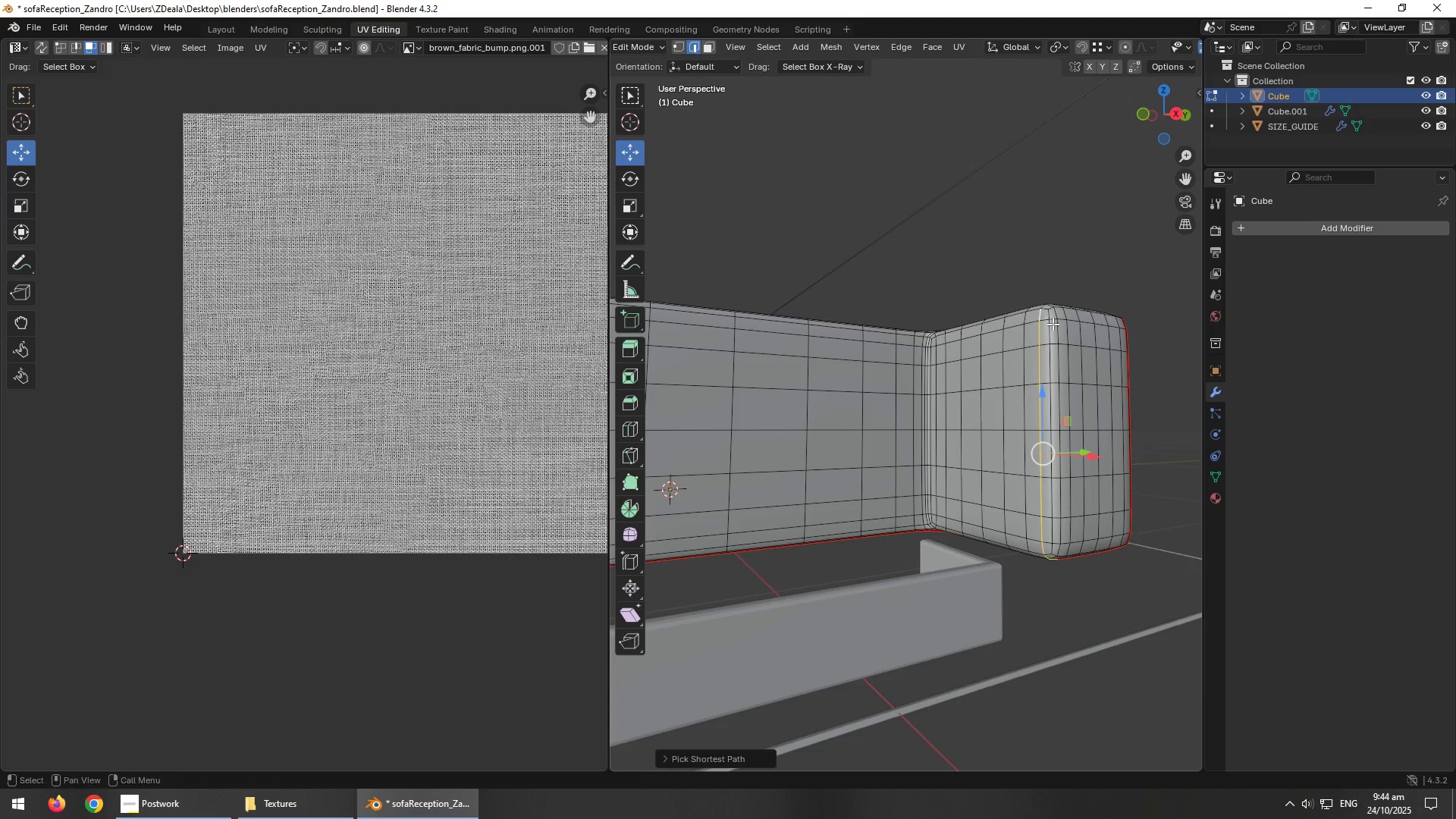 
hold_key(key=AltLeft, duration=1.52)
 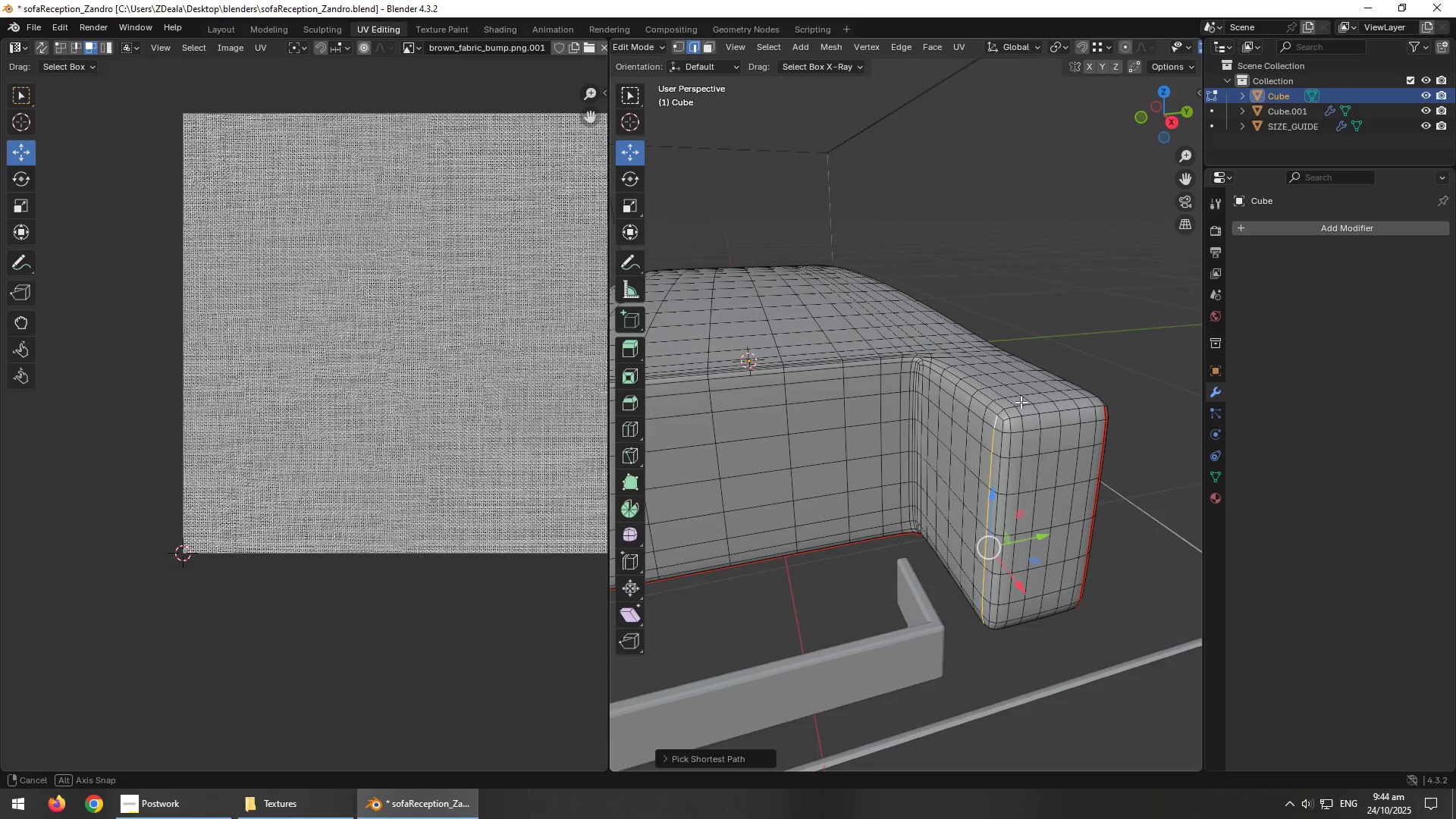 
hold_key(key=AltLeft, duration=1.5)
 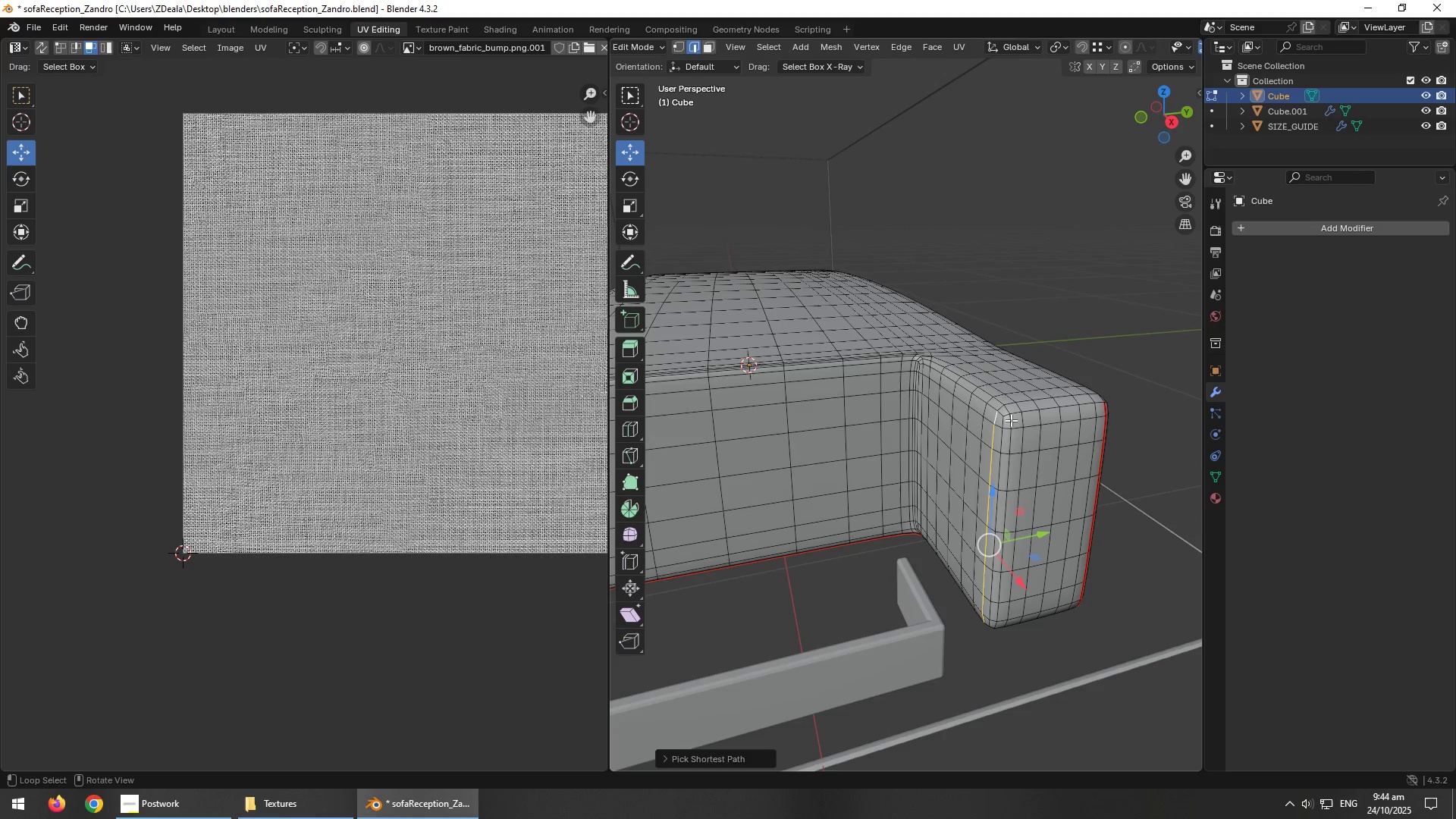 
key(Alt+AltLeft)
 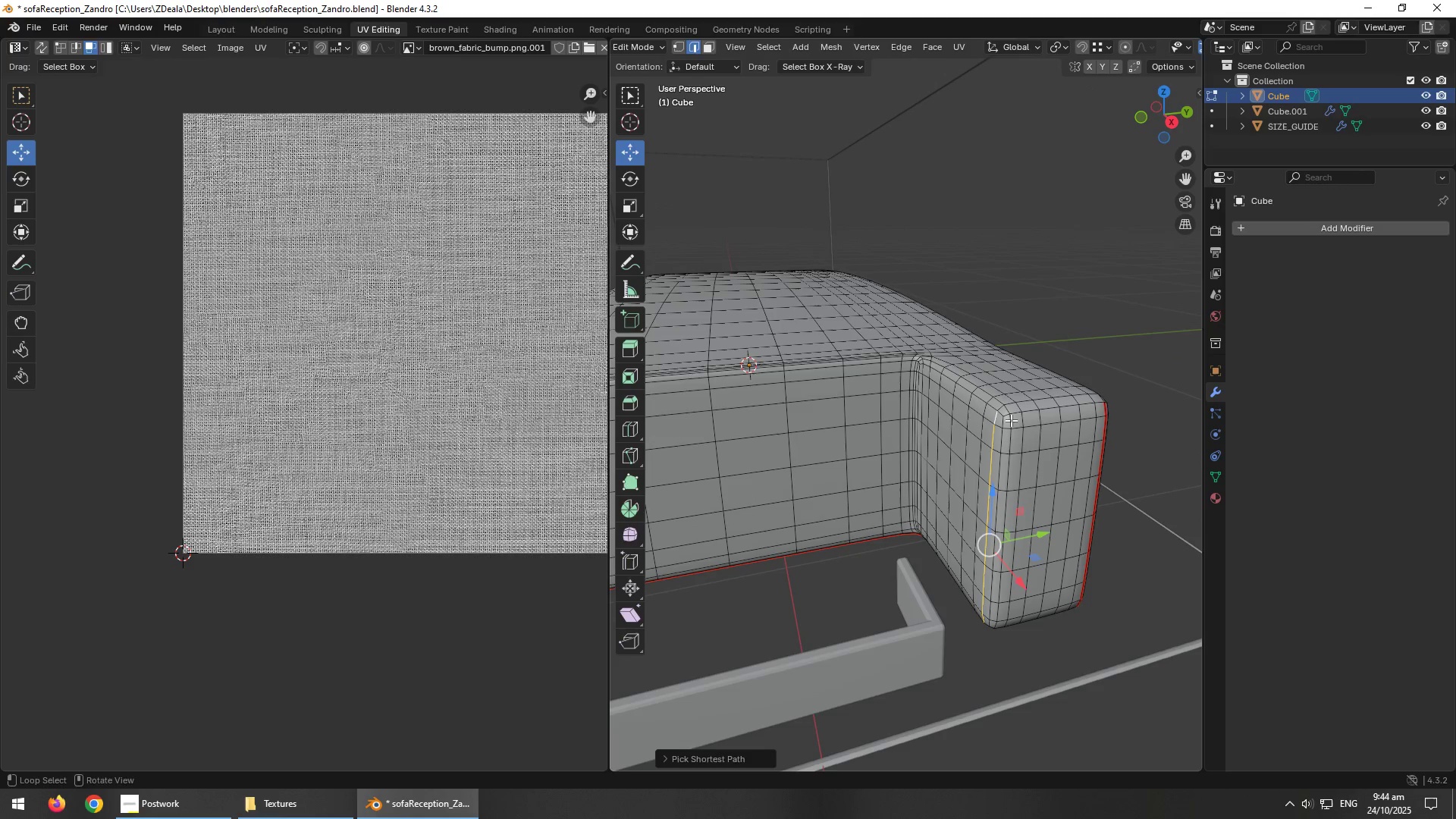 
key(Alt+AltLeft)
 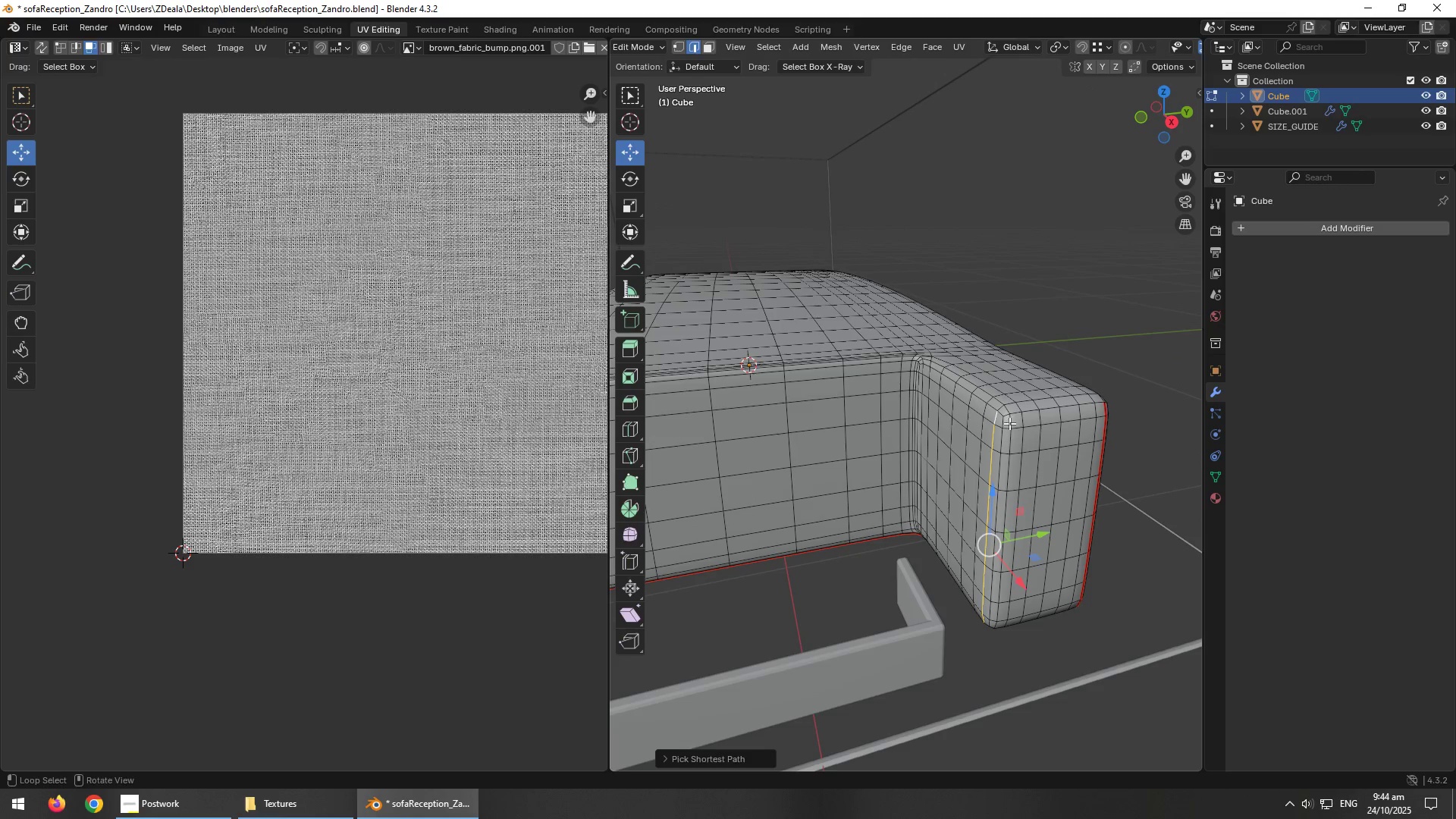 
key(Alt+AltLeft)
 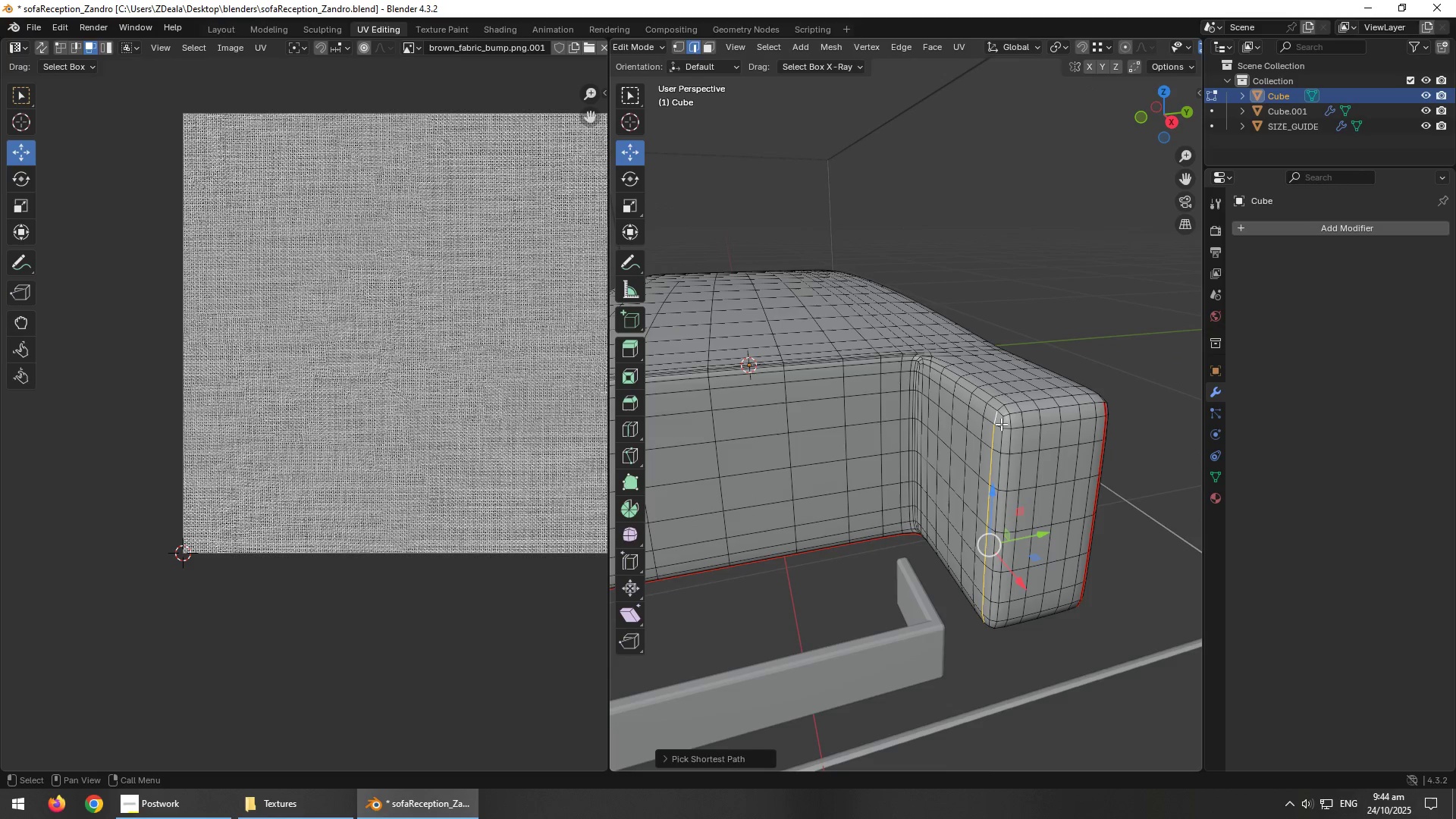 
left_click([1001, 424])
 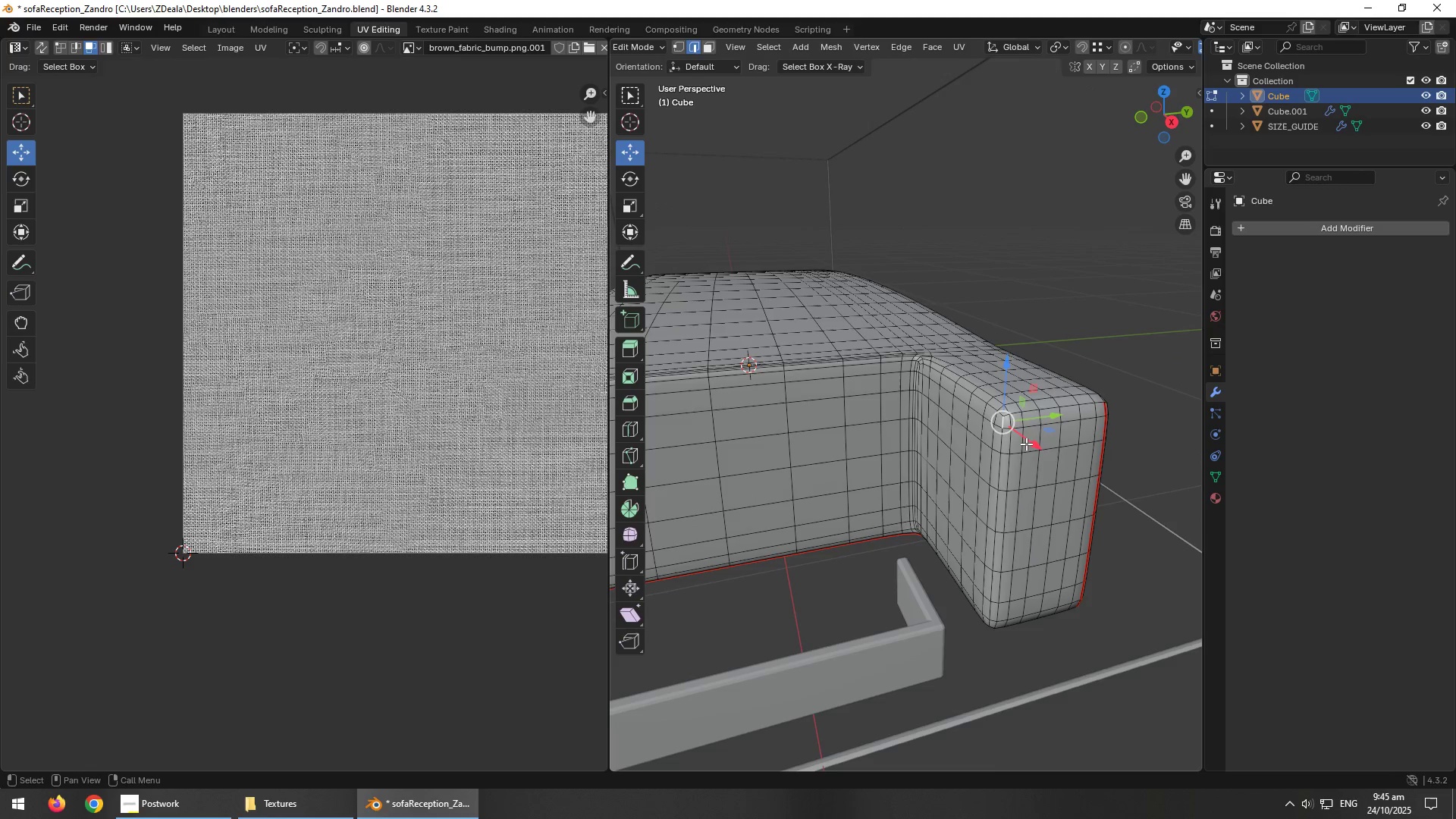 
hold_key(key=AltLeft, duration=0.89)
 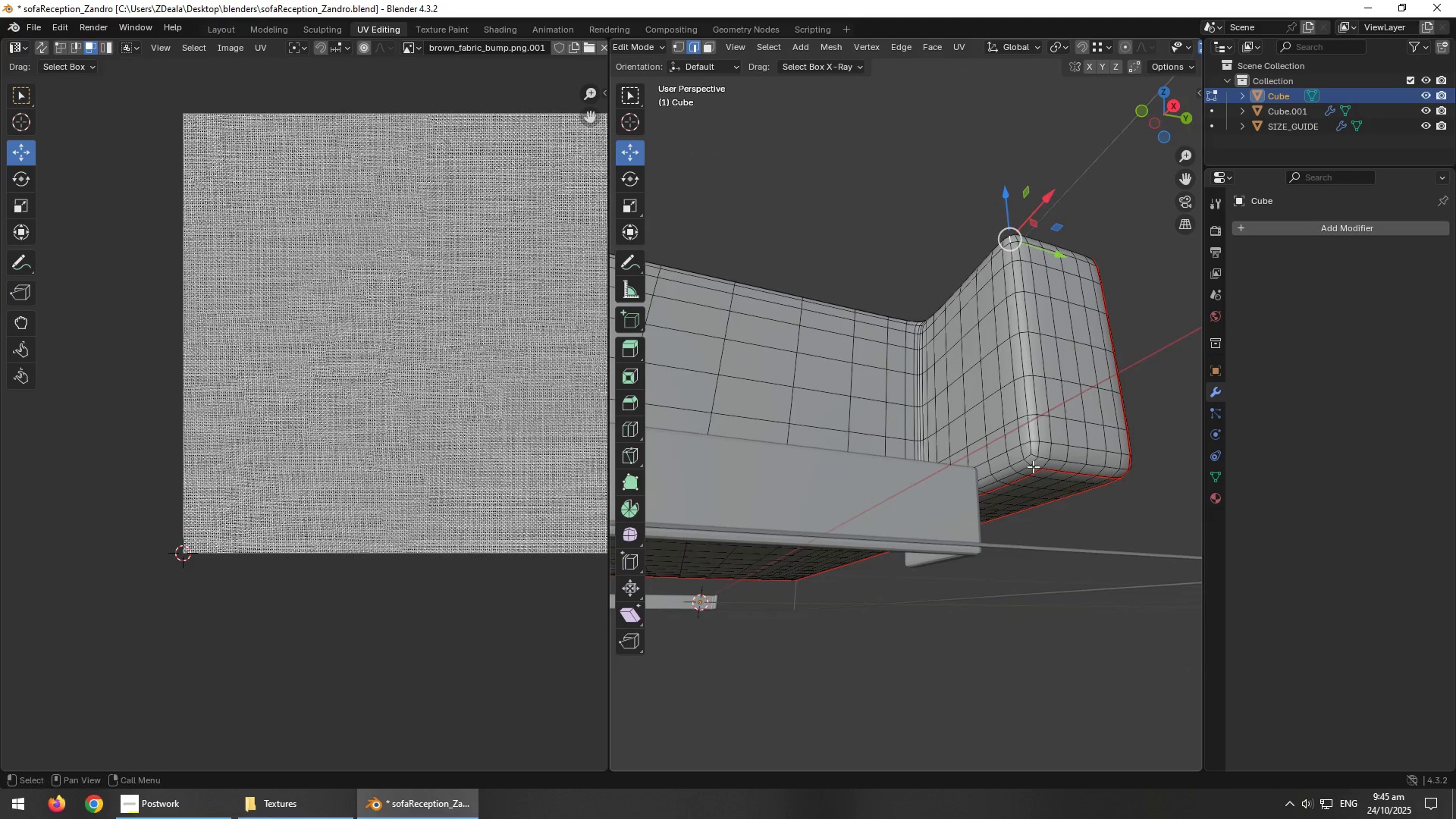 
scroll: coordinate [1034, 469], scroll_direction: up, amount: 1.0
 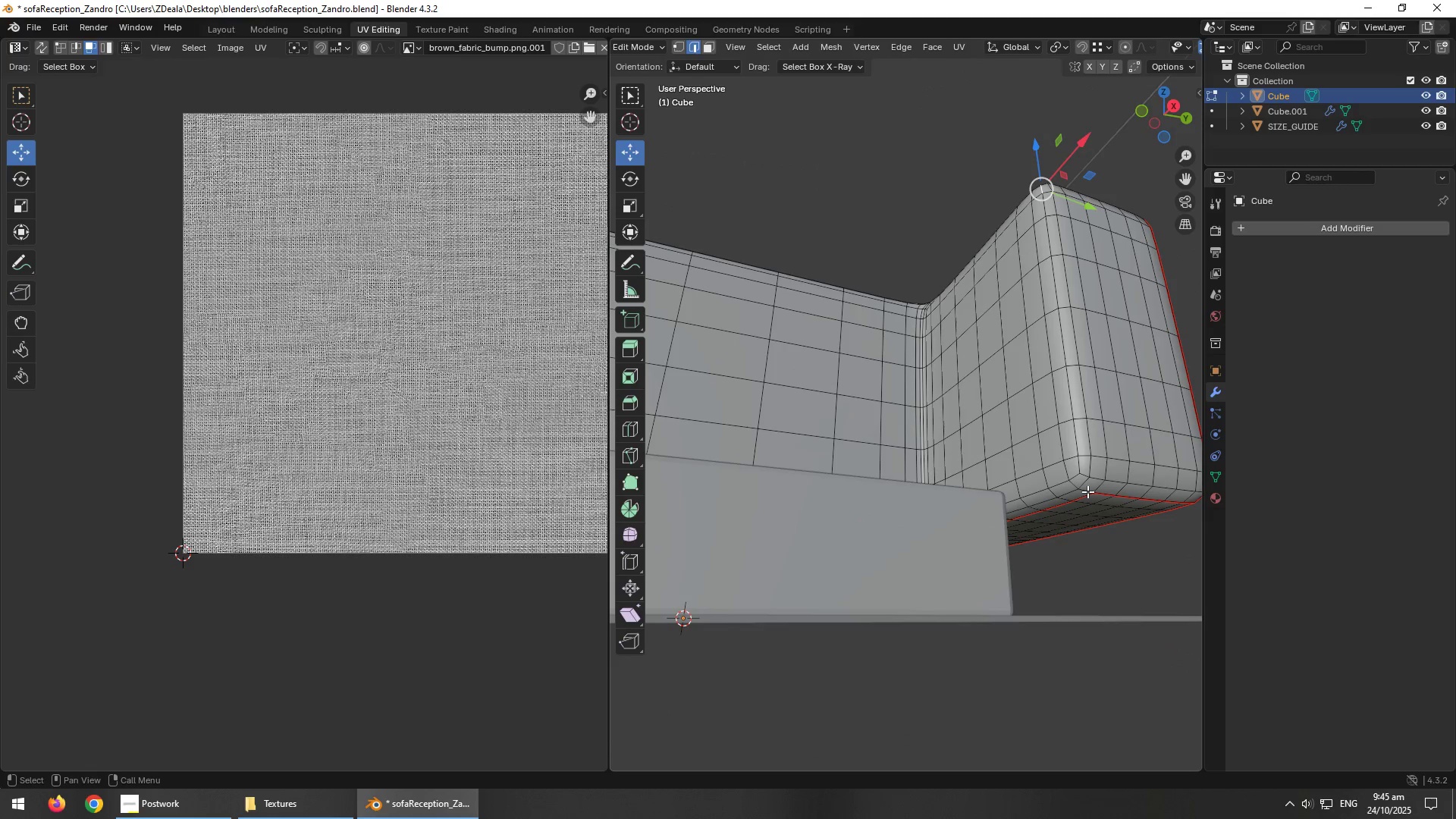 
hold_key(key=ControlLeft, duration=1.36)
left_click([1081, 469])
 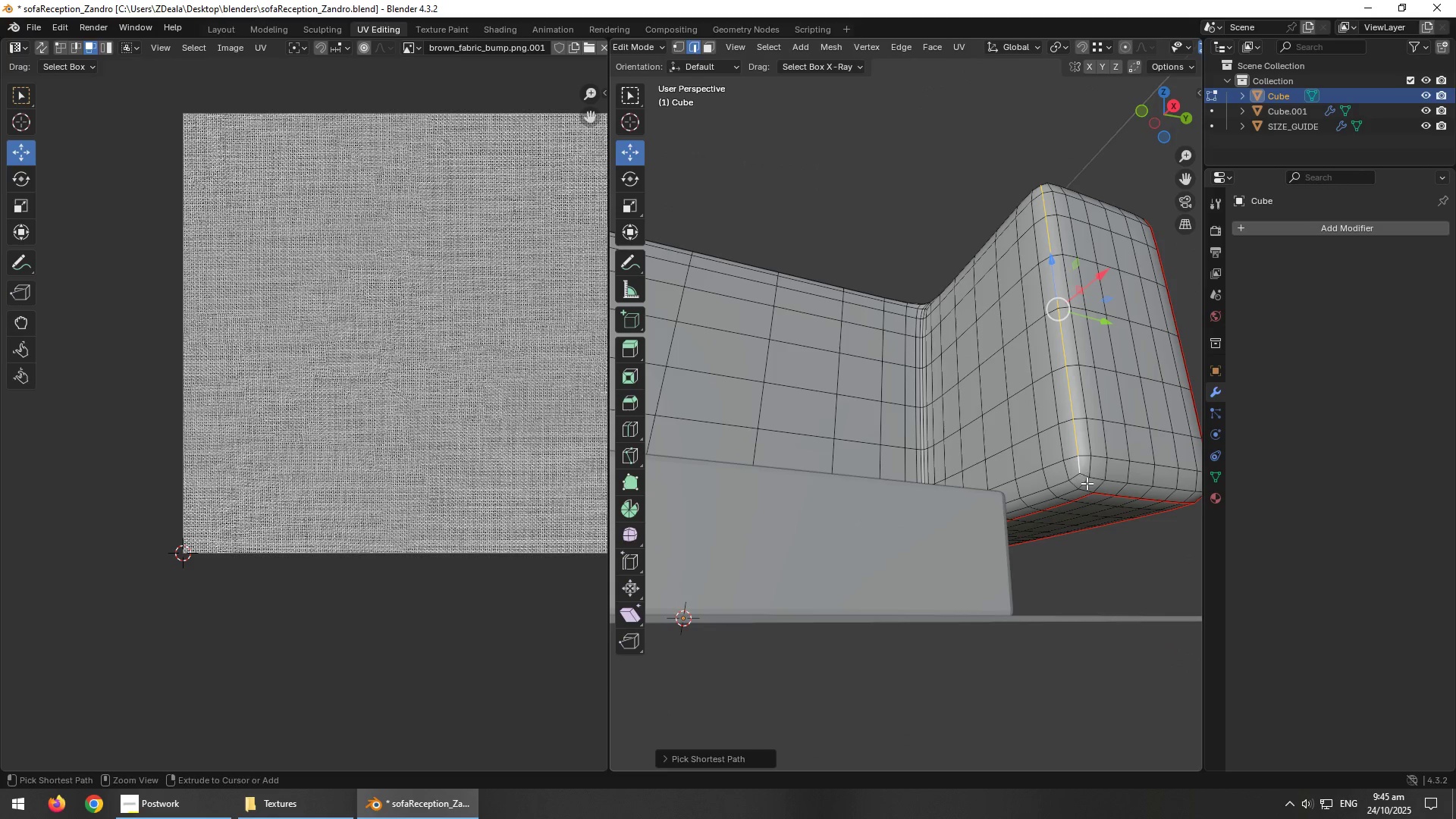 
hold_key(key=AltLeft, duration=0.47)
 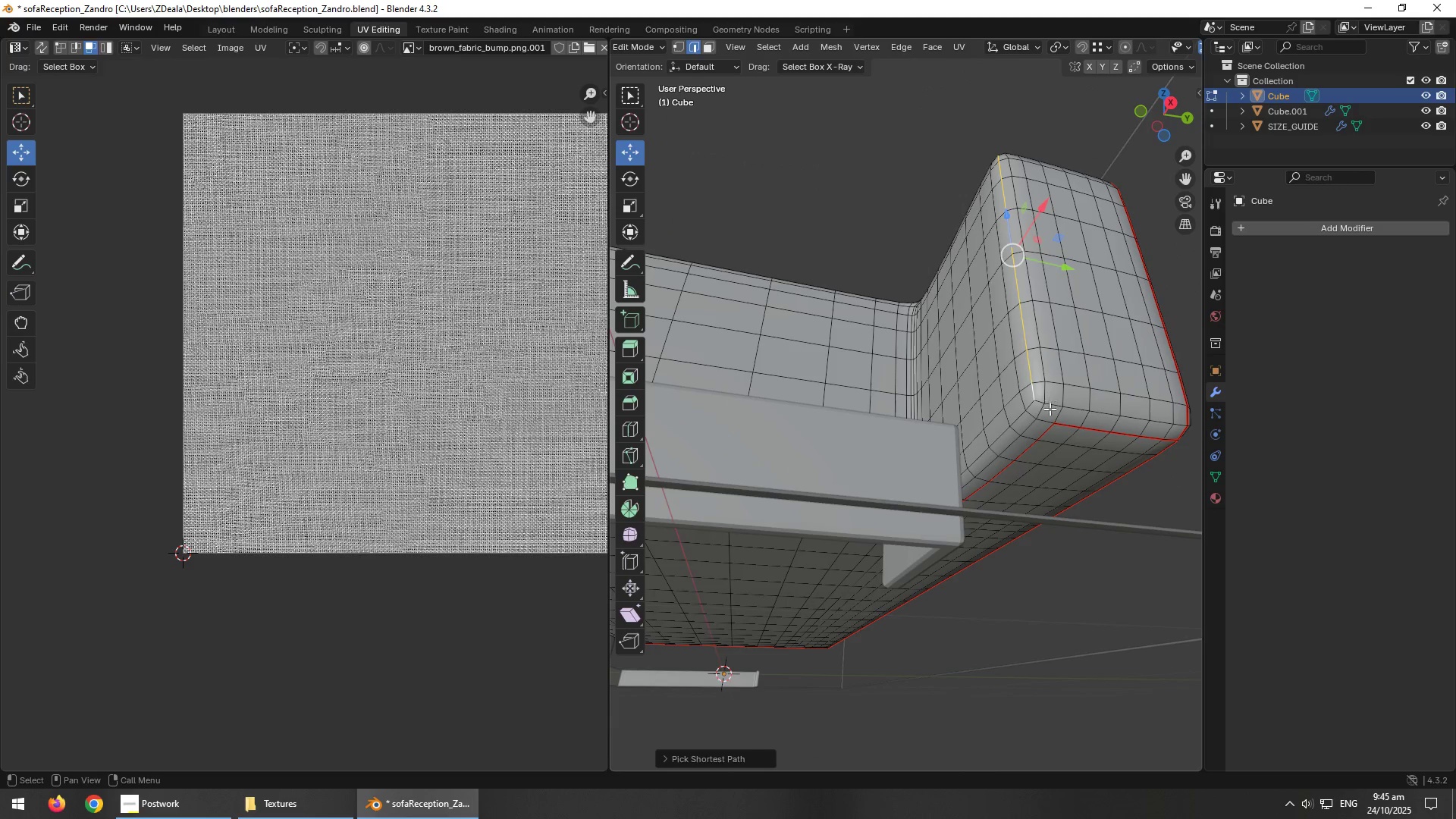 
scroll: coordinate [1054, 416], scroll_direction: up, amount: 1.0
 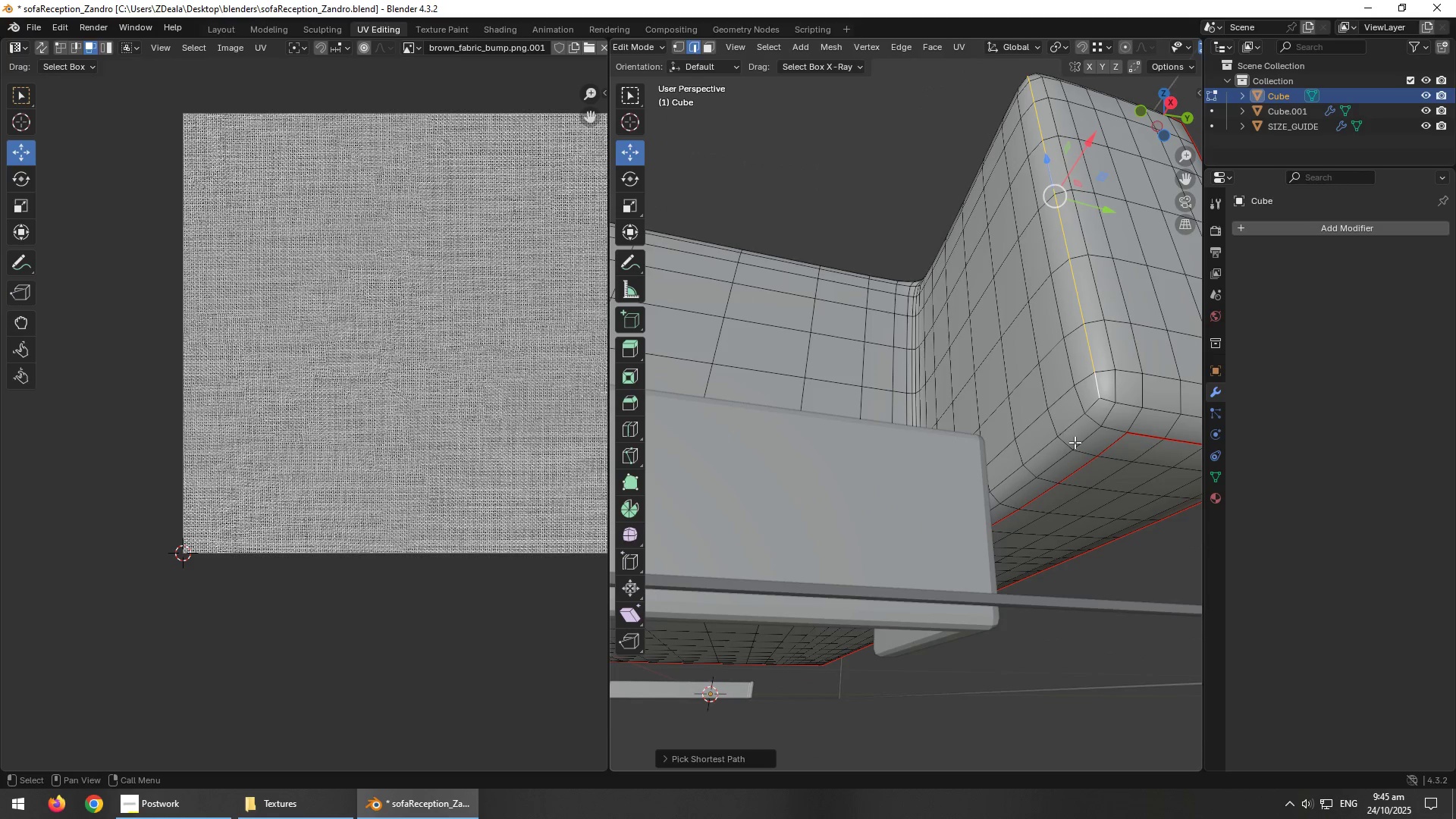 
hold_key(key=ControlLeft, duration=0.86)
left_click([1117, 429])
 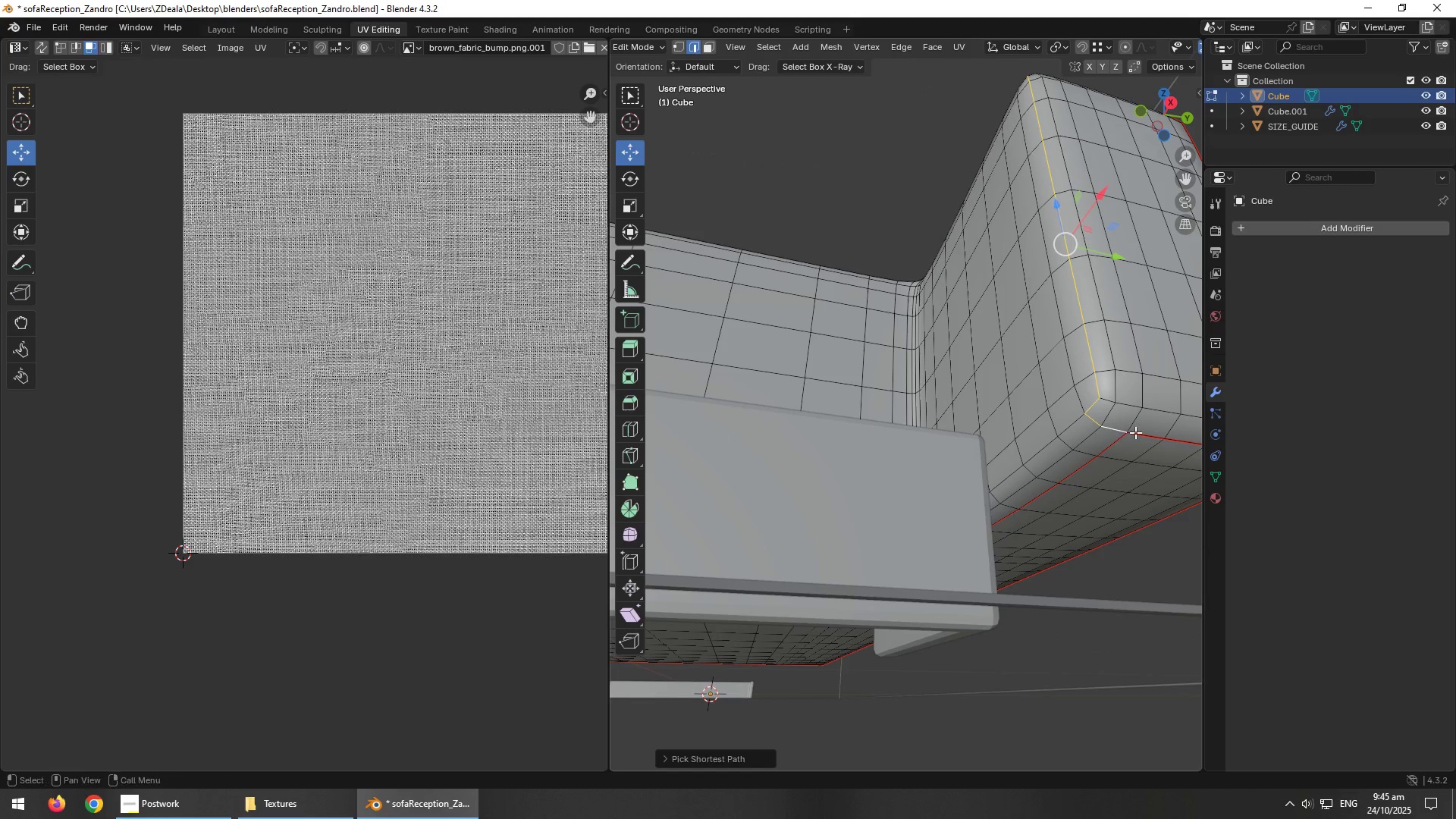 
scroll: coordinate [1128, 432], scroll_direction: down, amount: 1.0
 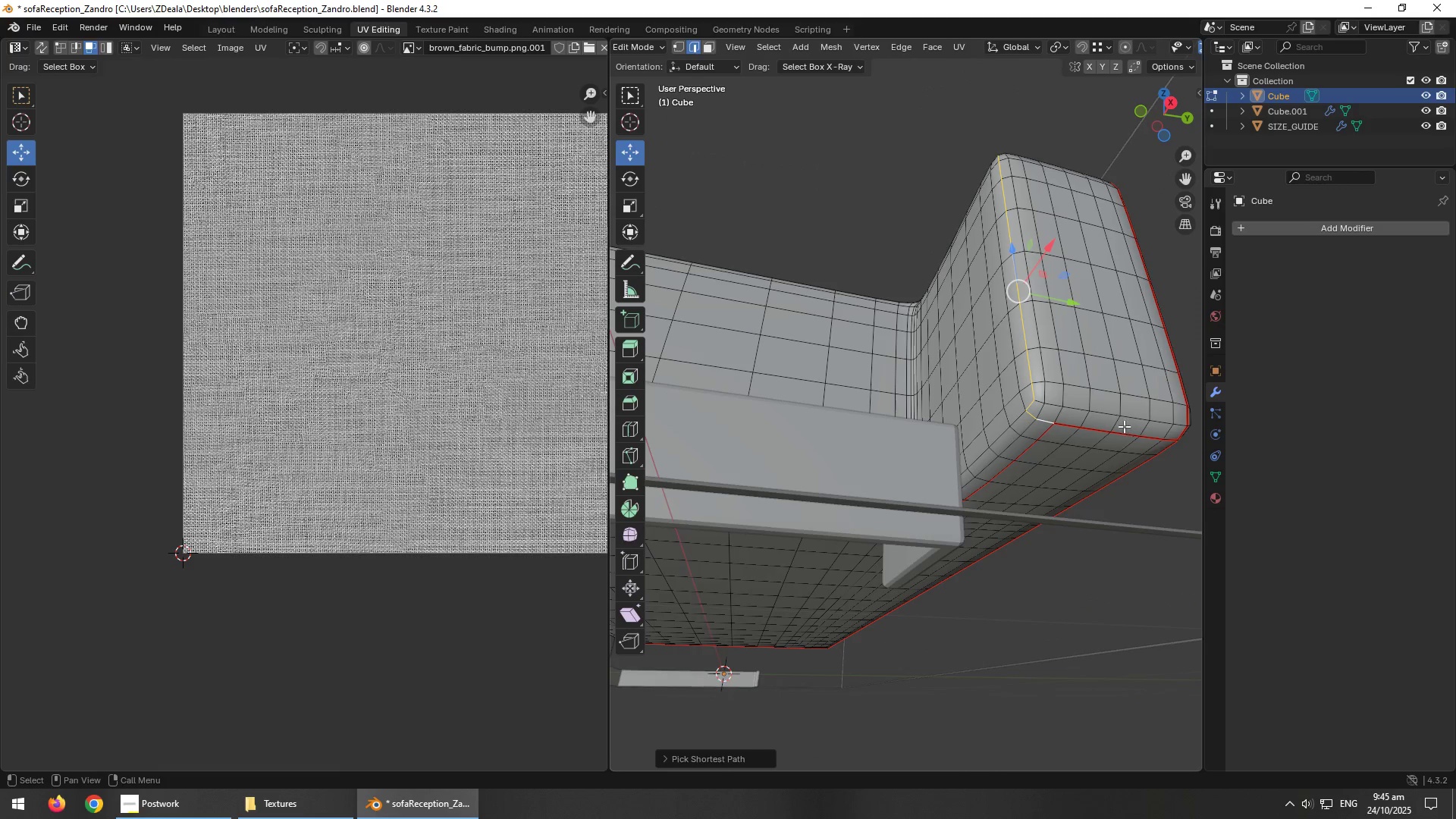 
hold_key(key=AltLeft, duration=0.58)
 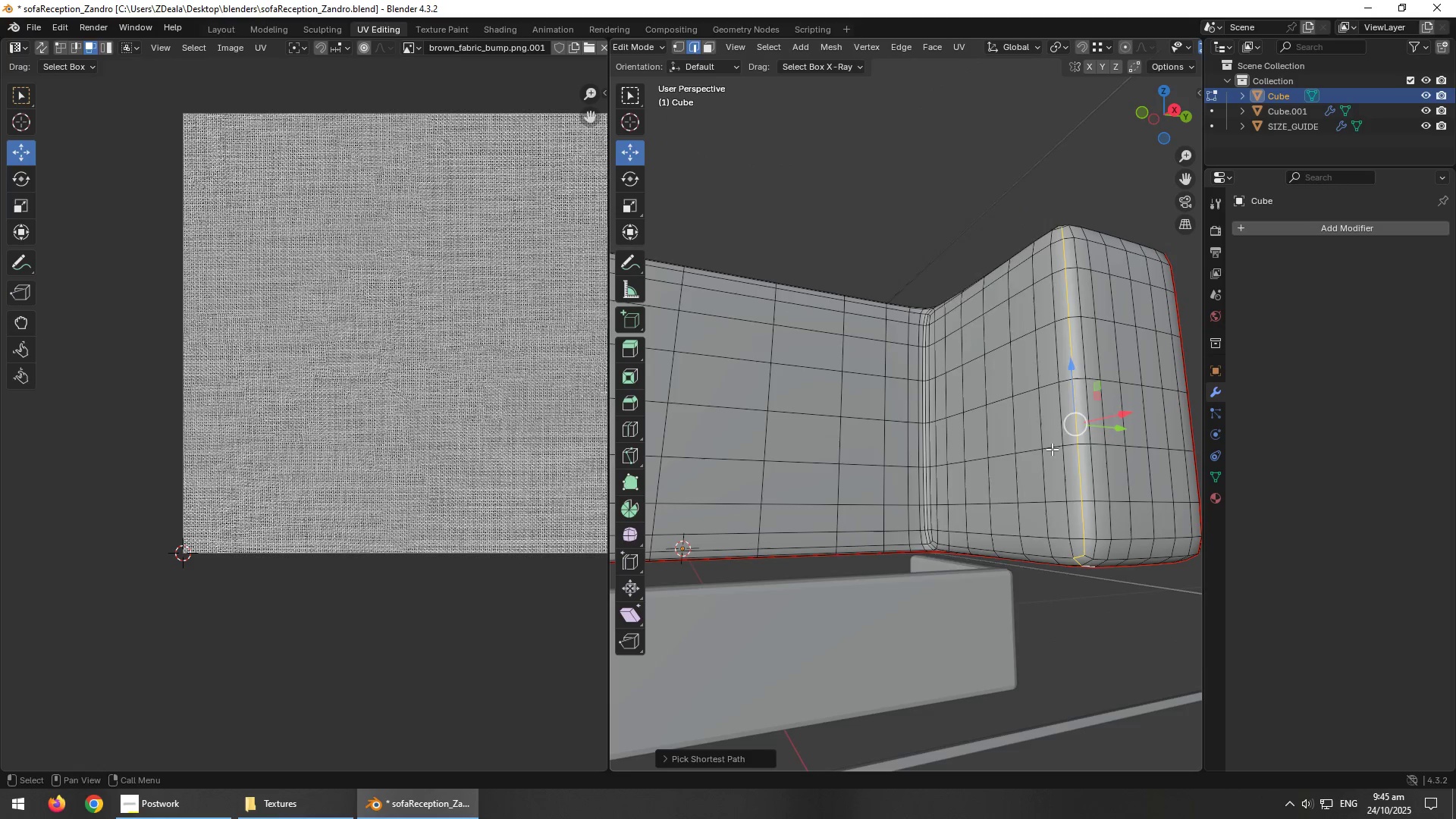 
right_click([1052, 449])
 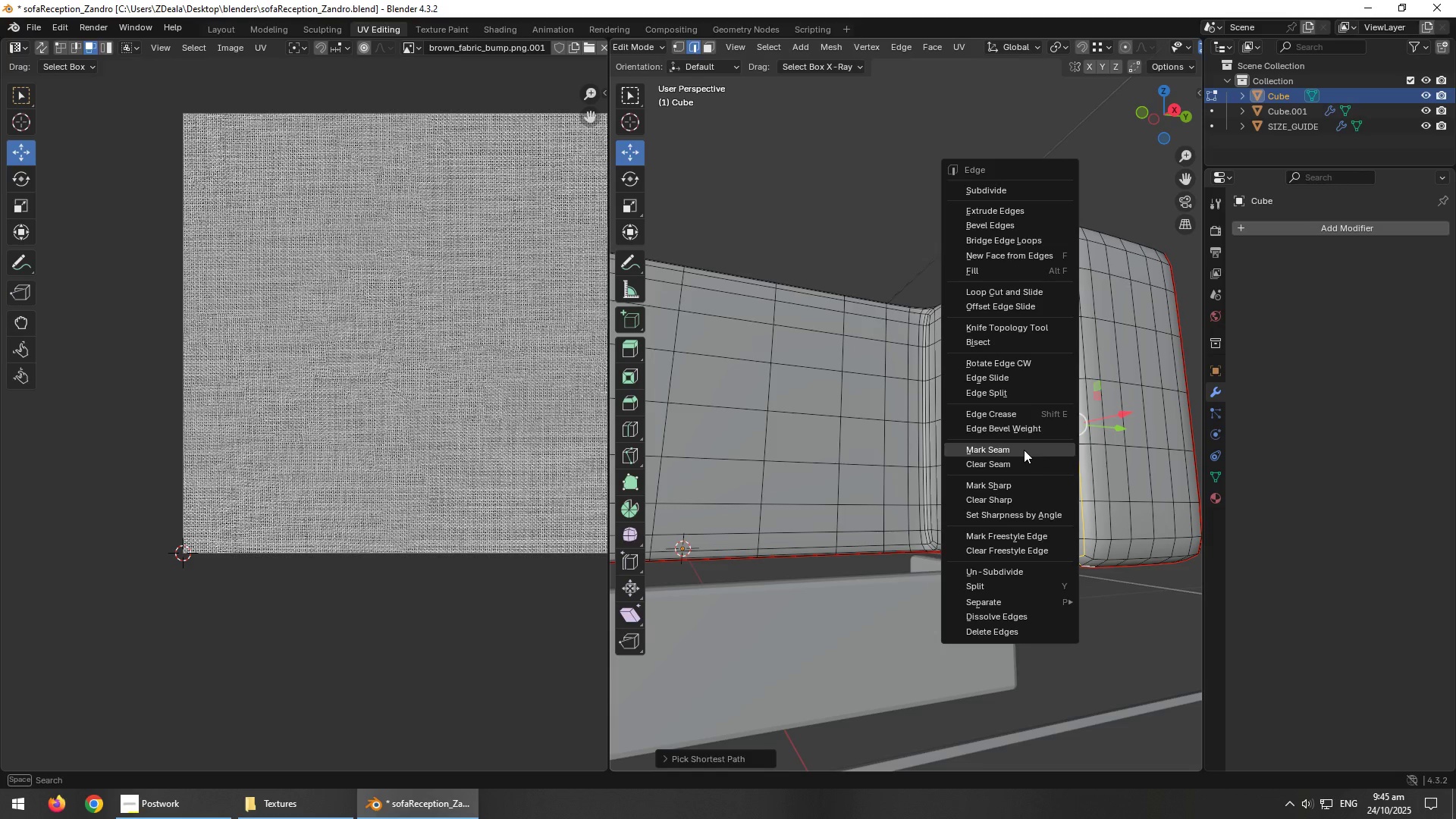 
left_click([1024, 449])
 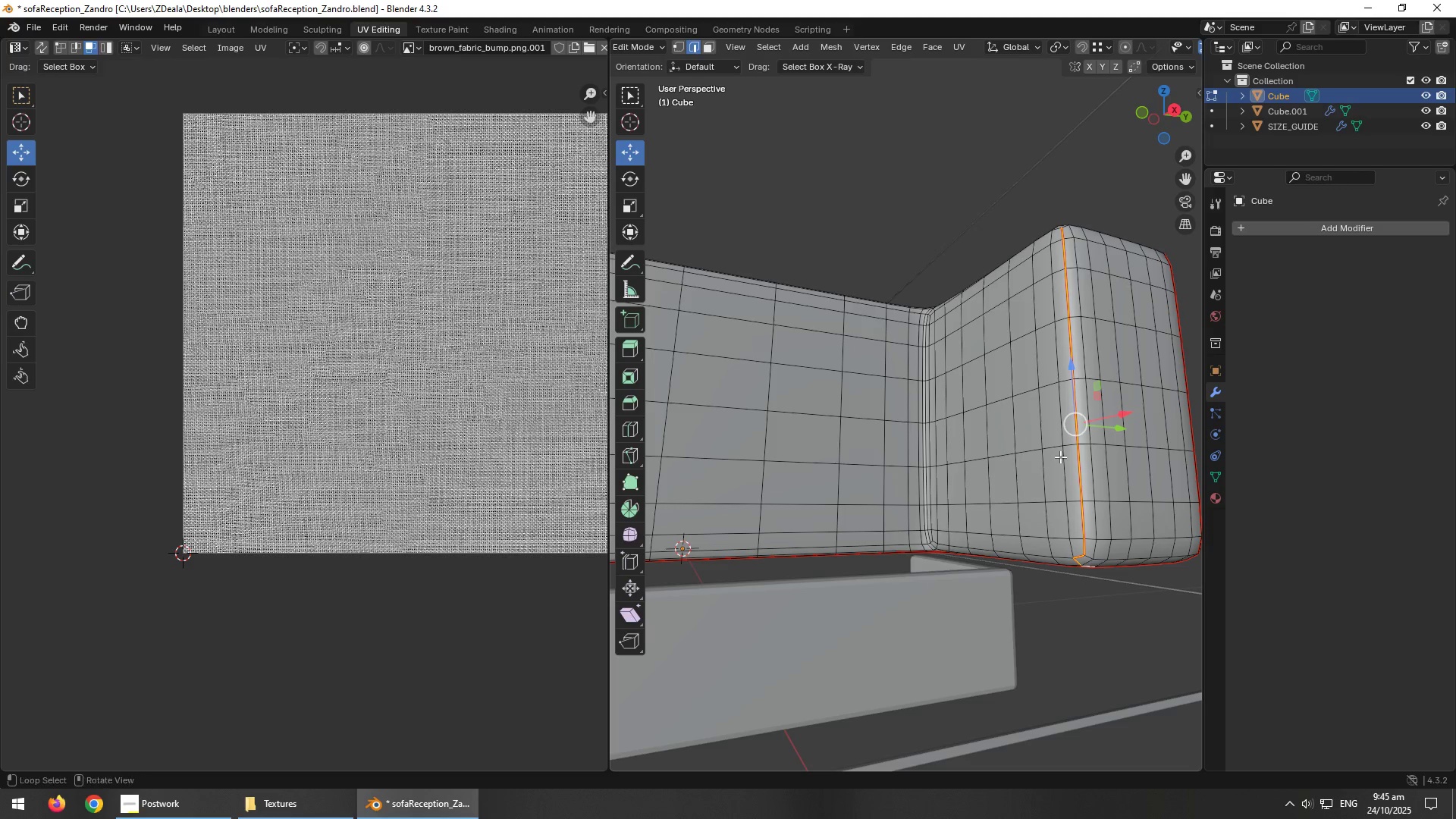 
hold_key(key=AltLeft, duration=1.51)
 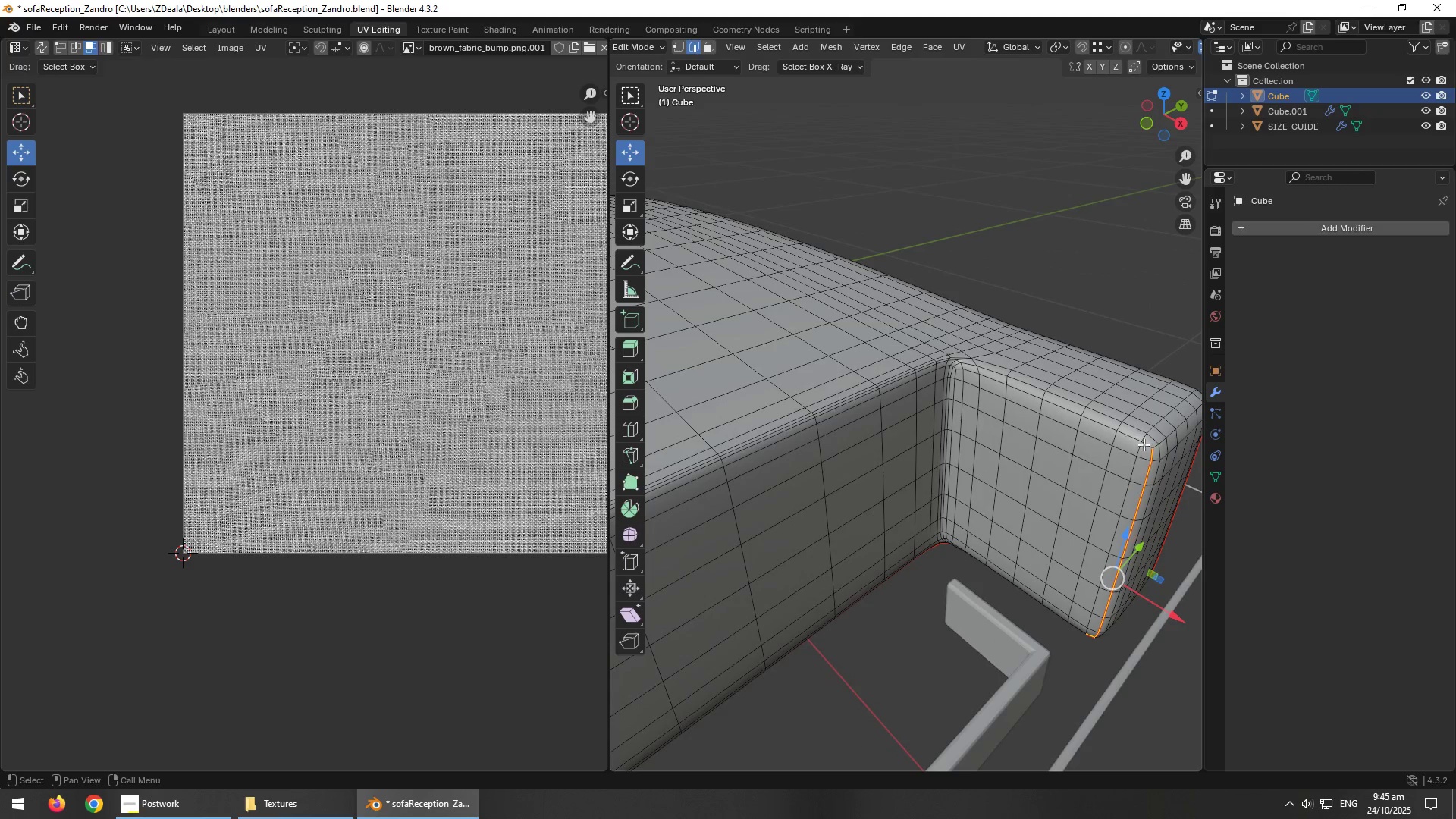 
left_click([1146, 445])
 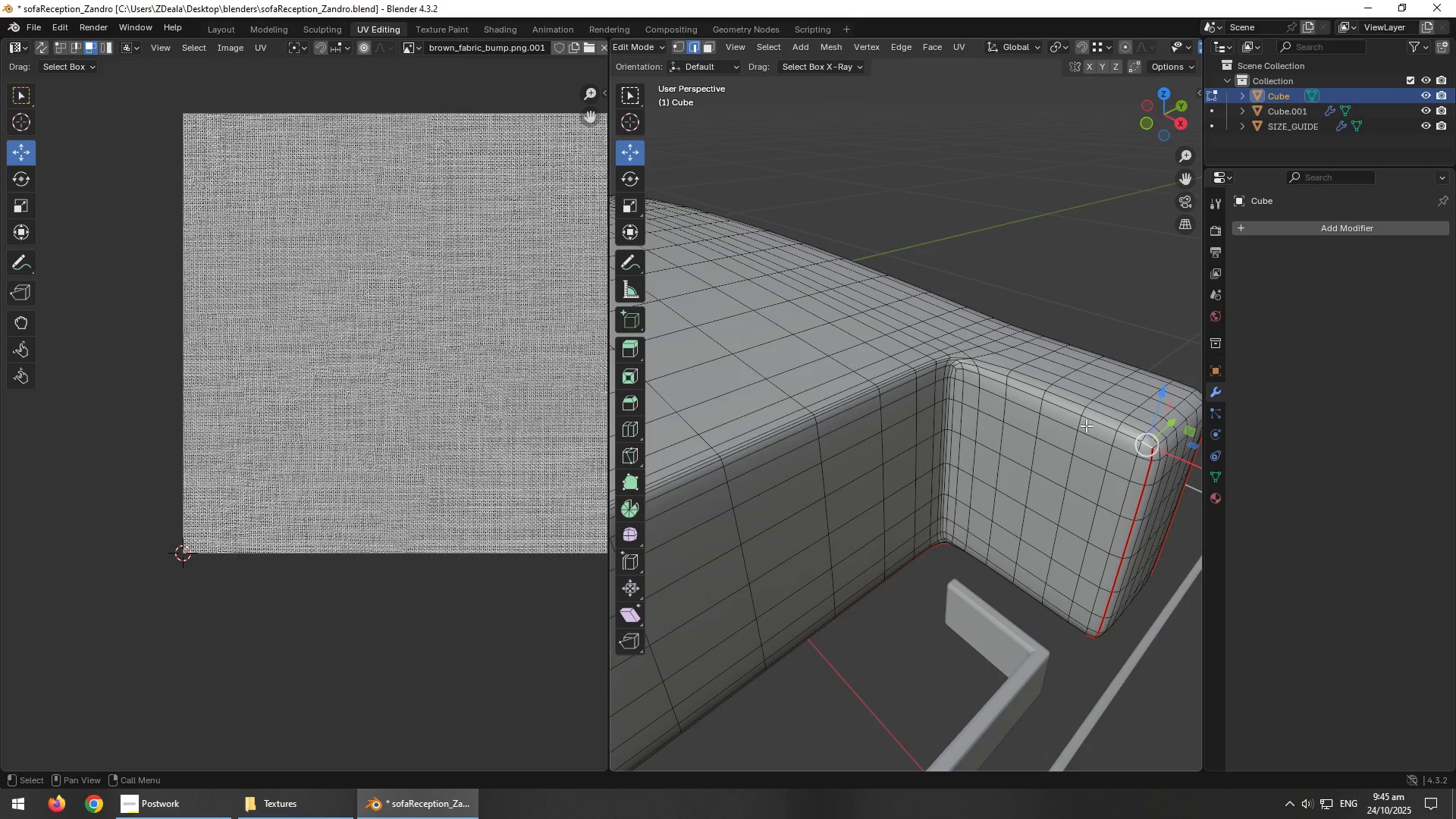 
hold_key(key=ControlLeft, duration=1.51)
left_click([971, 369])
 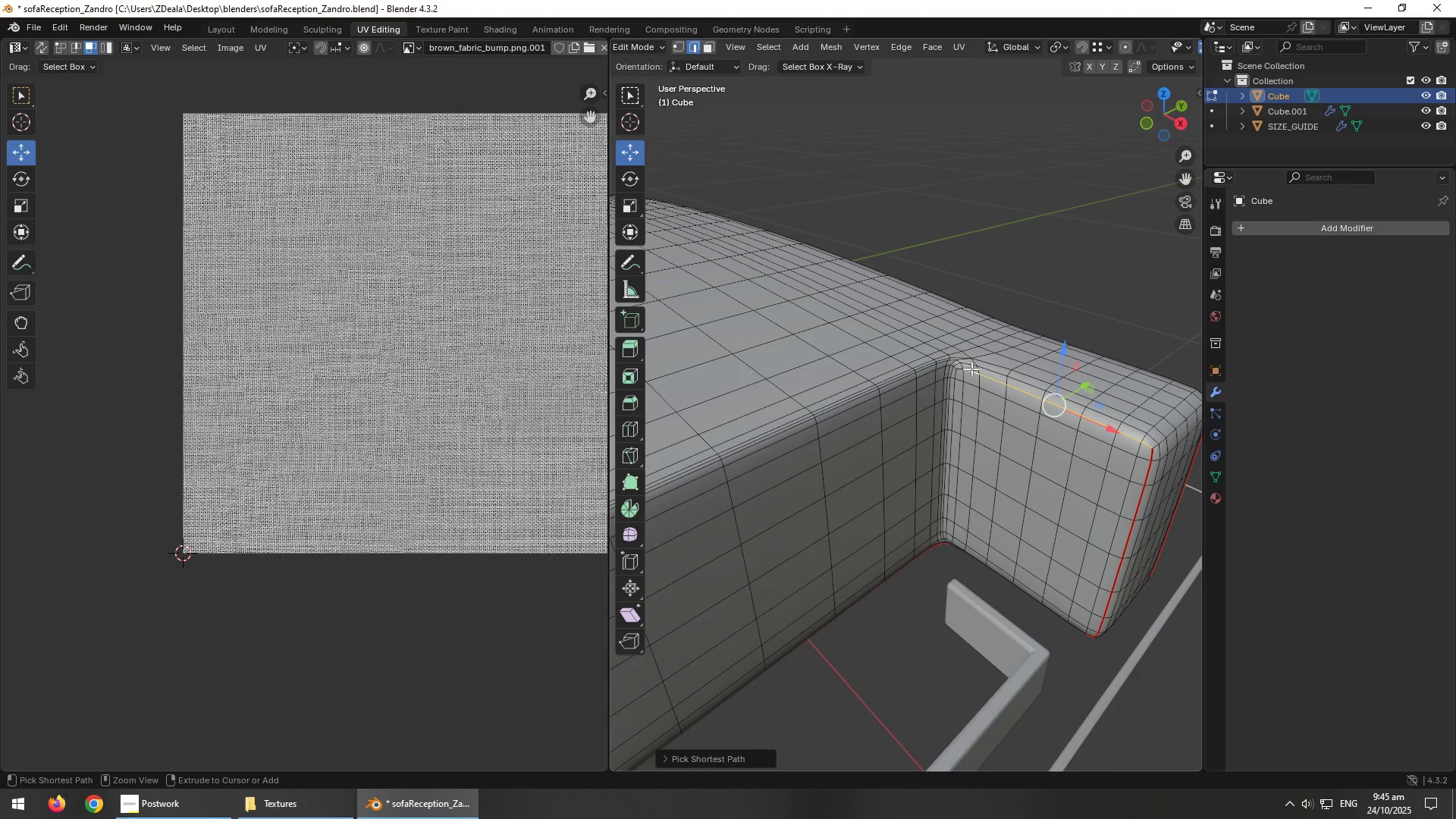 
key(Control+ControlLeft)
 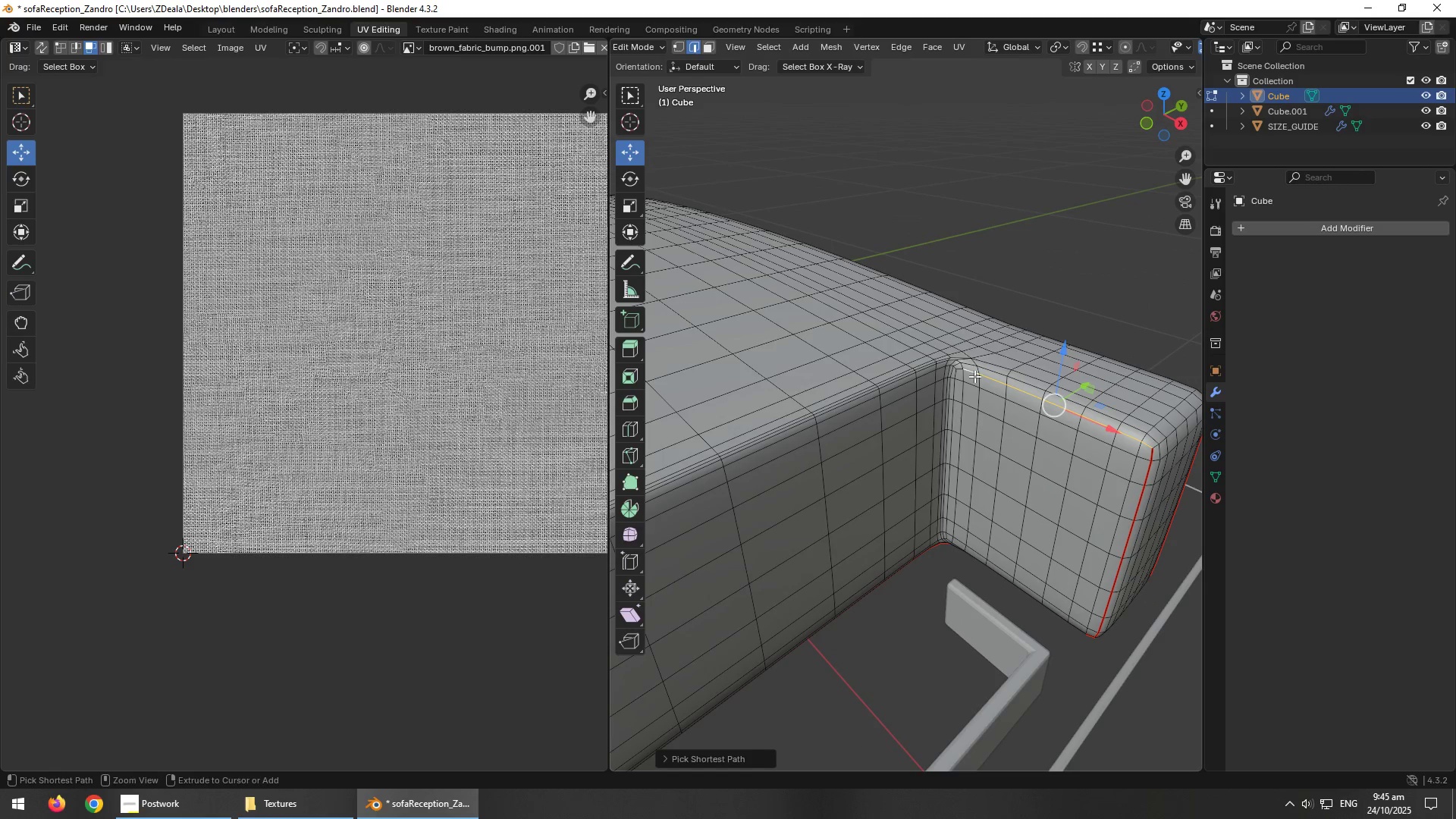 
key(Control+ControlLeft)
 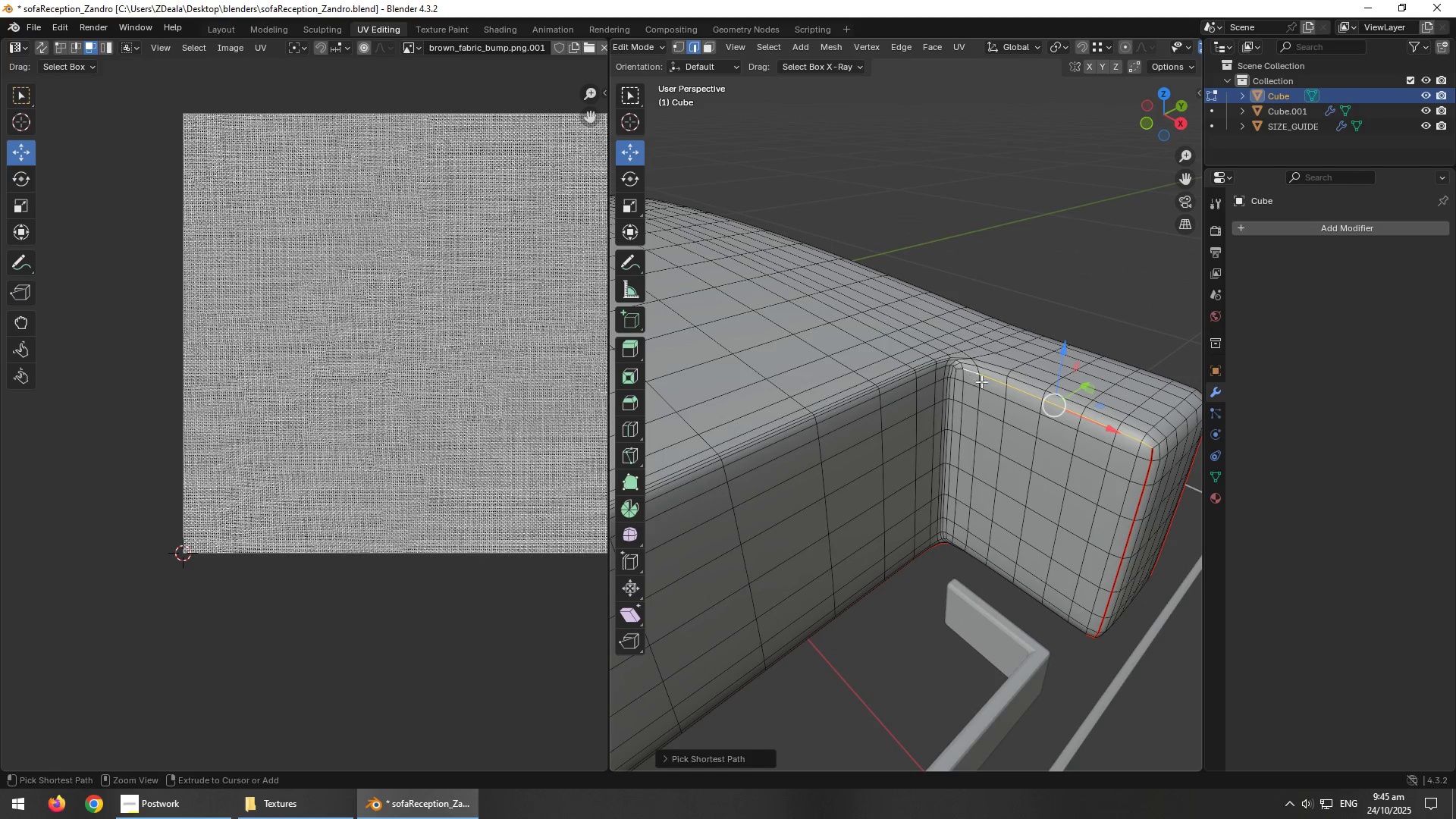 
key(Control+ControlLeft)
 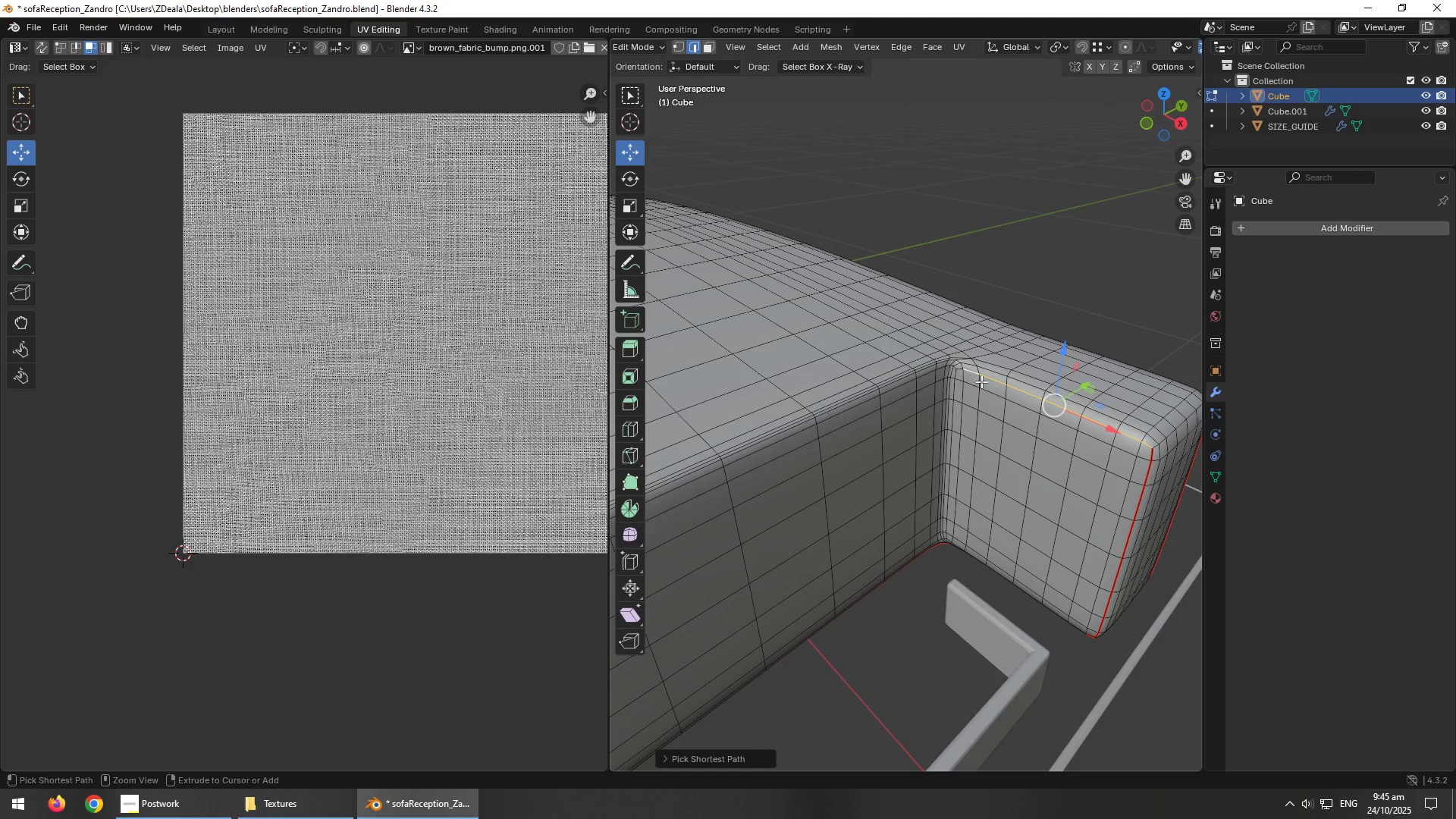 
hold_key(key=ControlLeft, duration=1.52)
scroll: coordinate [981, 383], scroll_direction: up, amount: 2.0
 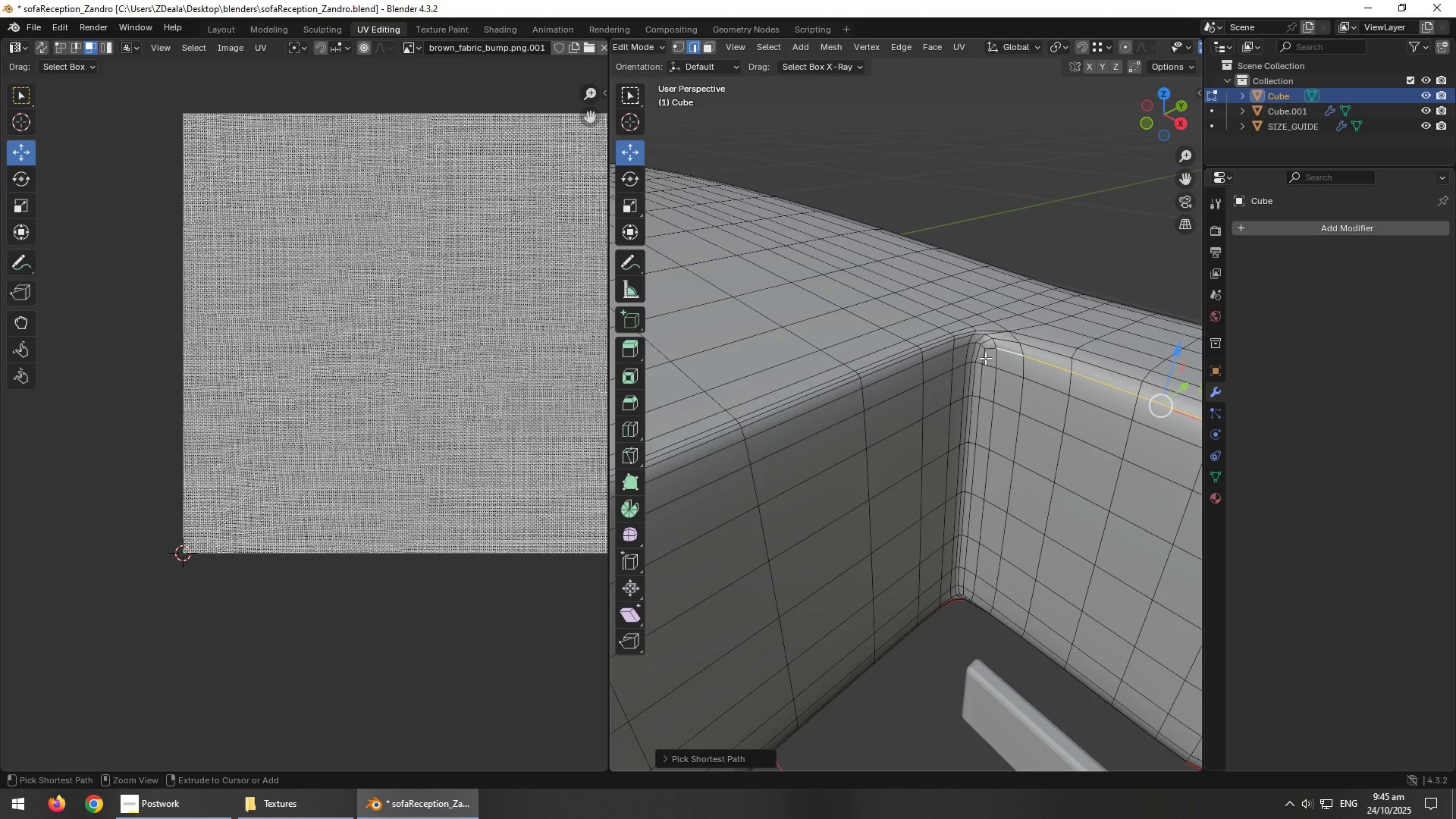 
left_click([985, 359])
 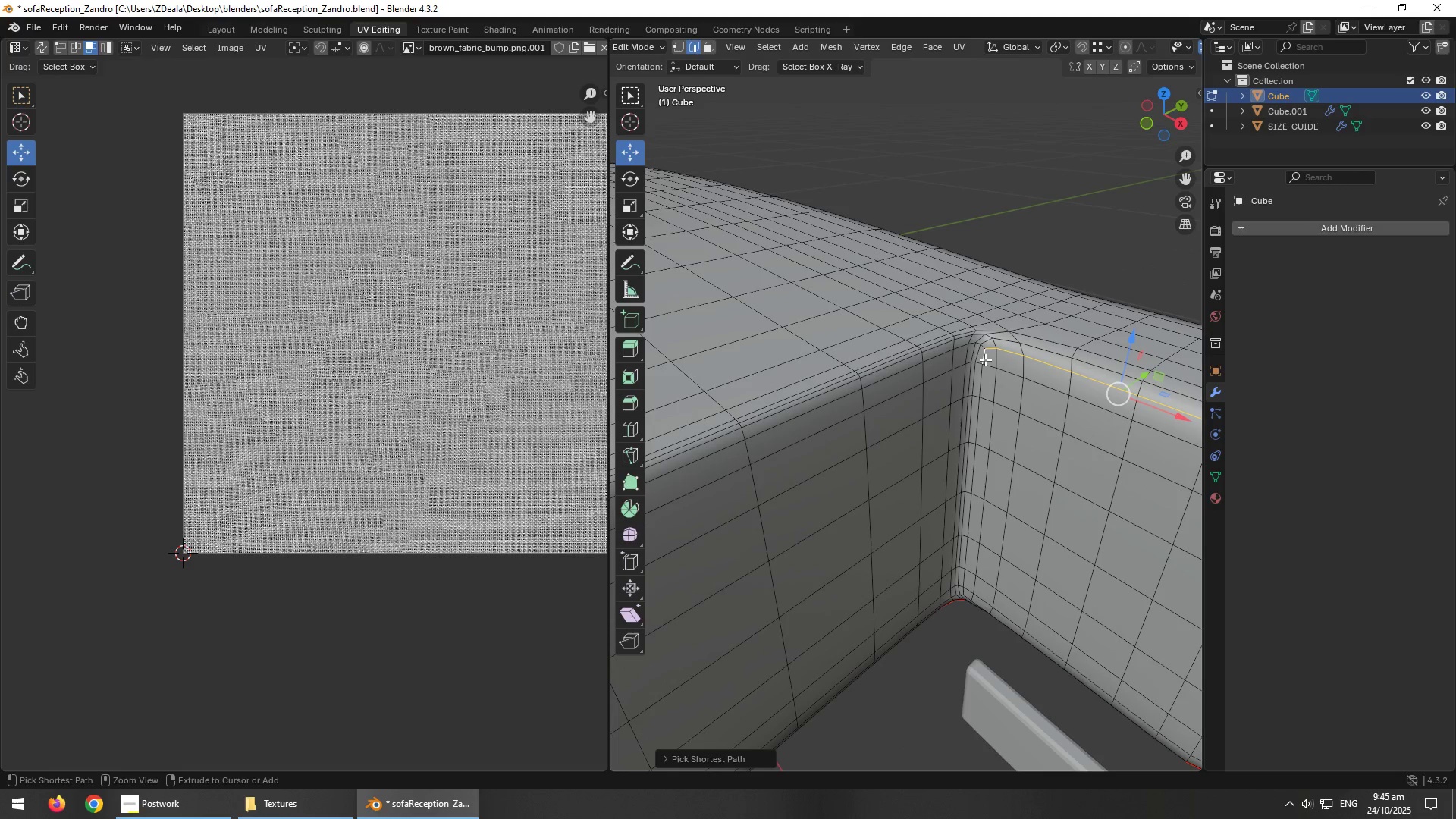 
hold_key(key=ControlLeft, duration=1.25)
 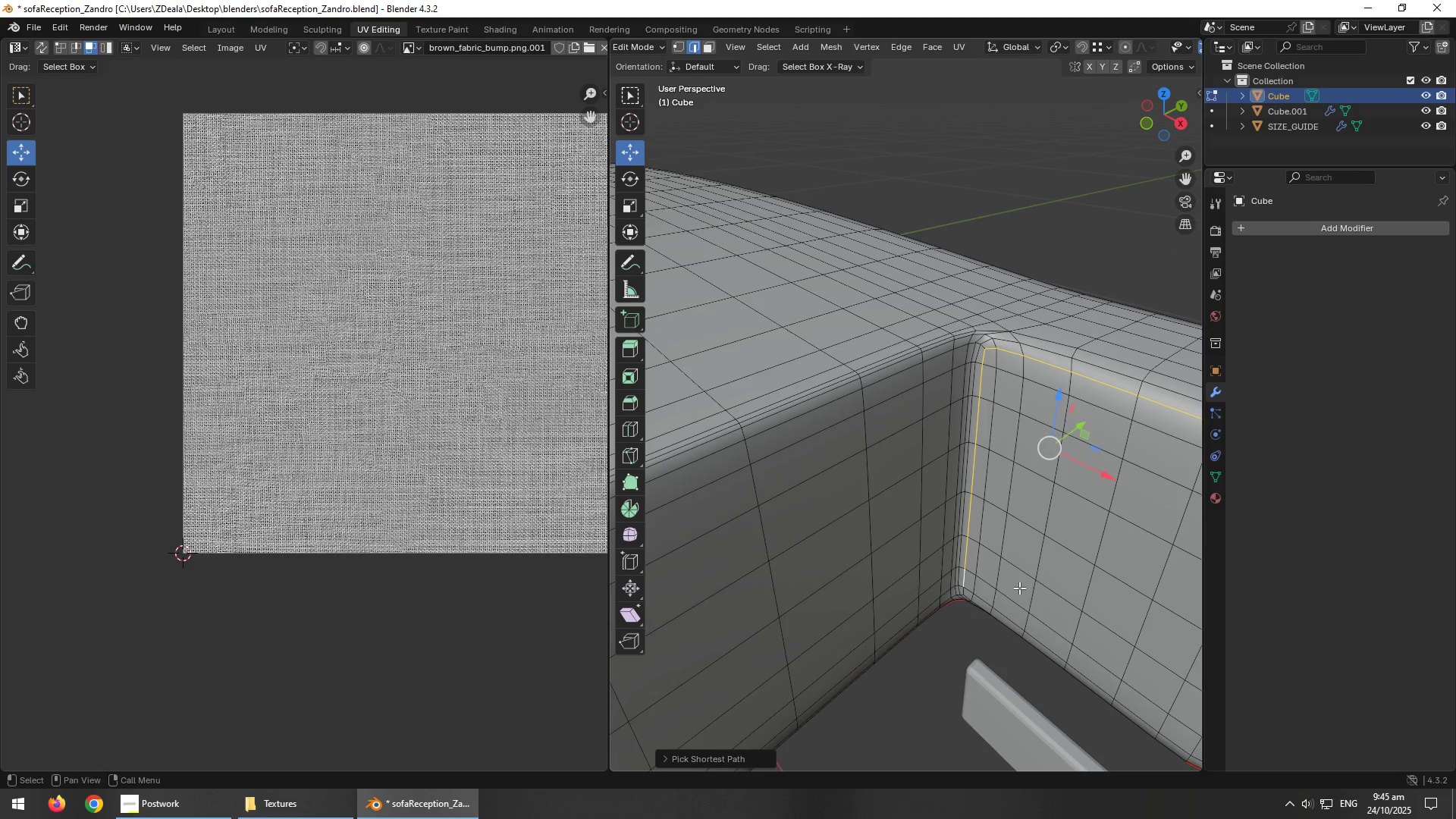 
hold_key(key=AltLeft, duration=0.39)
 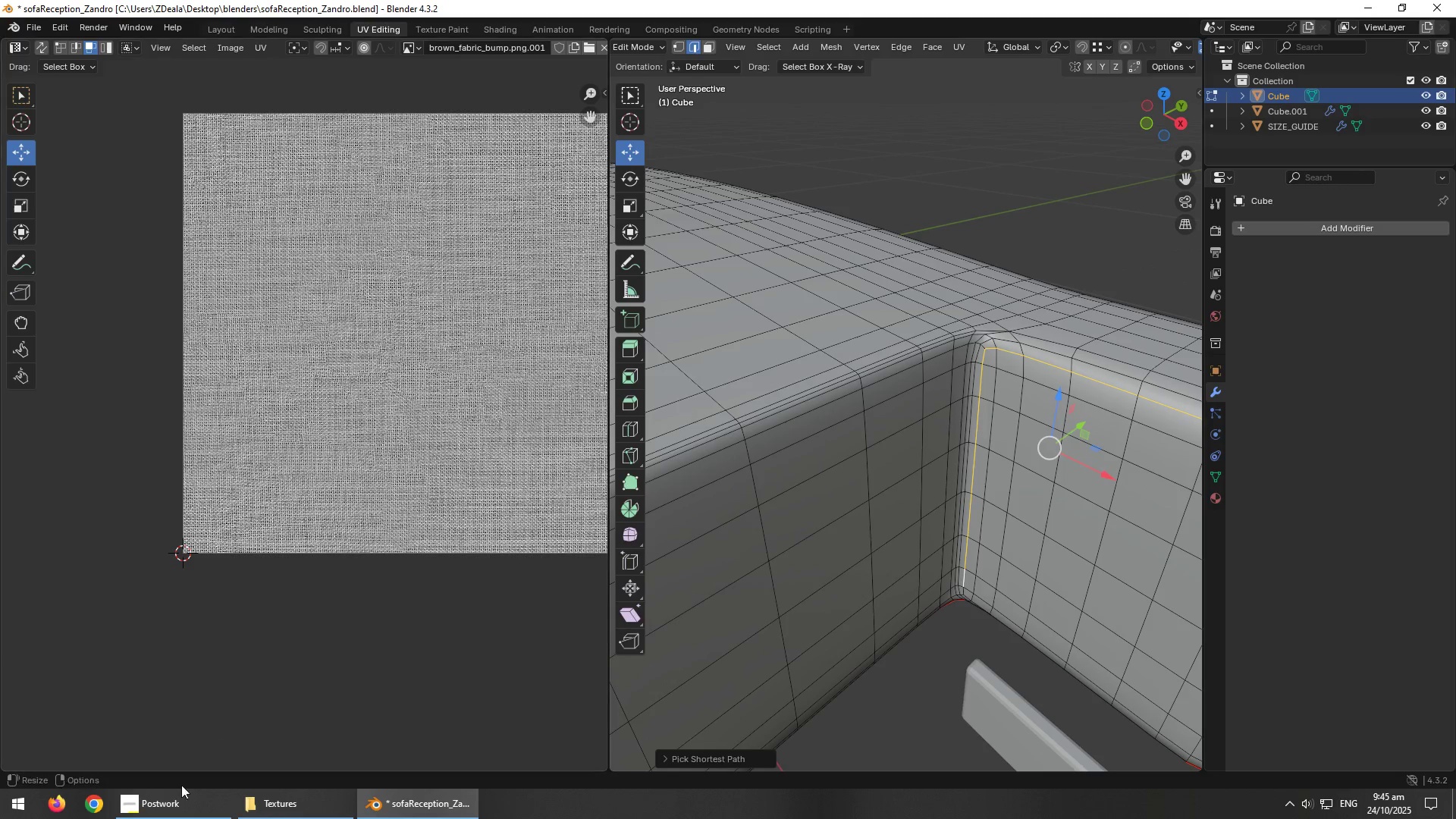 
left_click([173, 805])